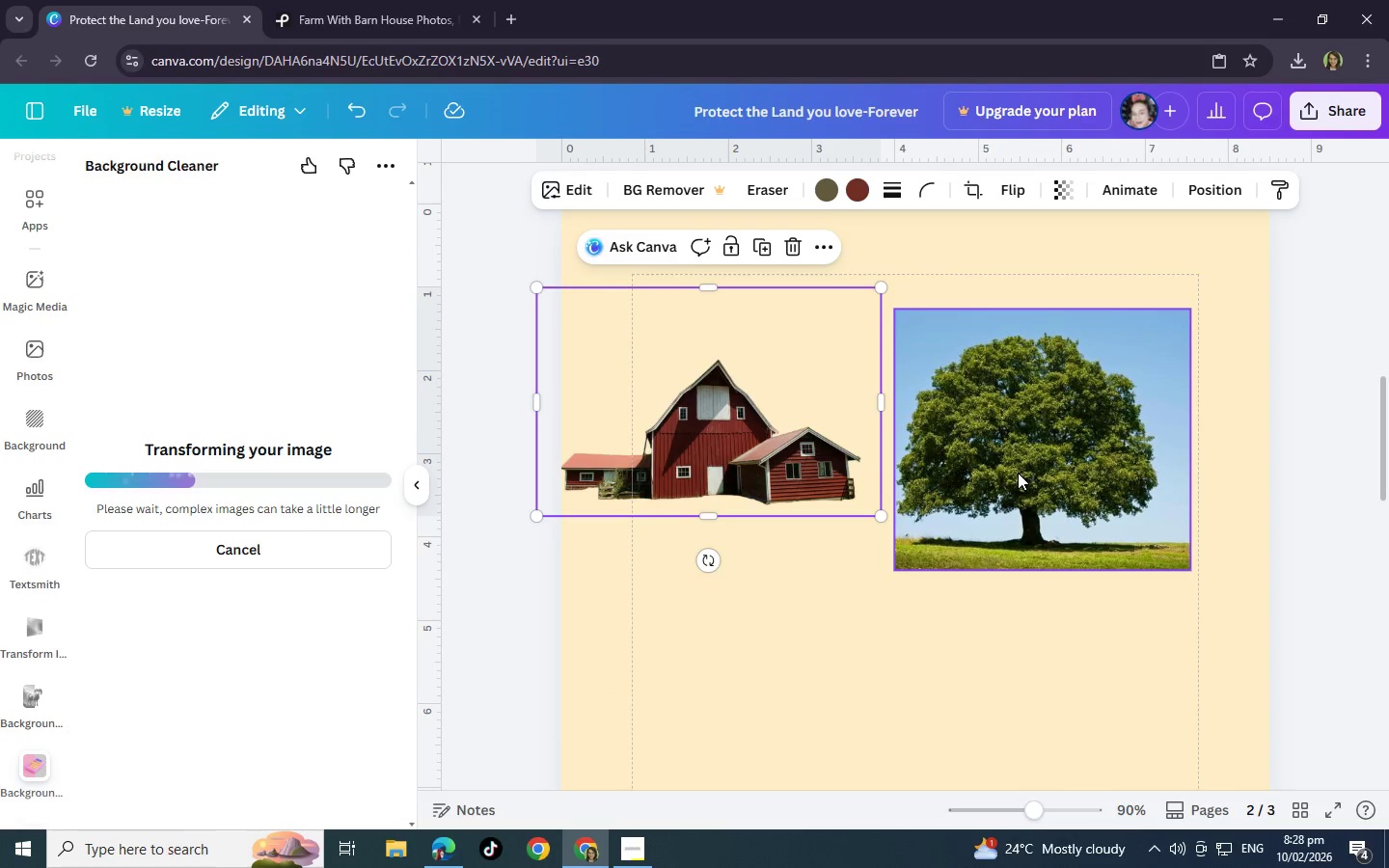 
left_click([1018, 473])
 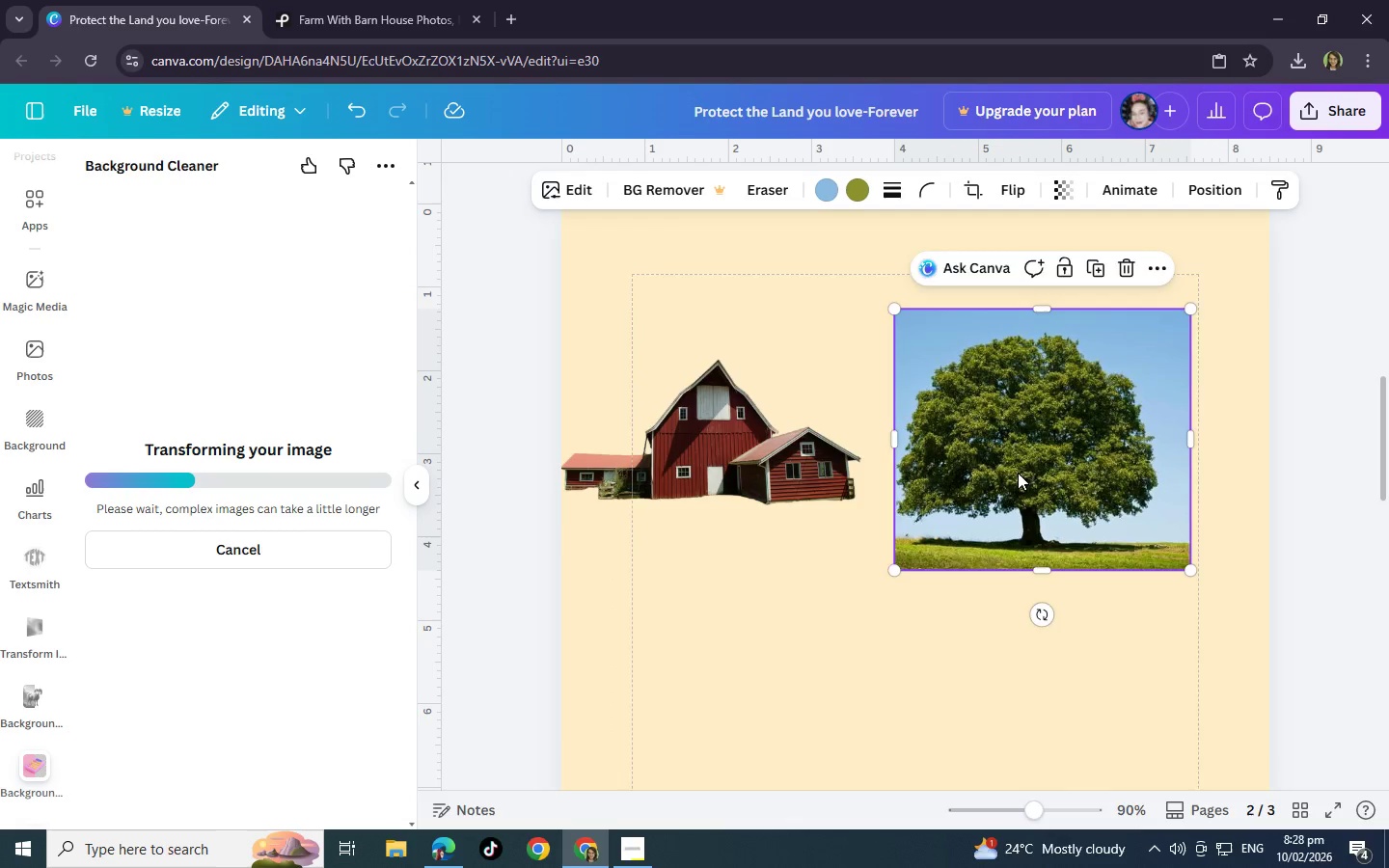 
left_click_drag(start_coordinate=[1018, 473], to_coordinate=[965, 427])
 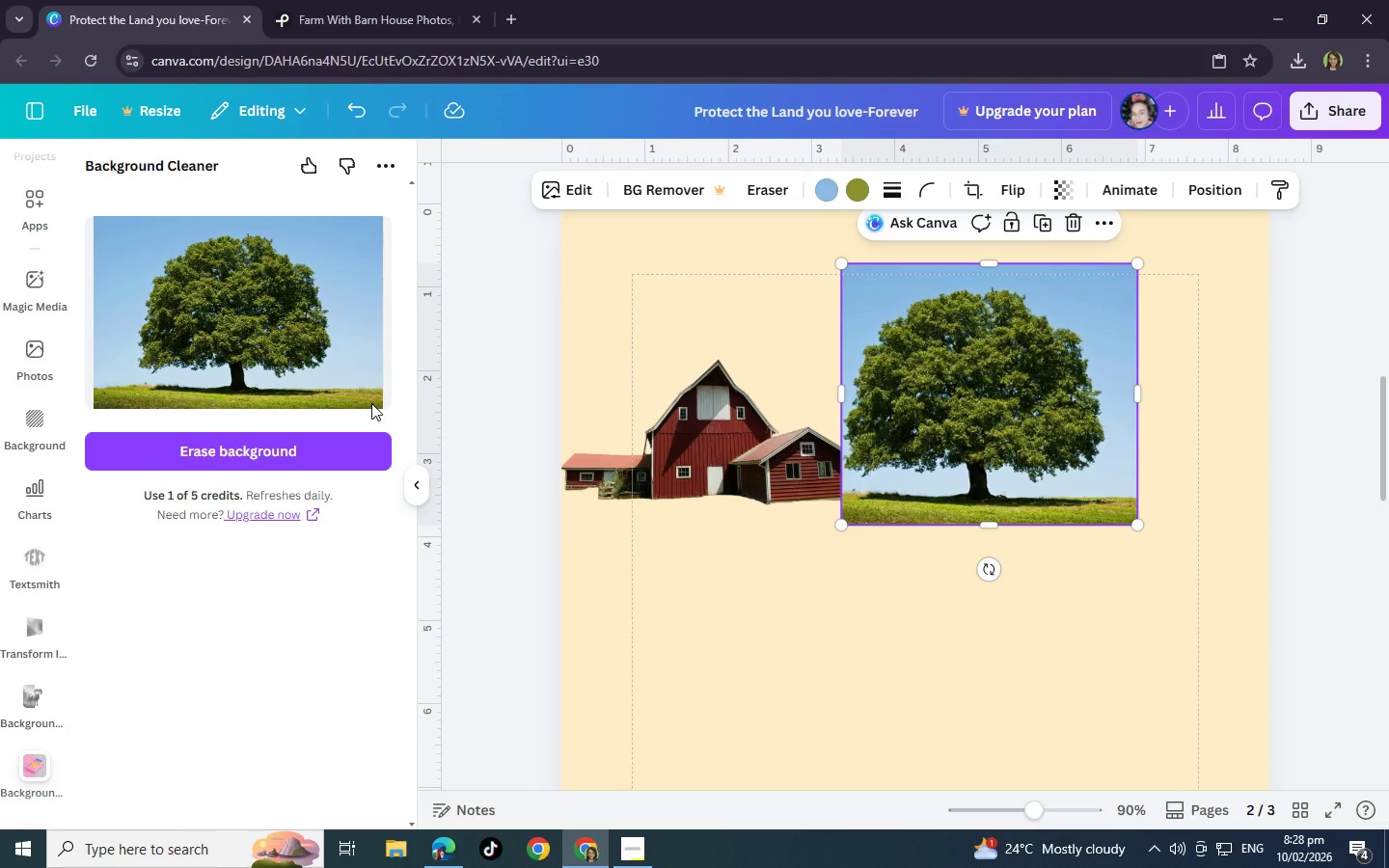 
wait(8.2)
 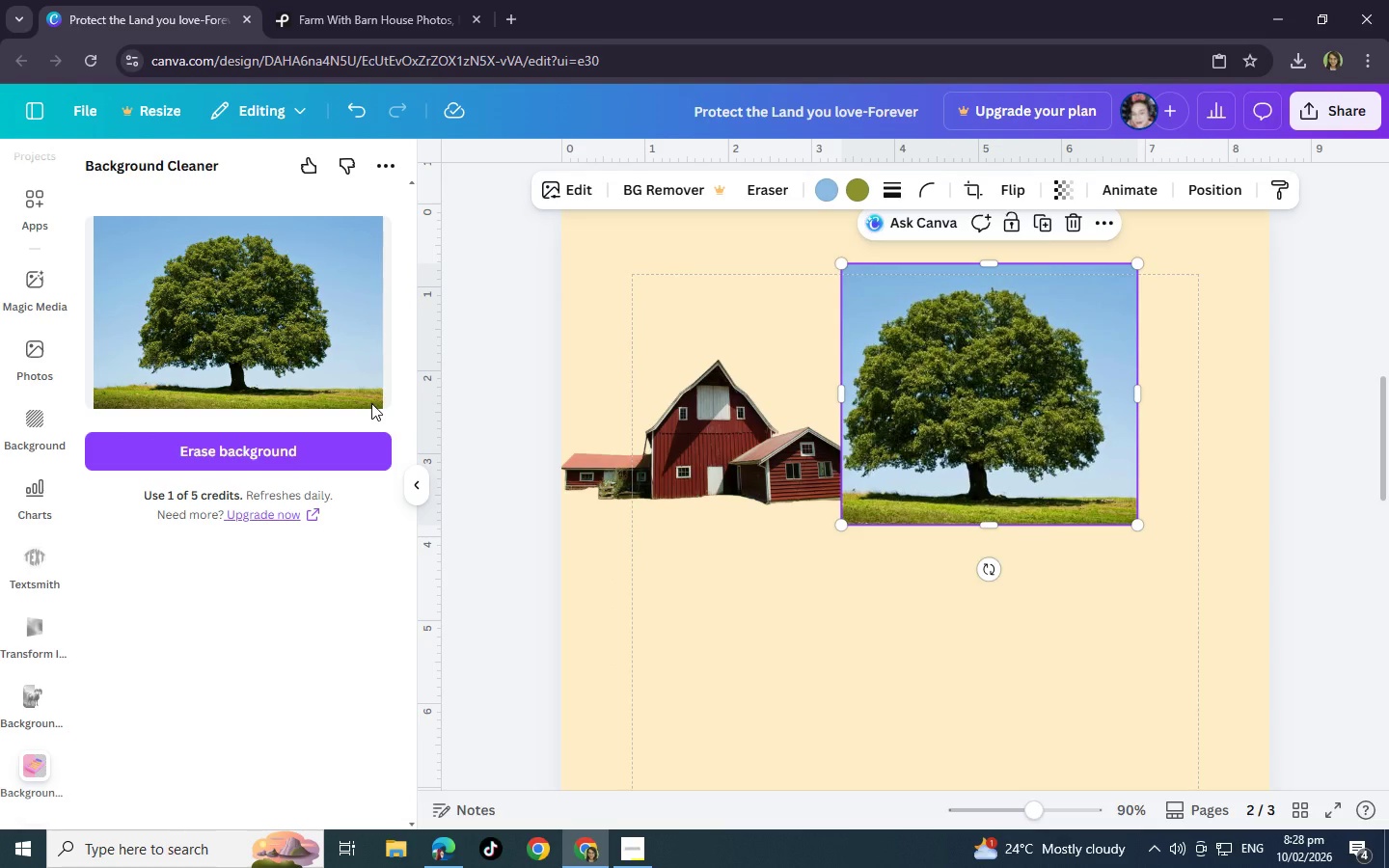 
left_click([280, 445])
 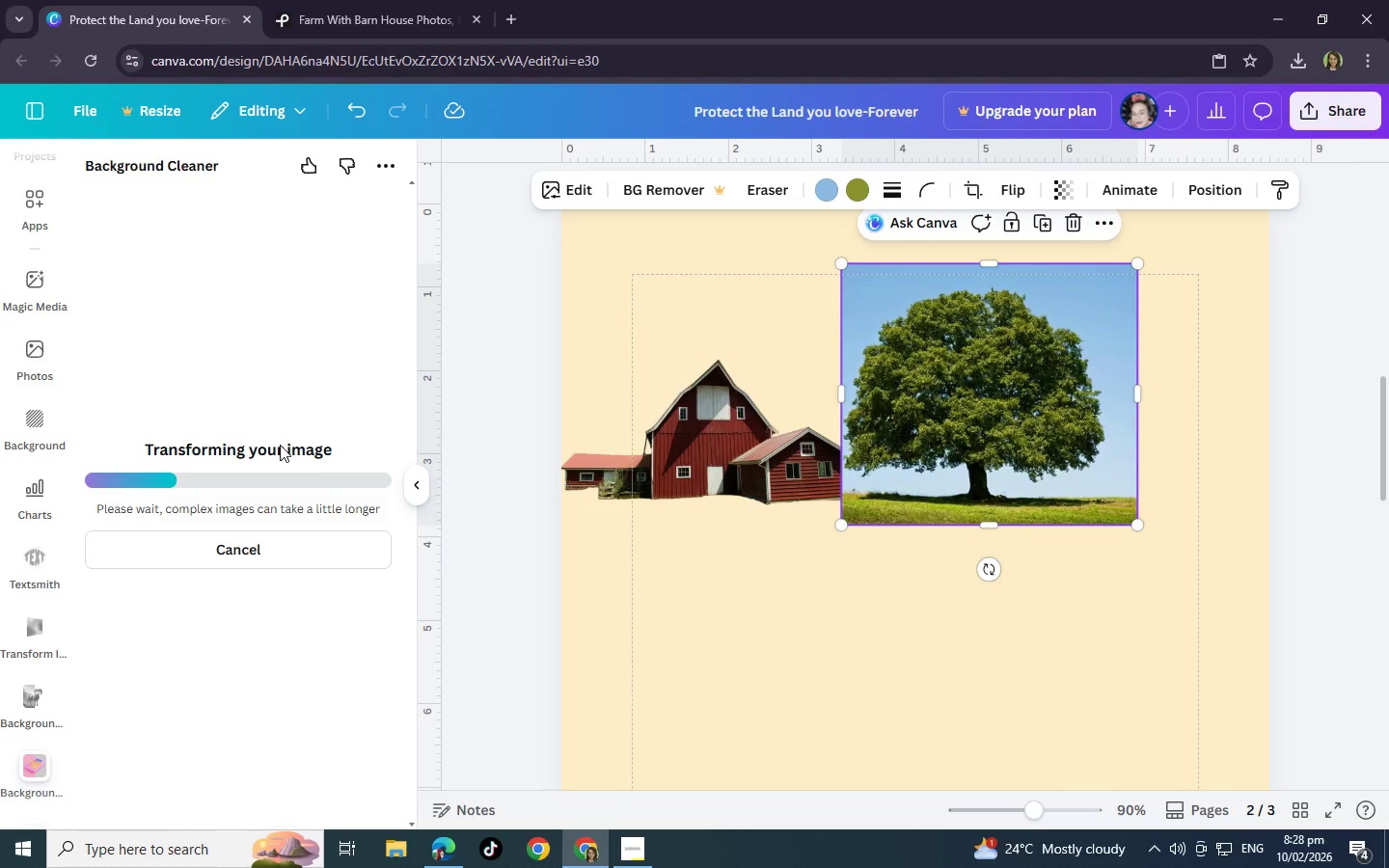 
wait(8.58)
 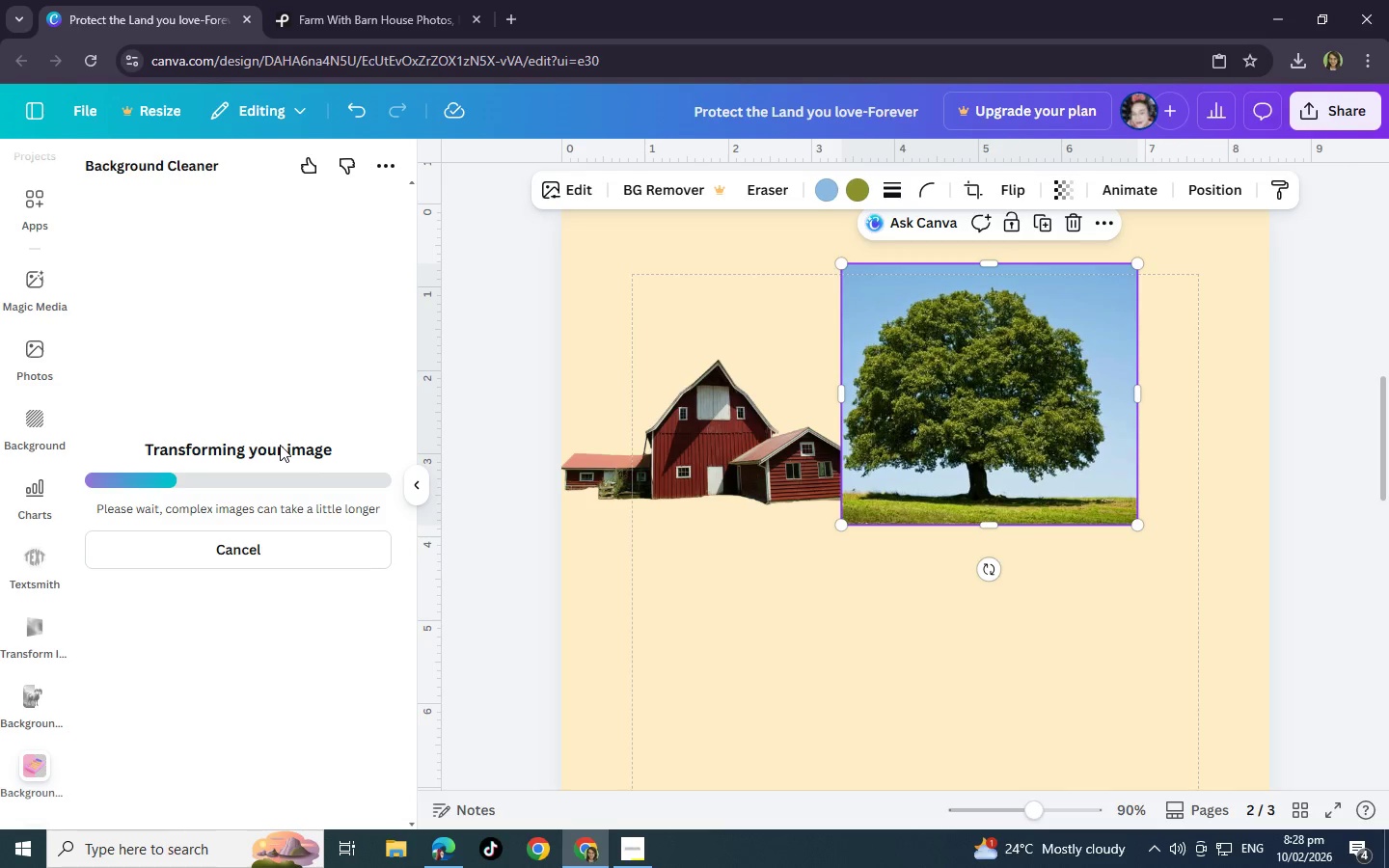 
left_click_drag(start_coordinate=[1388, 449], to_coordinate=[1387, 415])
 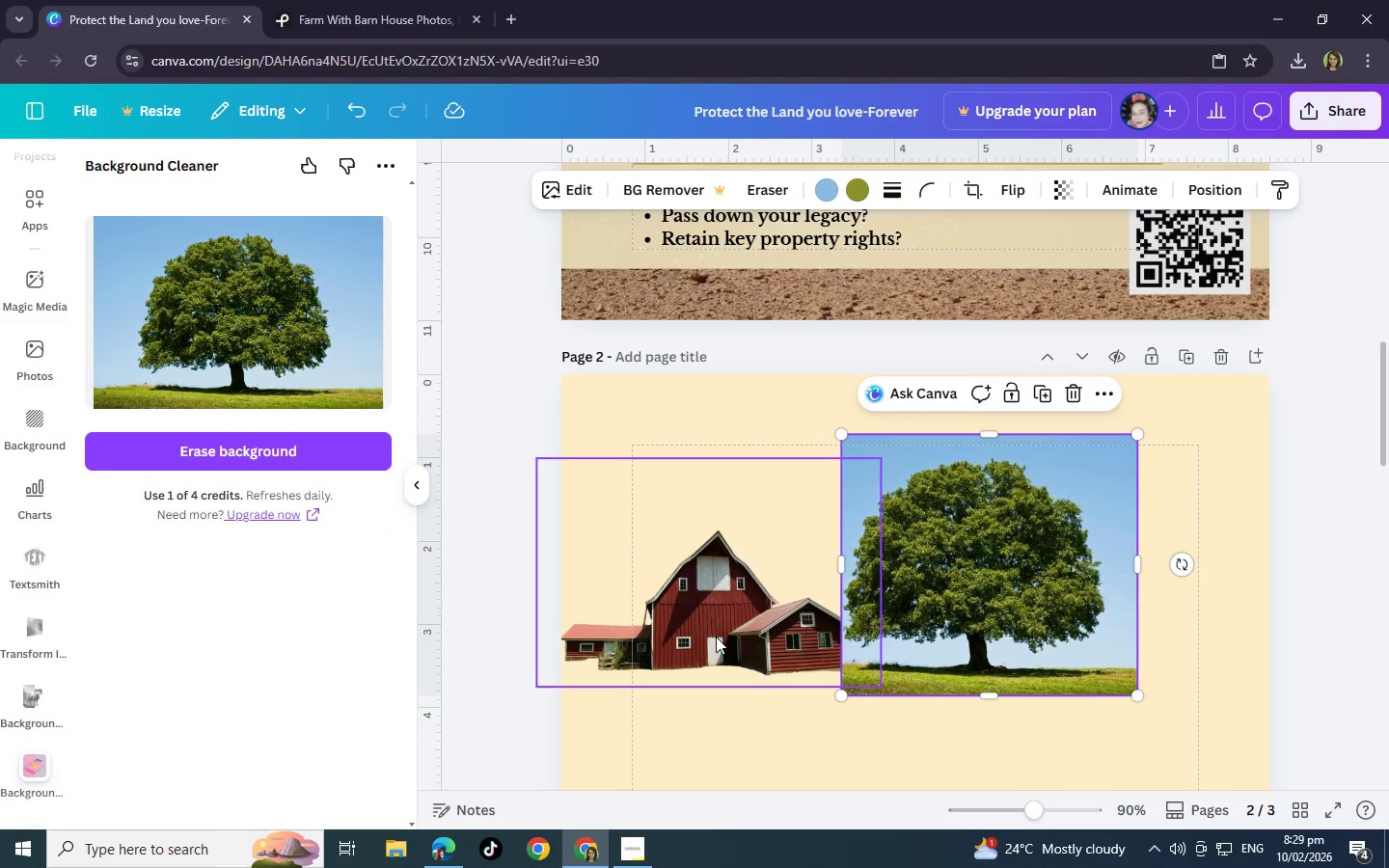 
wait(26.7)
 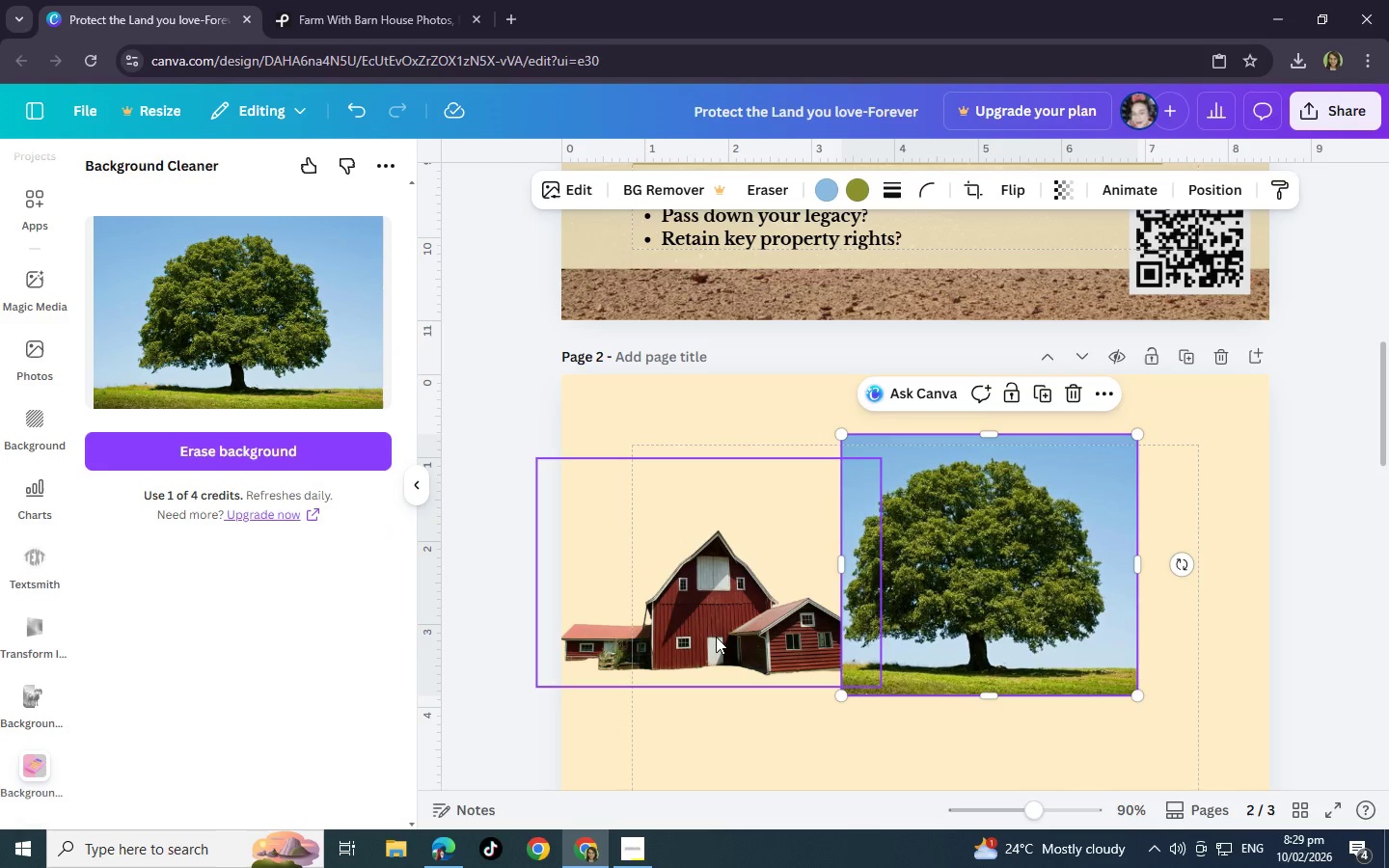 
left_click([926, 753])
 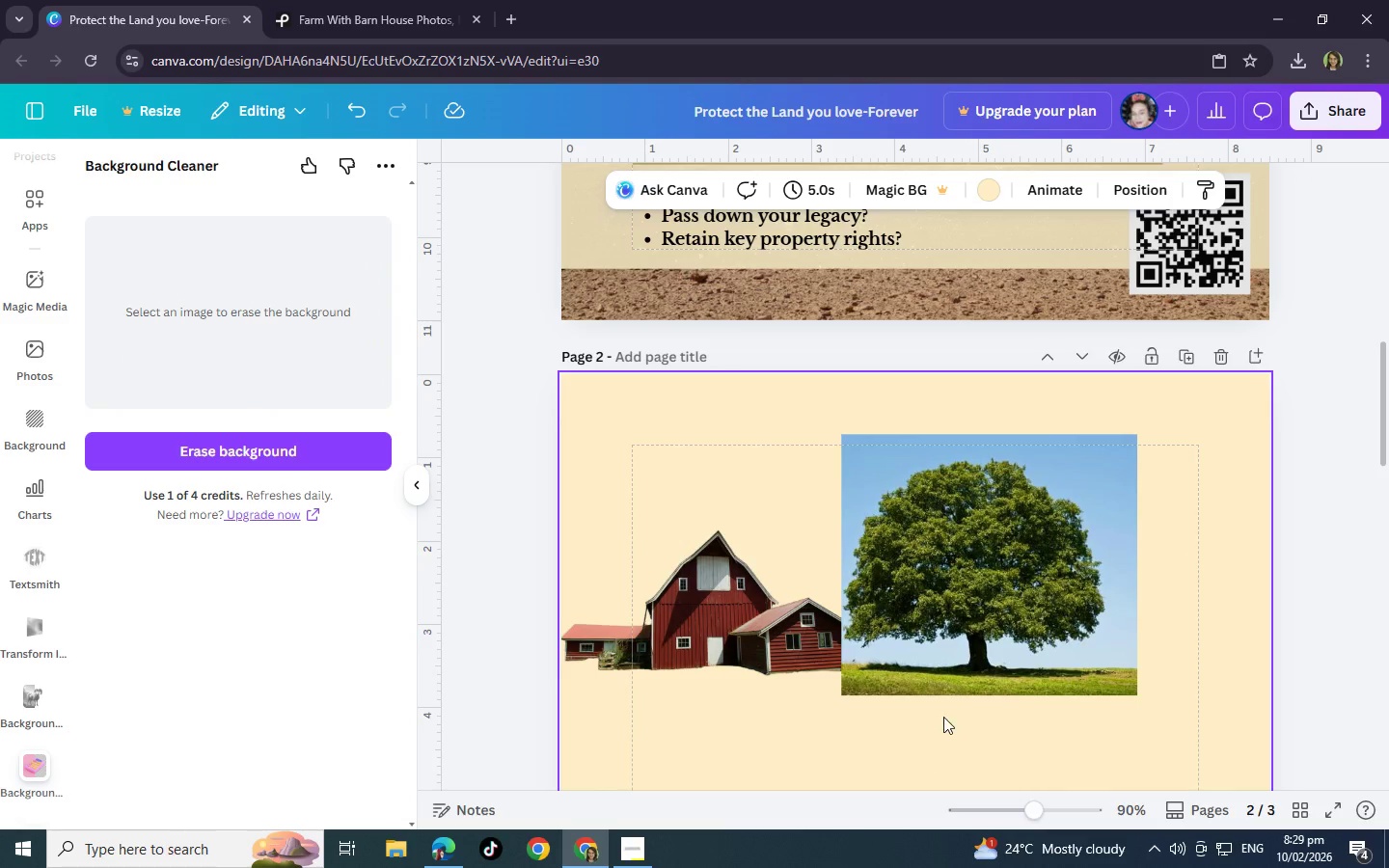 
left_click([1029, 619])
 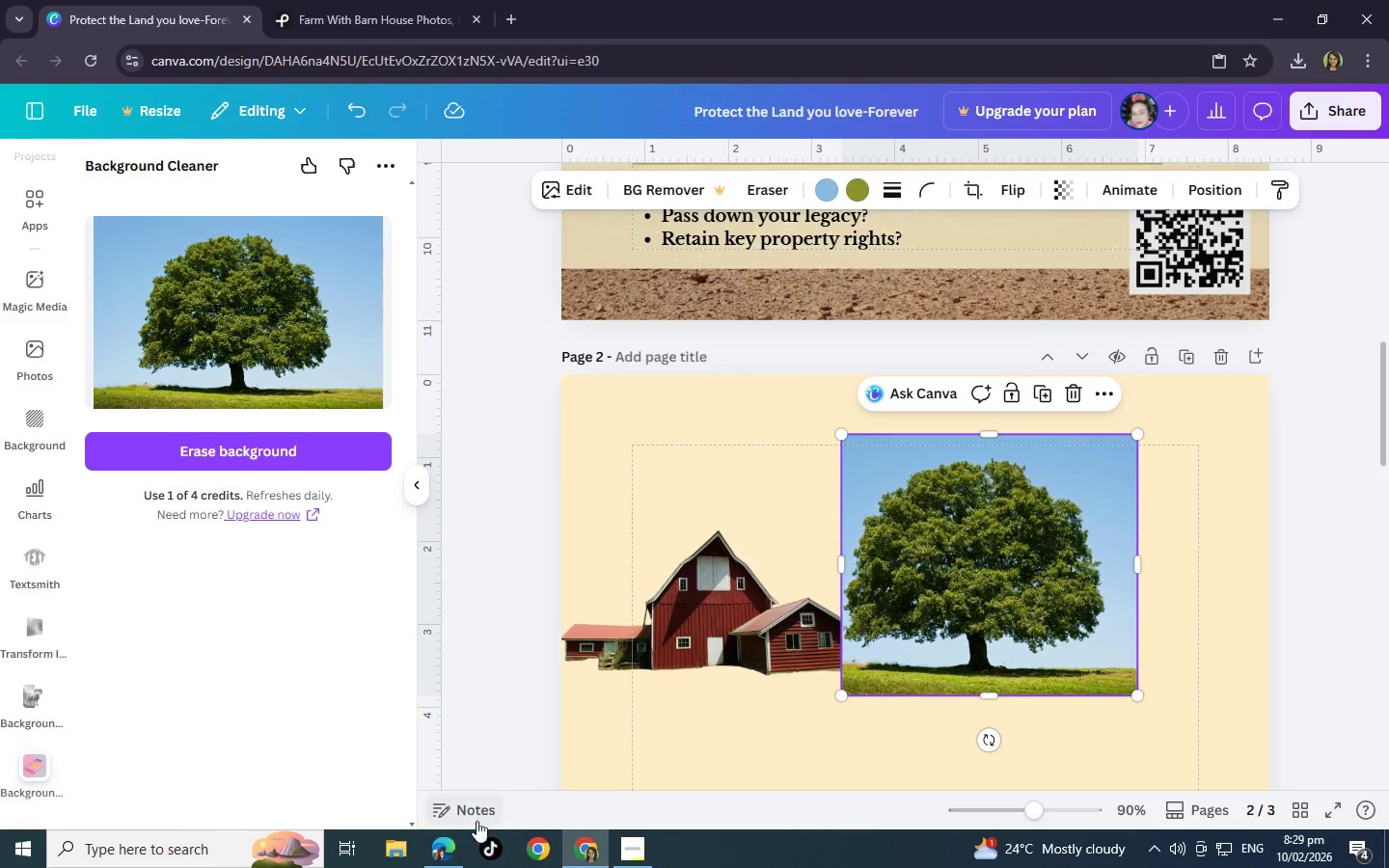 
left_click([543, 852])
 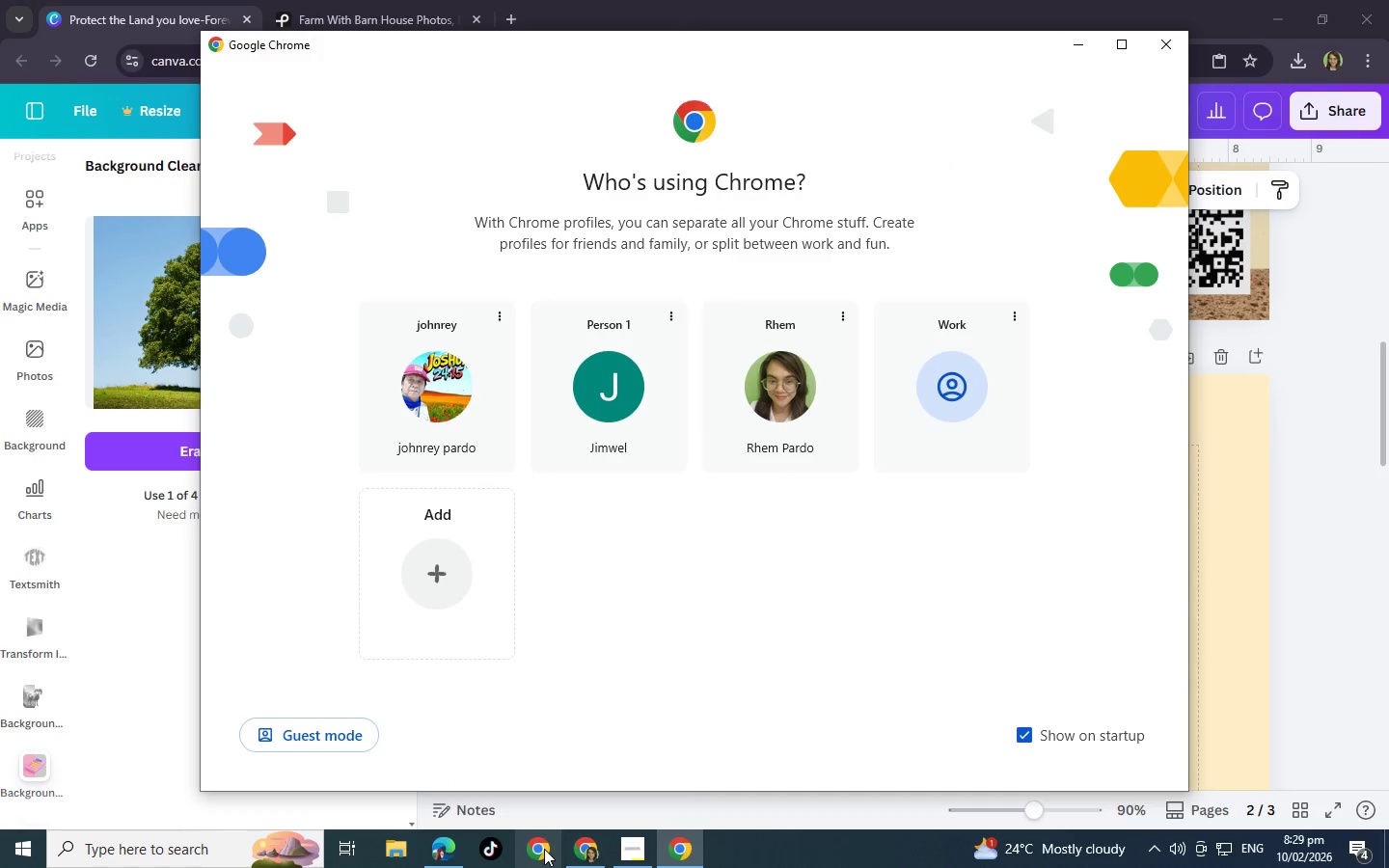 
left_click([616, 398])
 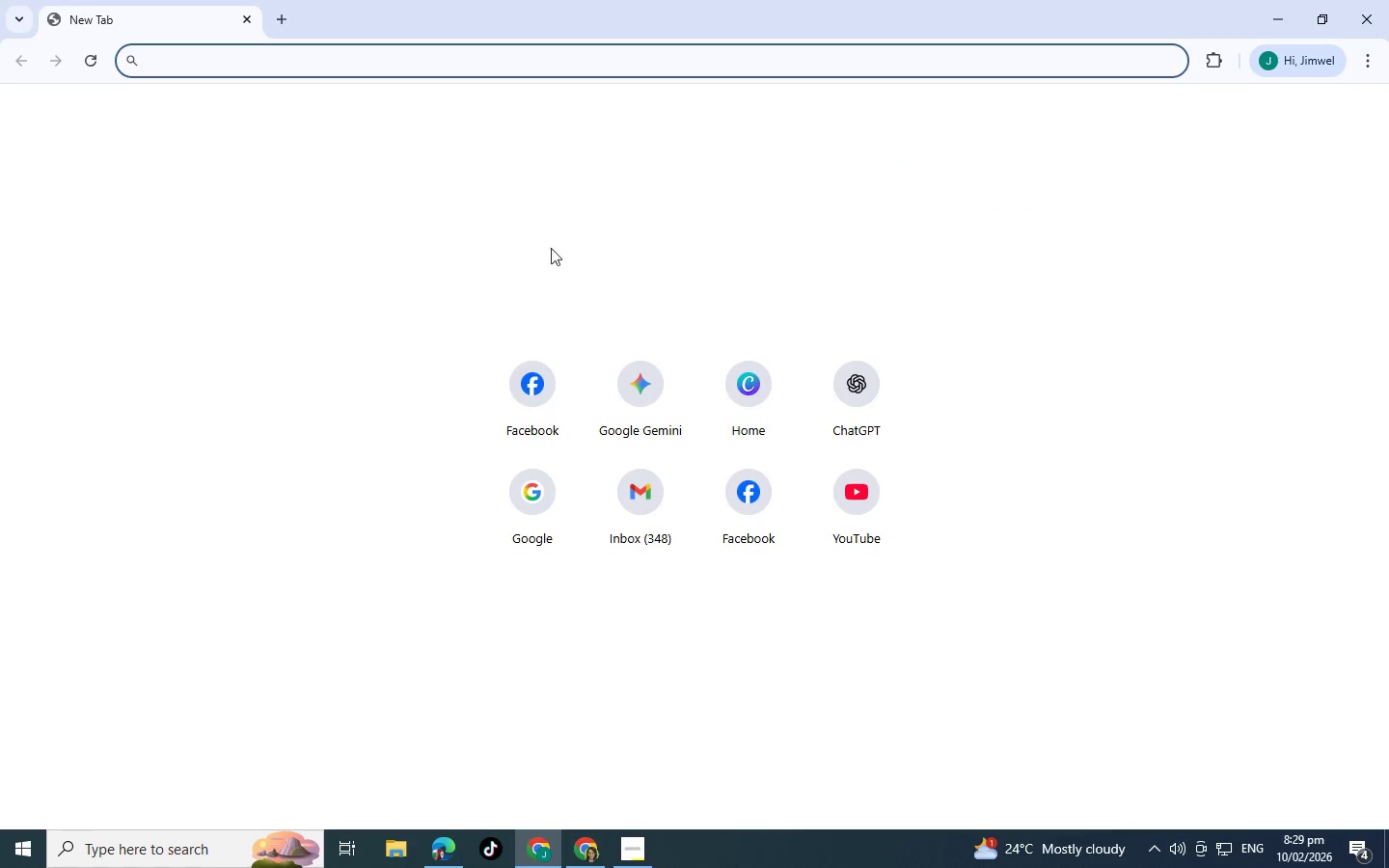 
left_click([734, 408])
 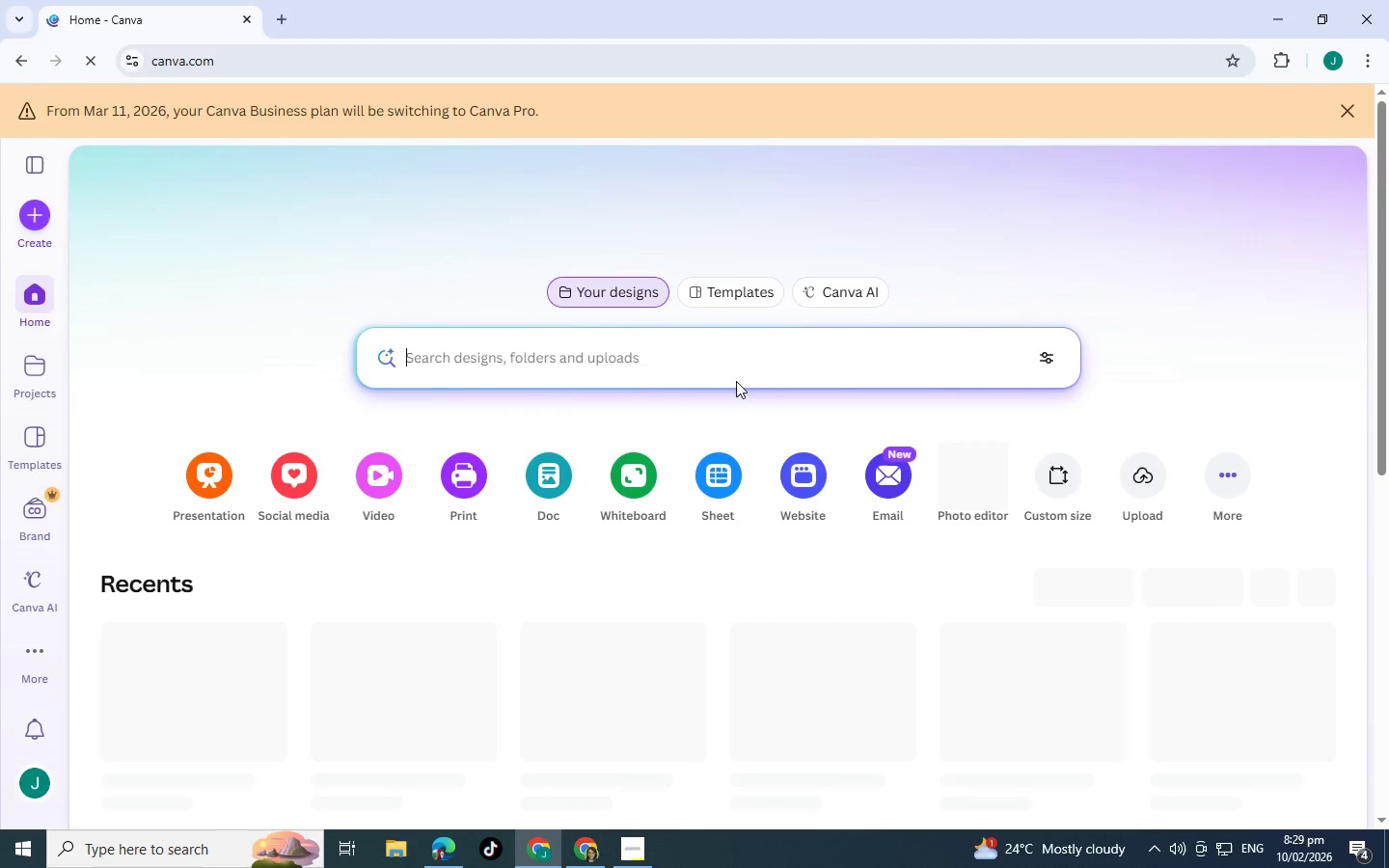 
wait(11.67)
 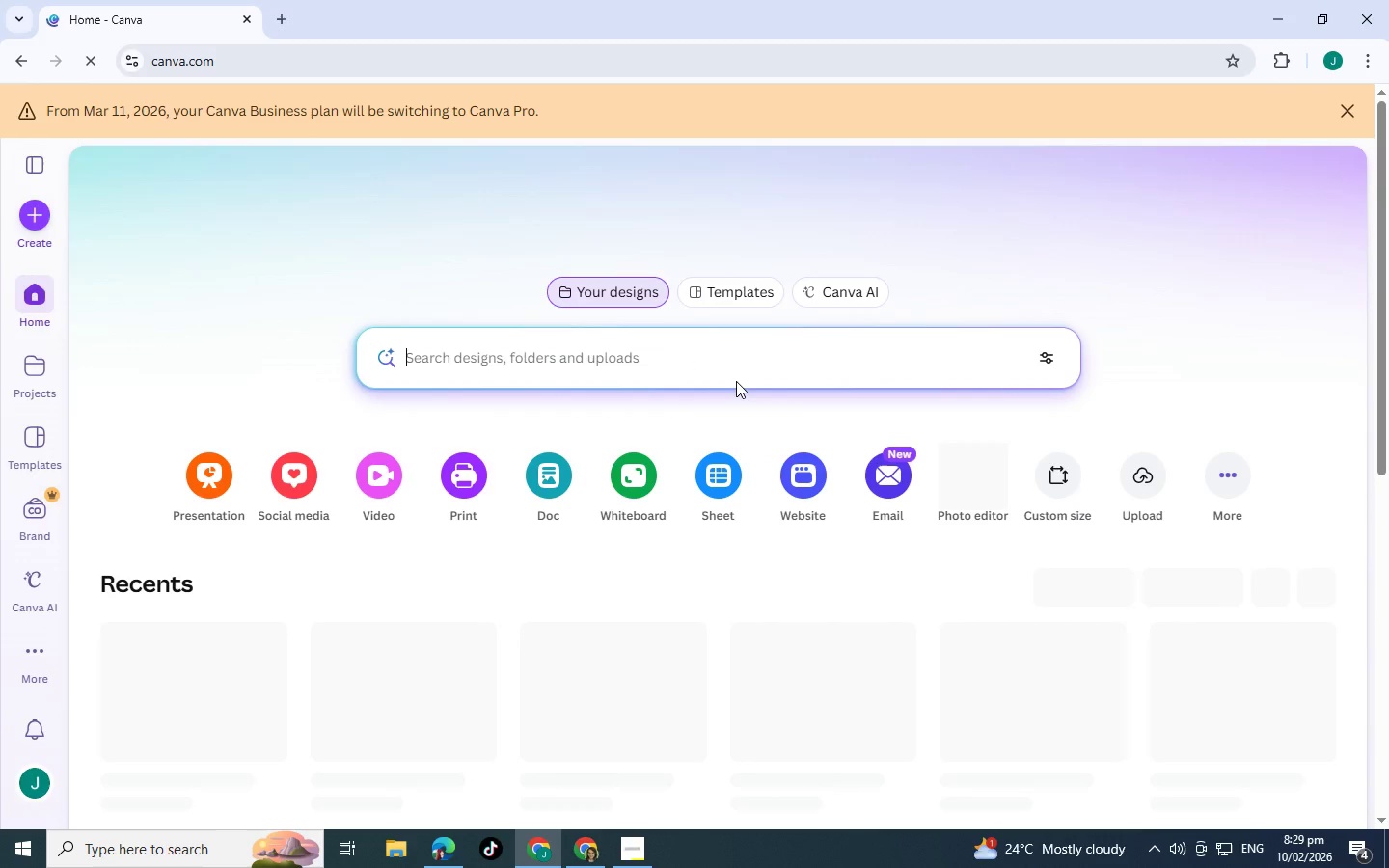 
left_click([29, 221])
 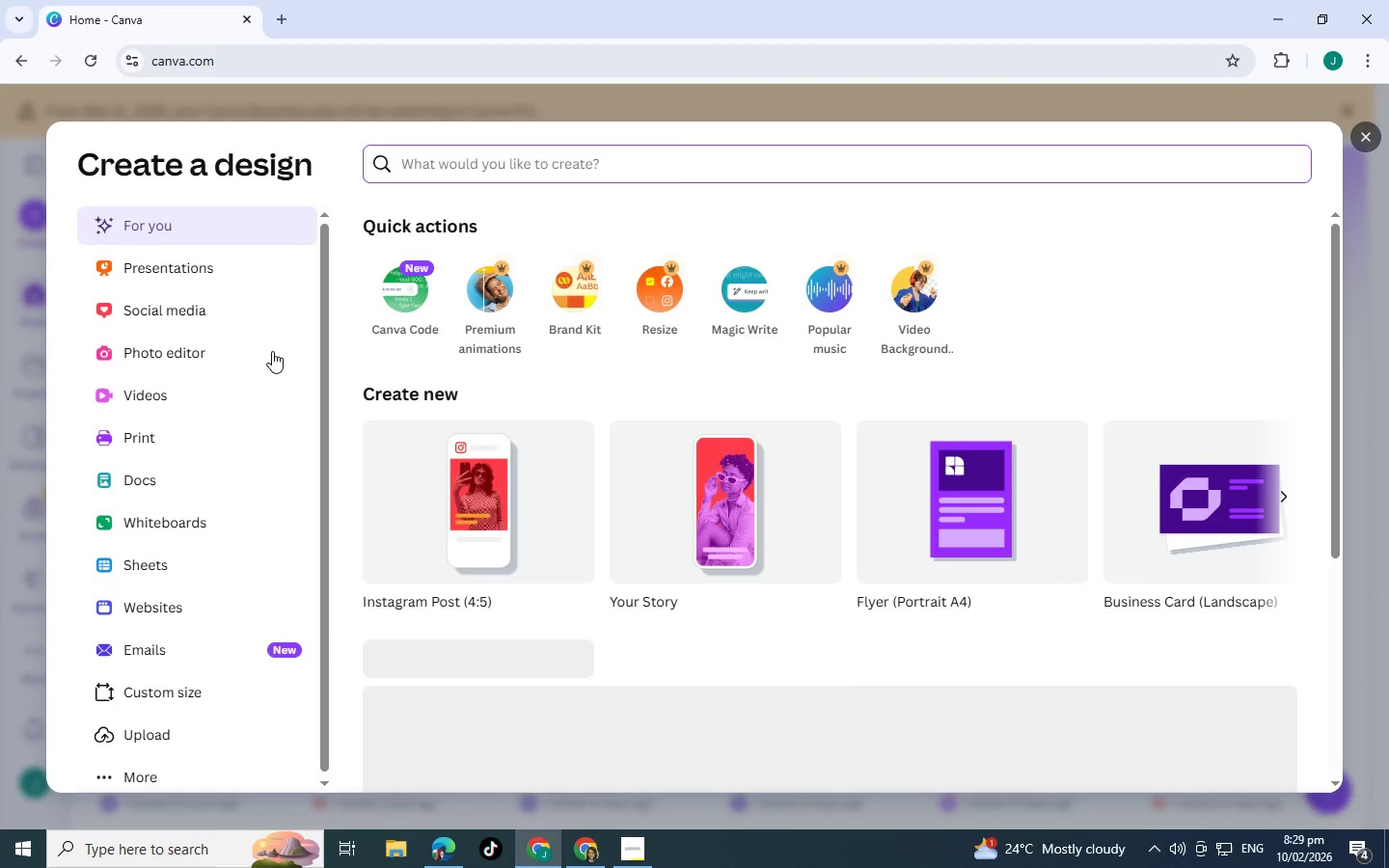 
left_click([497, 494])
 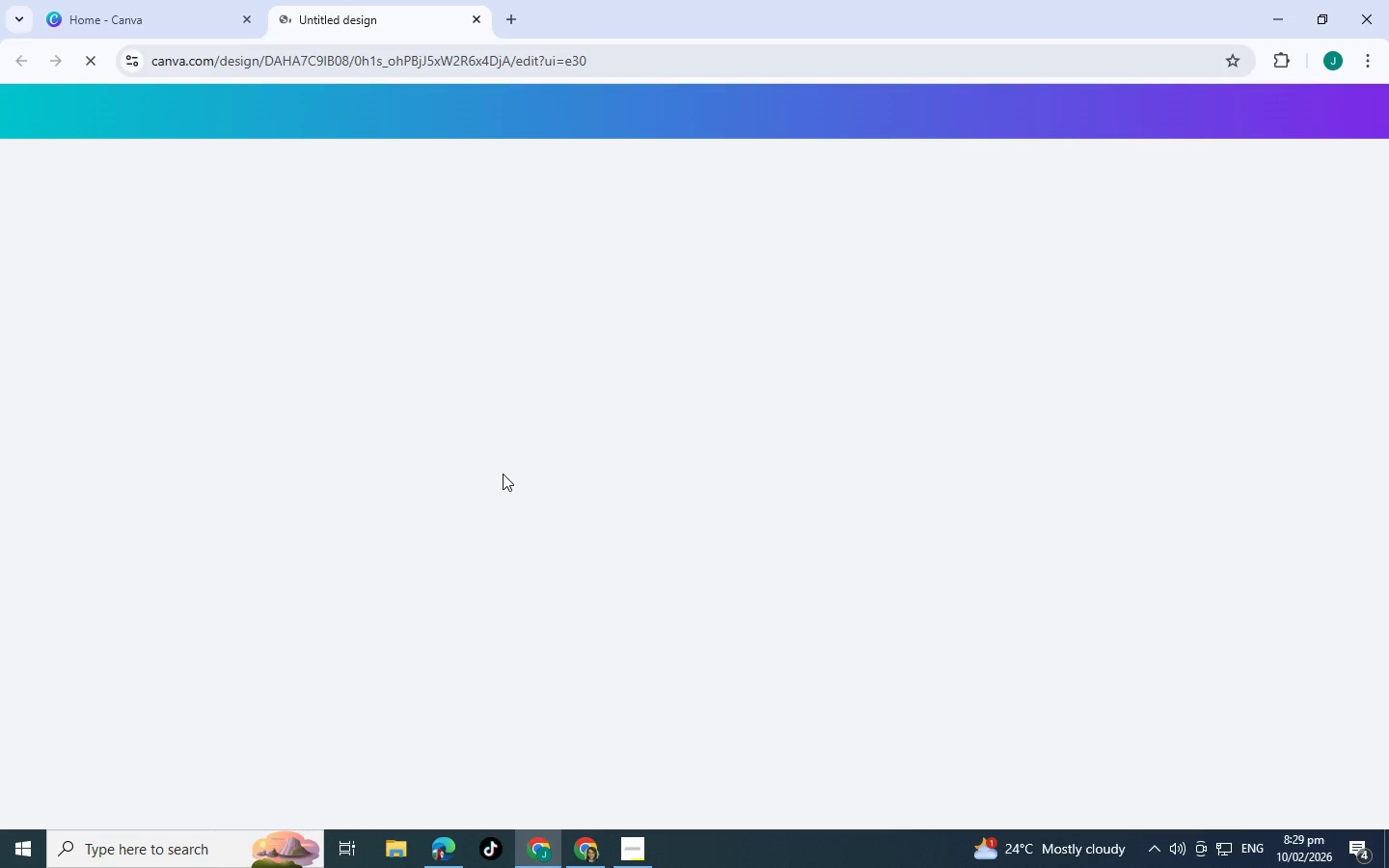 
wait(8.19)
 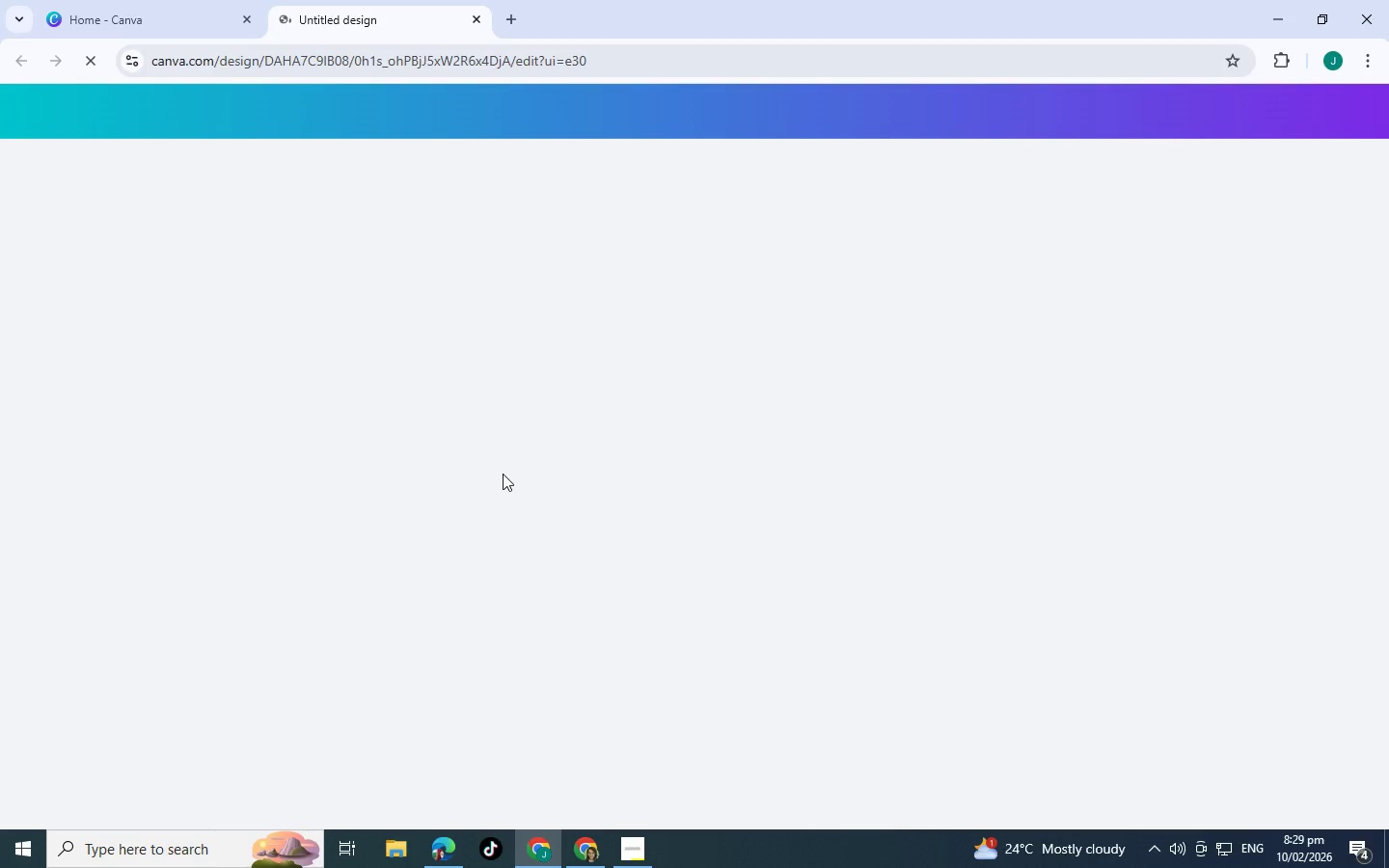 
left_click([589, 843])
 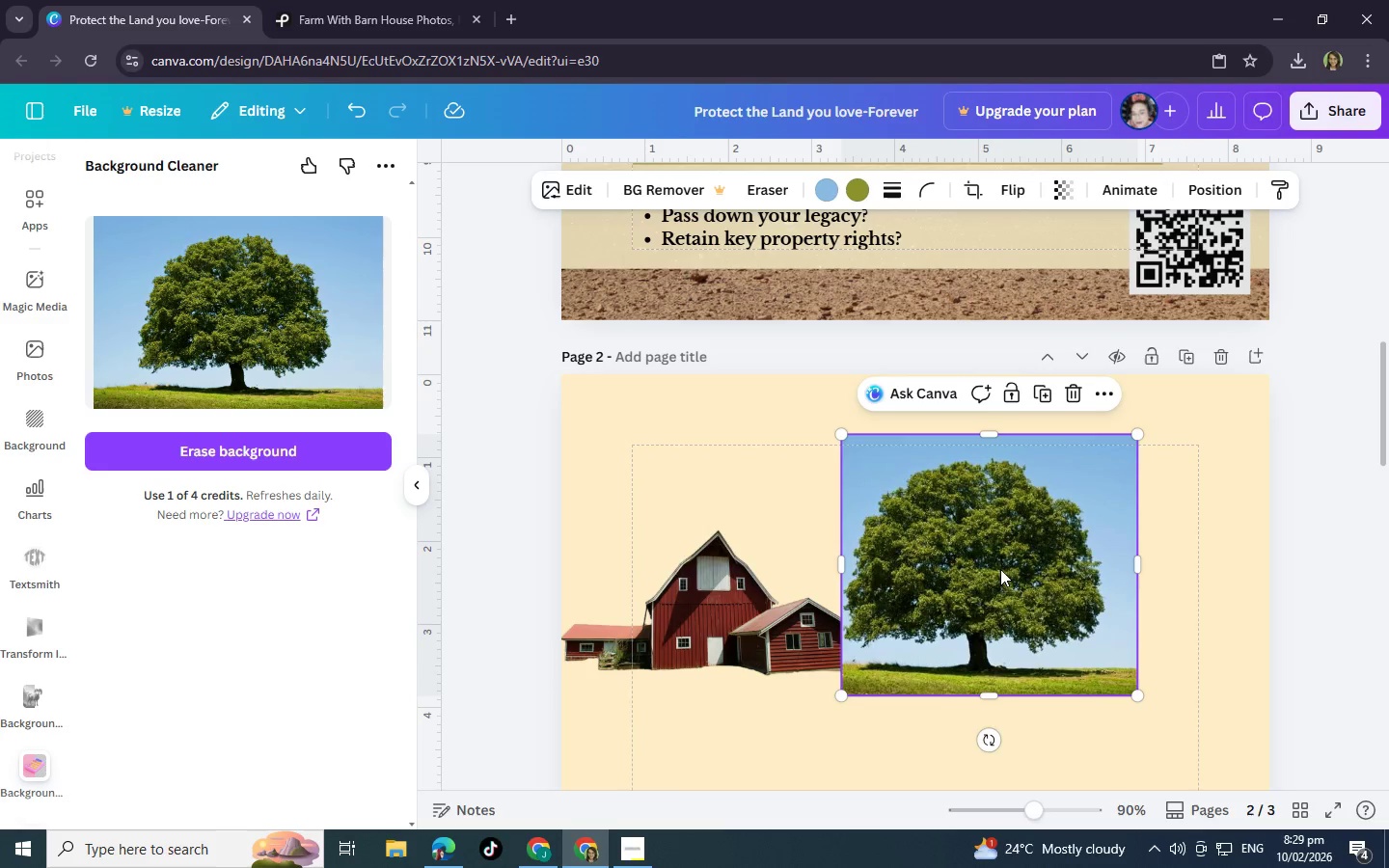 
right_click([1000, 546])
 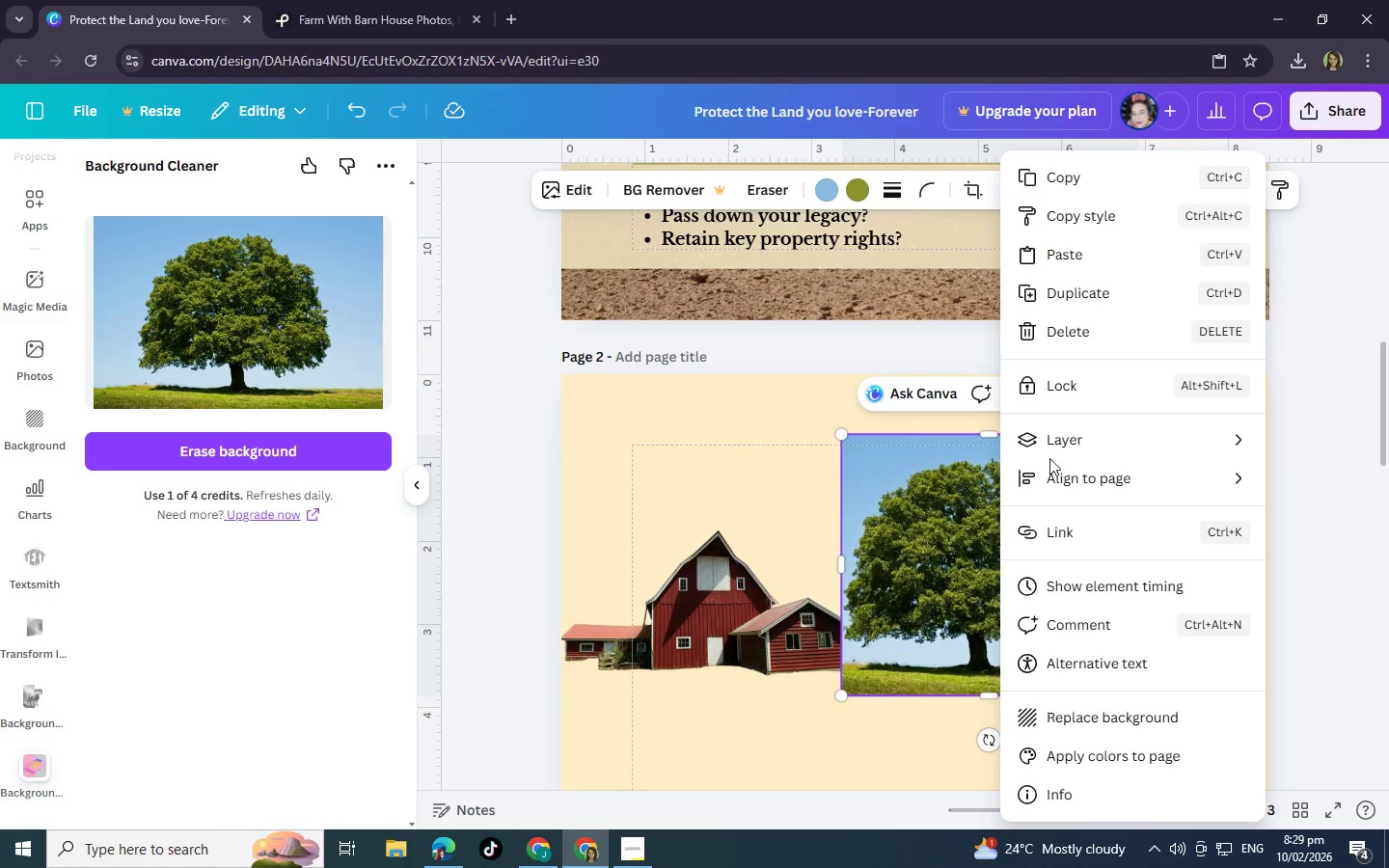 
left_click([945, 529])
 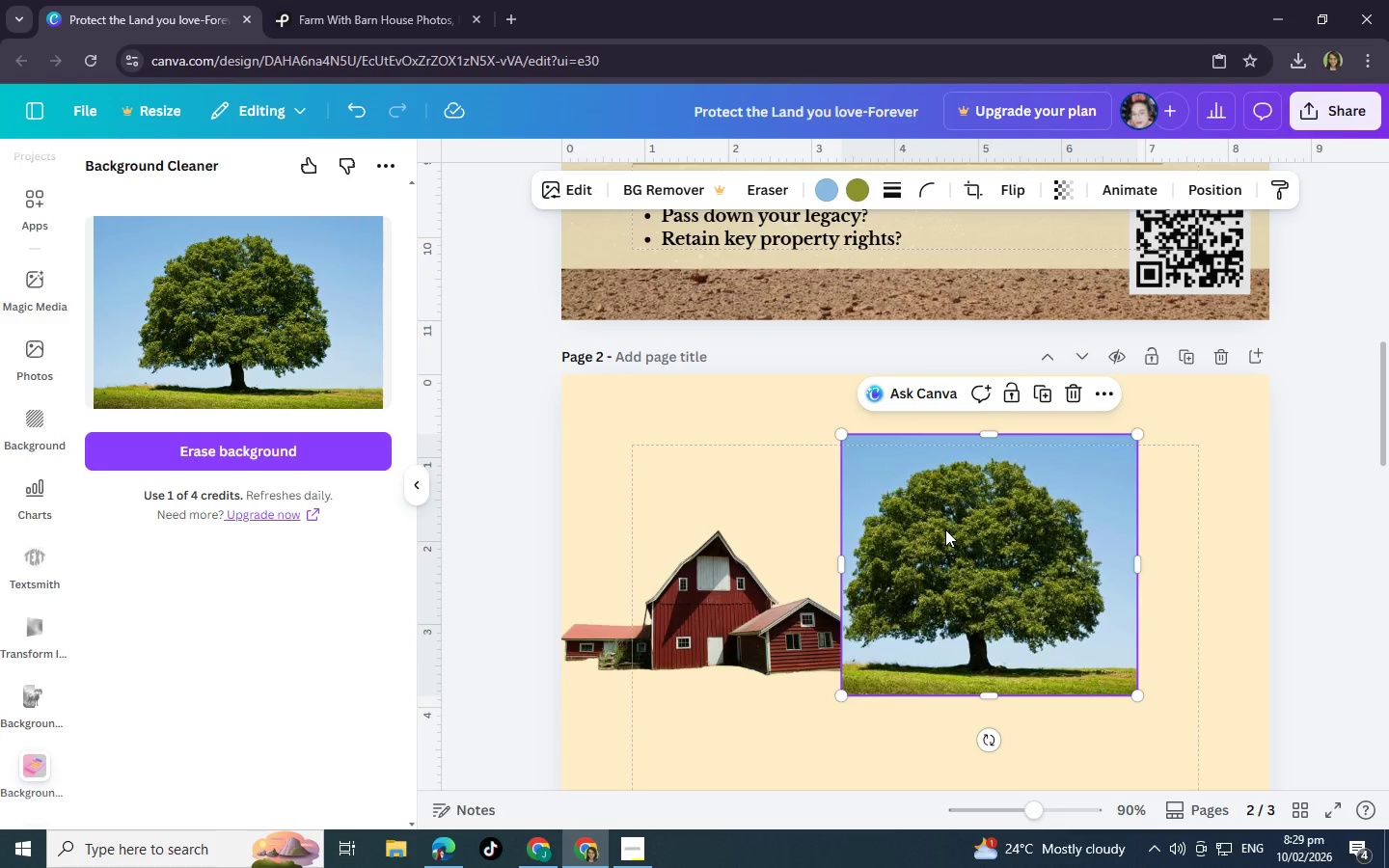 
key(Control+C)
 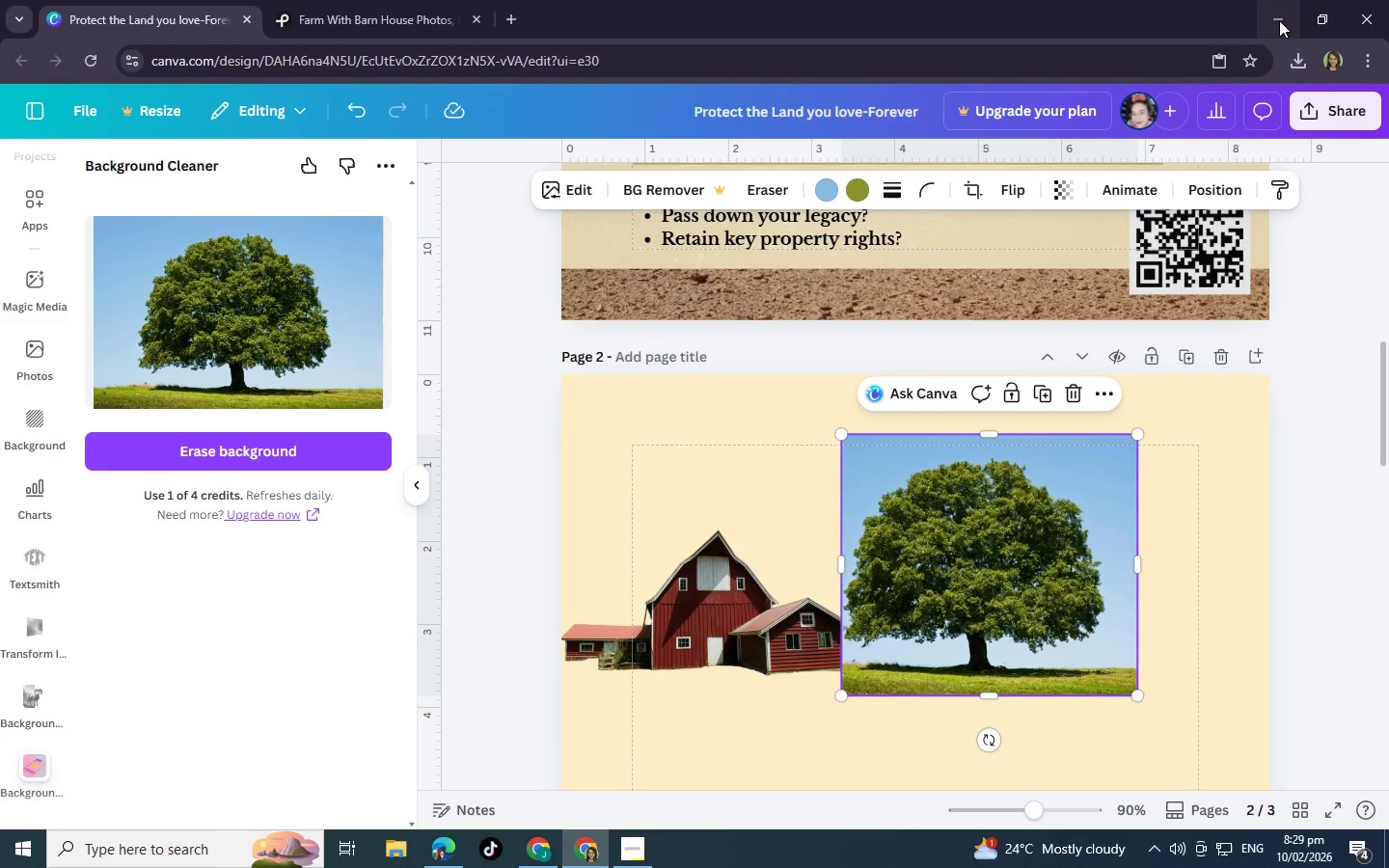 
left_click([1275, 16])
 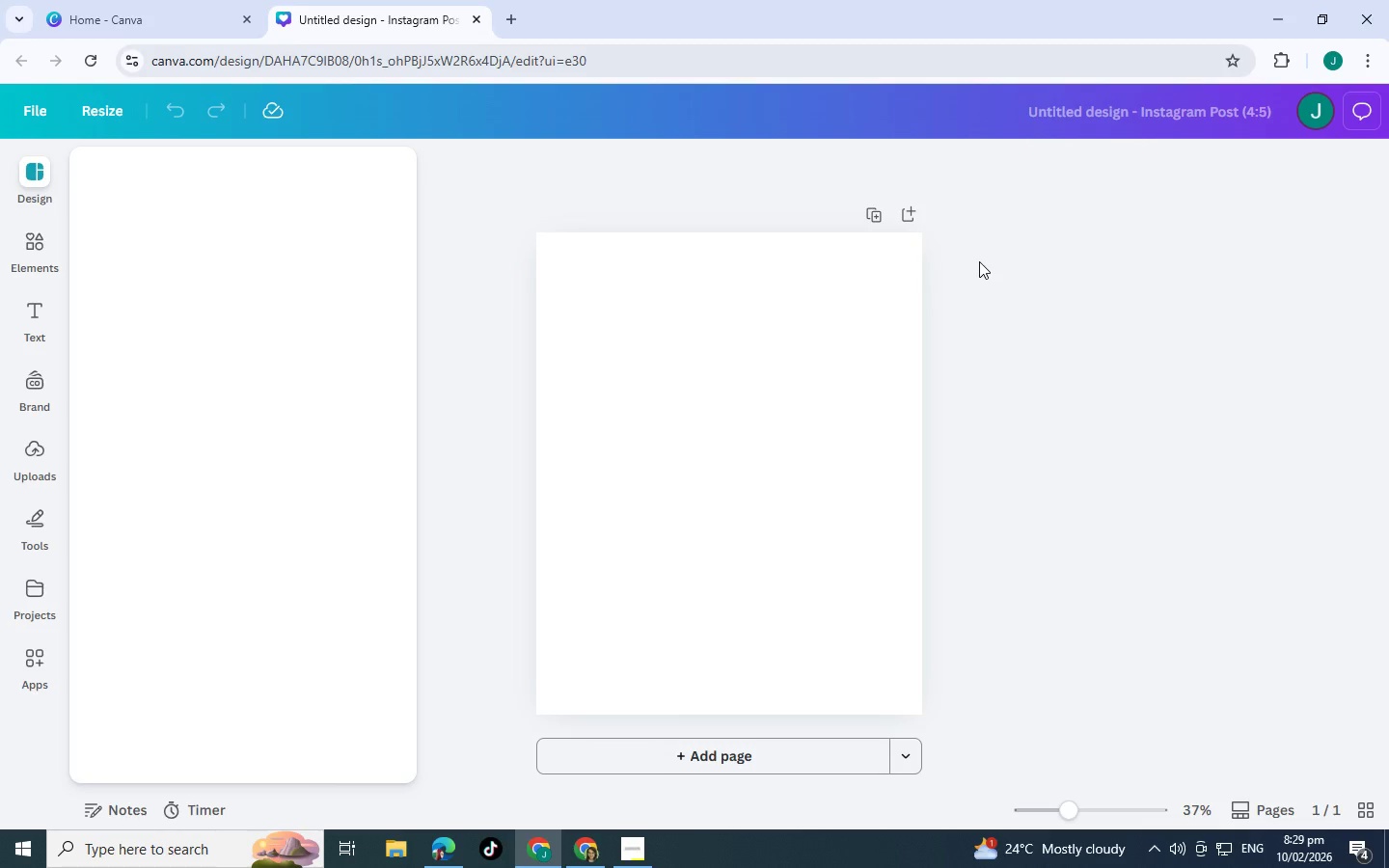 
right_click([716, 419])
 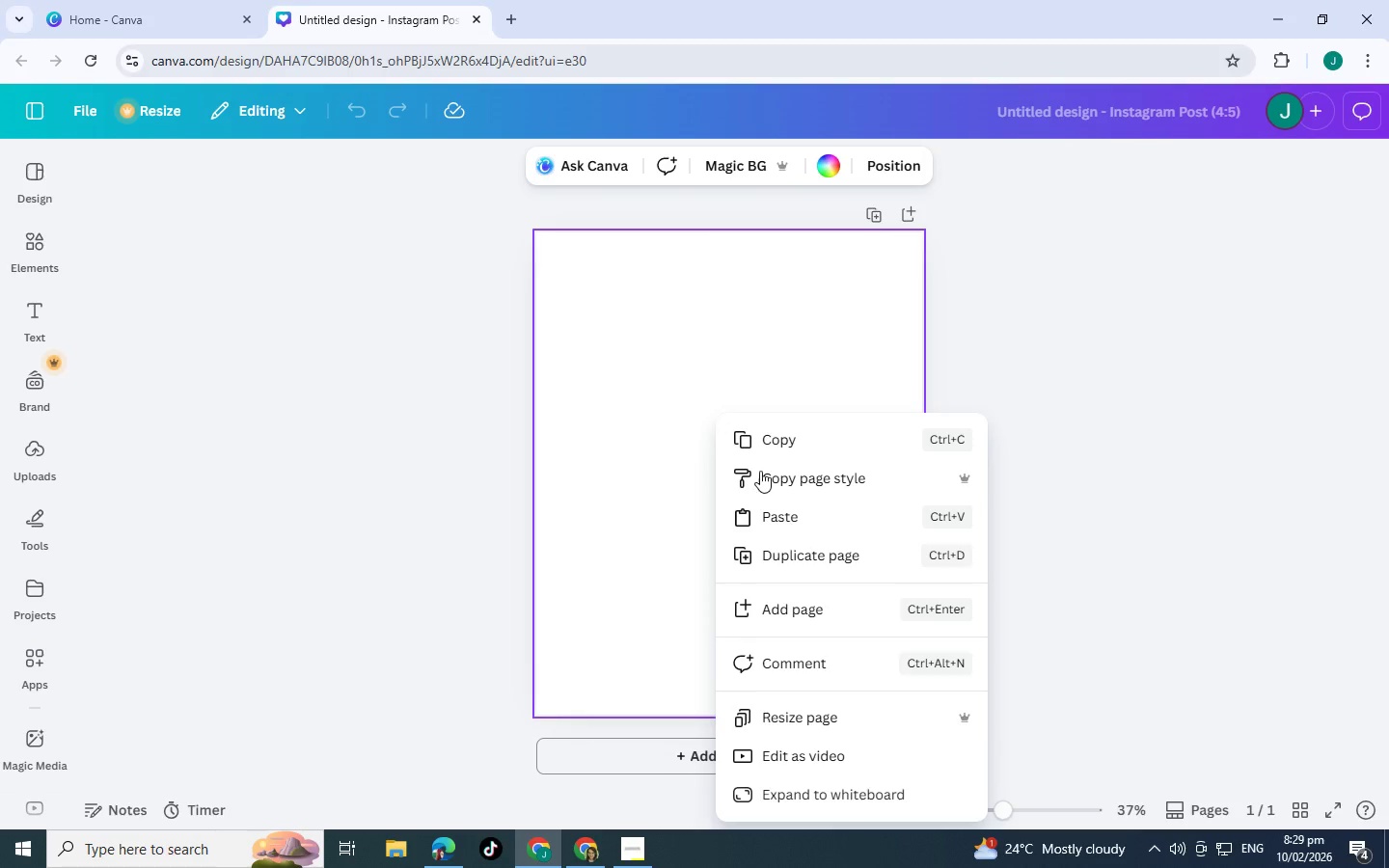 
left_click([784, 520])
 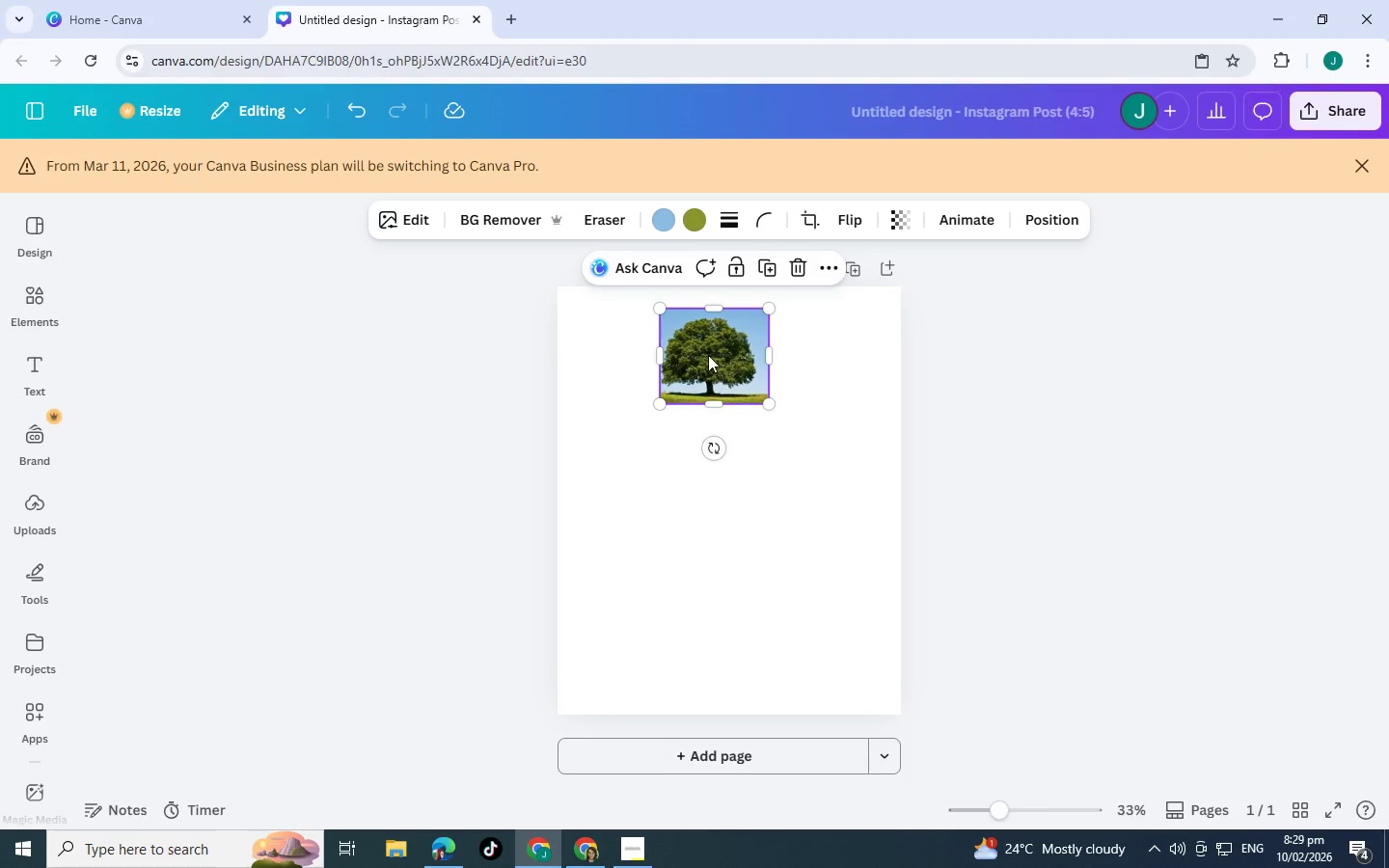 
left_click_drag(start_coordinate=[773, 402], to_coordinate=[810, 476])
 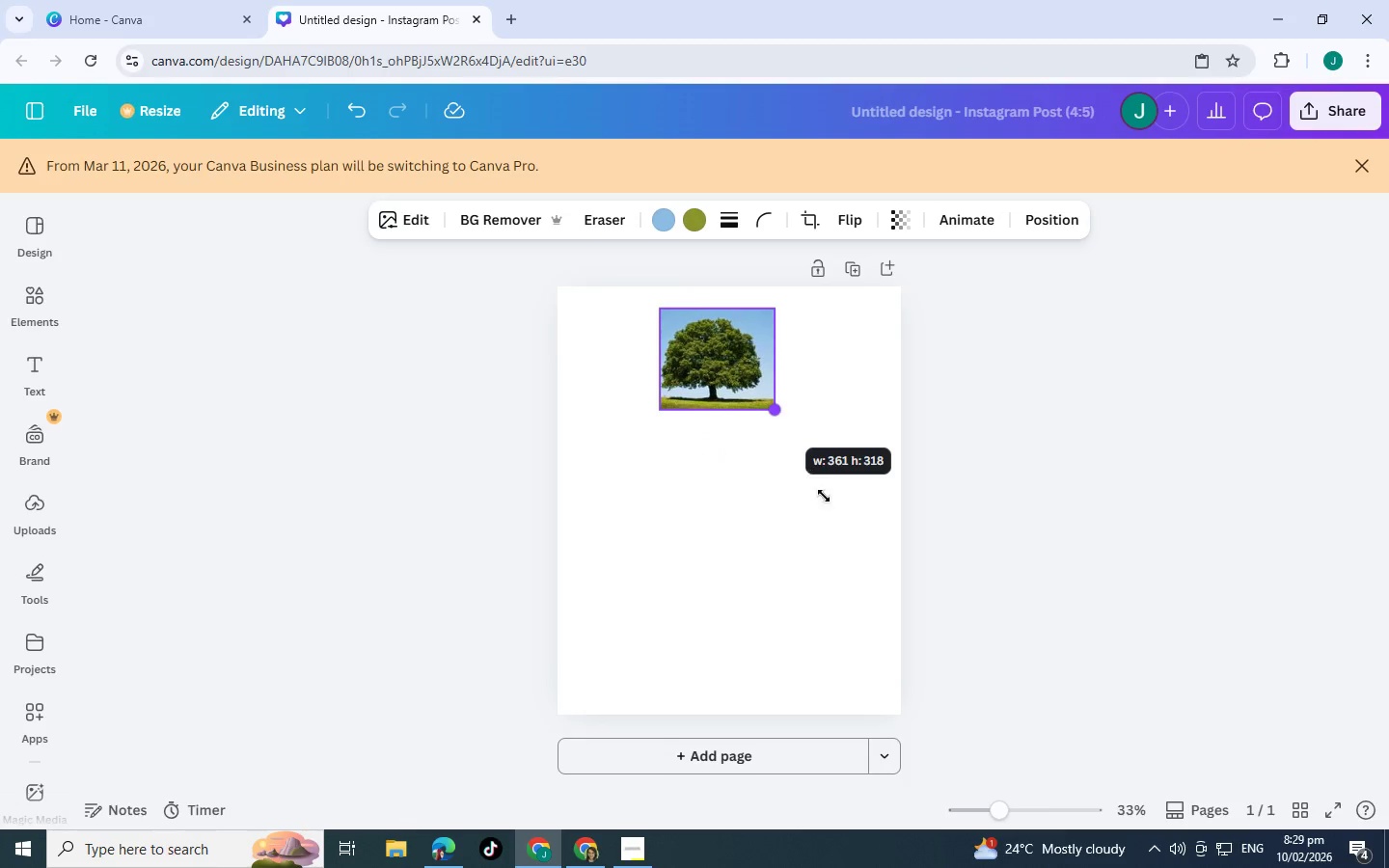 
left_click_drag(start_coordinate=[810, 476], to_coordinate=[831, 508])
 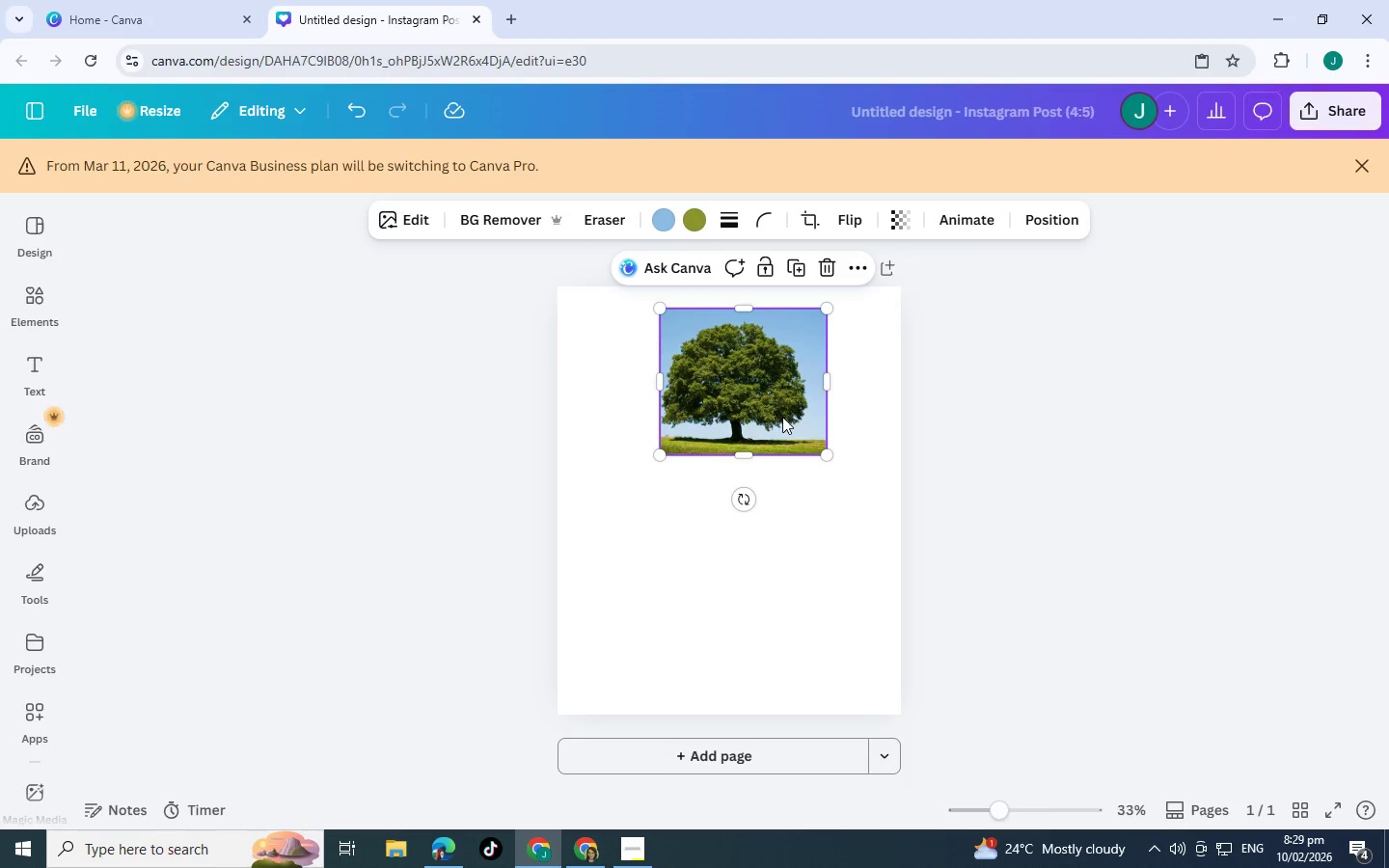 
left_click_drag(start_coordinate=[777, 416], to_coordinate=[756, 461])
 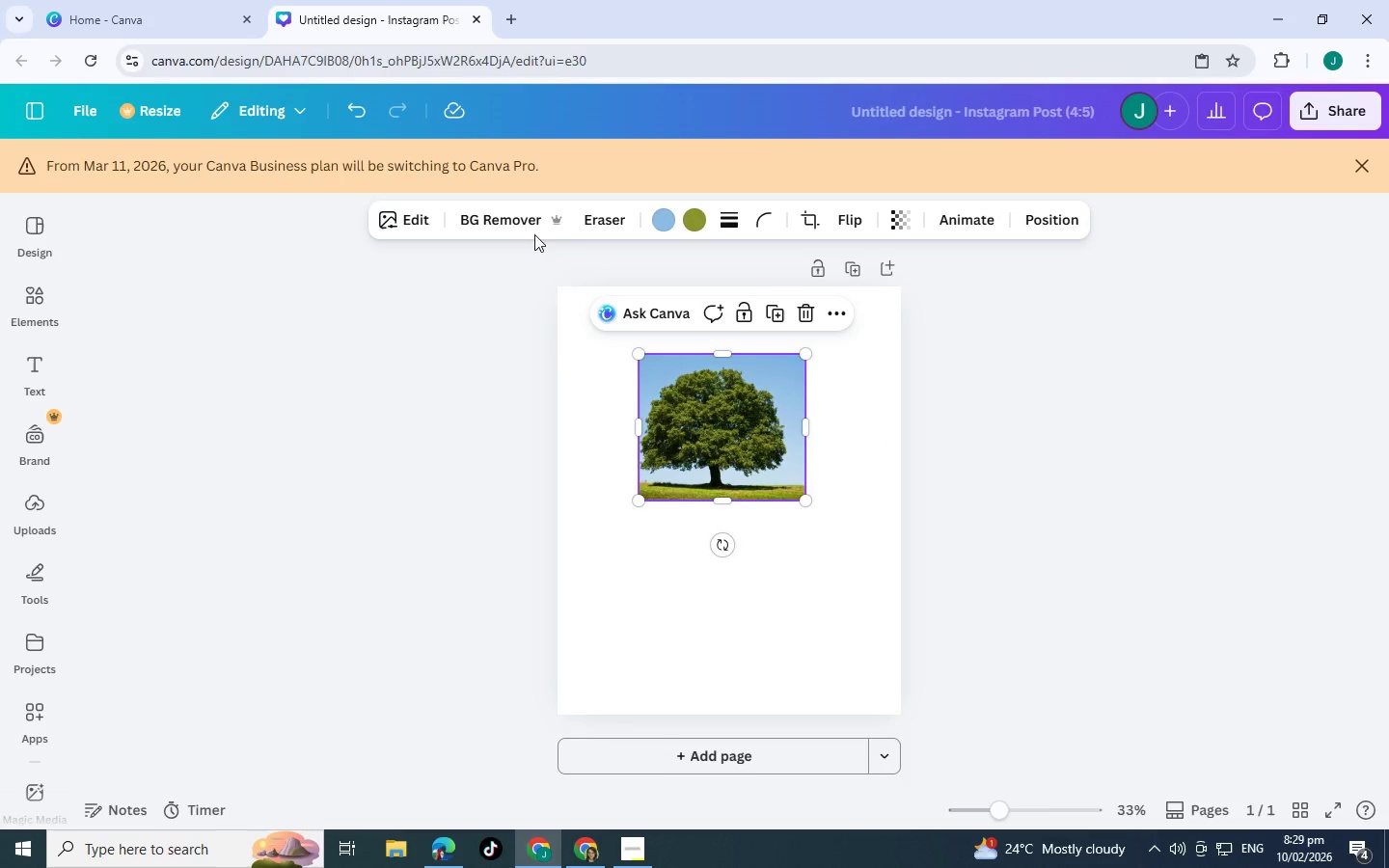 
left_click([528, 228])
 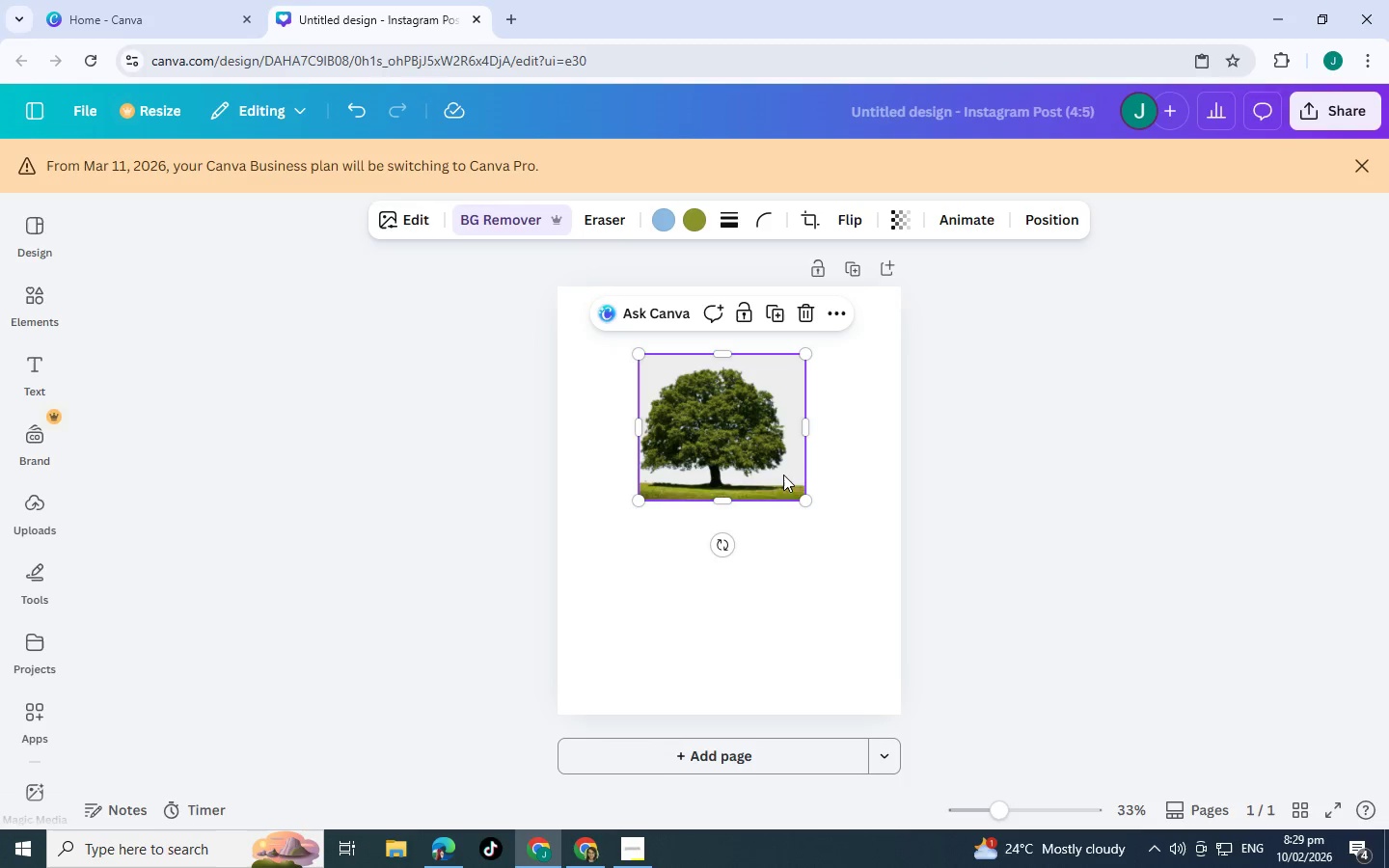 
left_click([823, 550])
 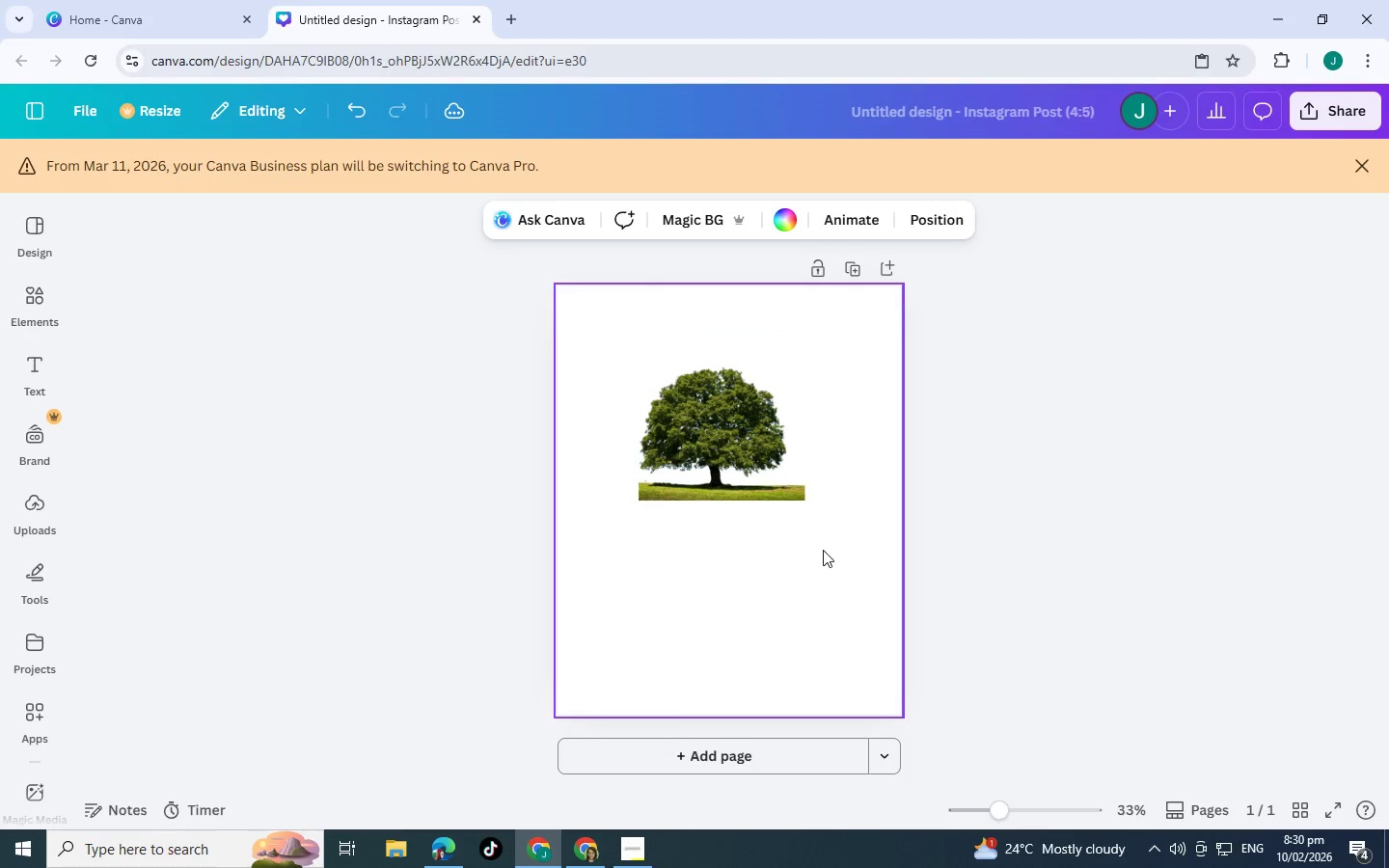 
left_click([771, 455])
 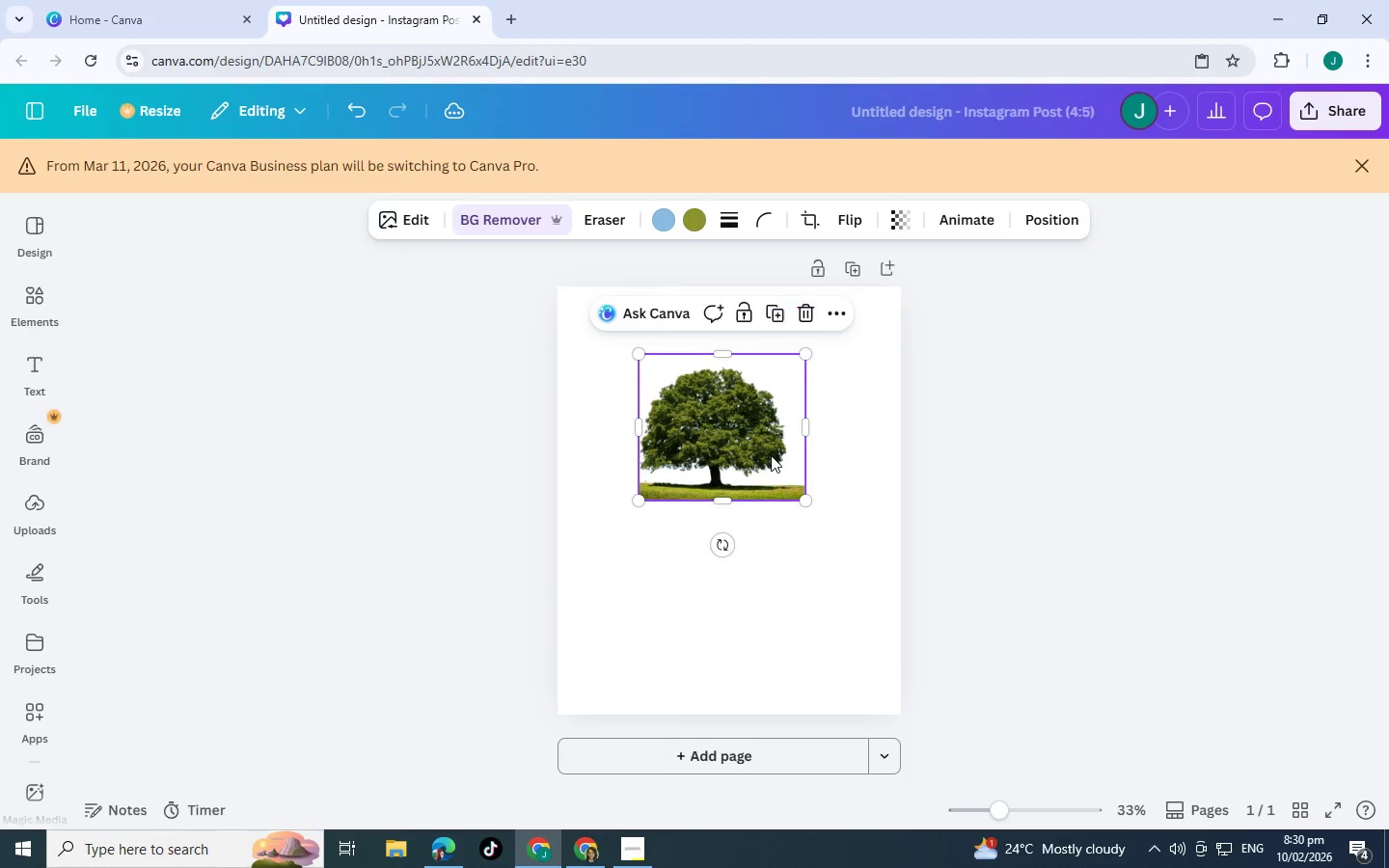 
right_click([771, 455])
 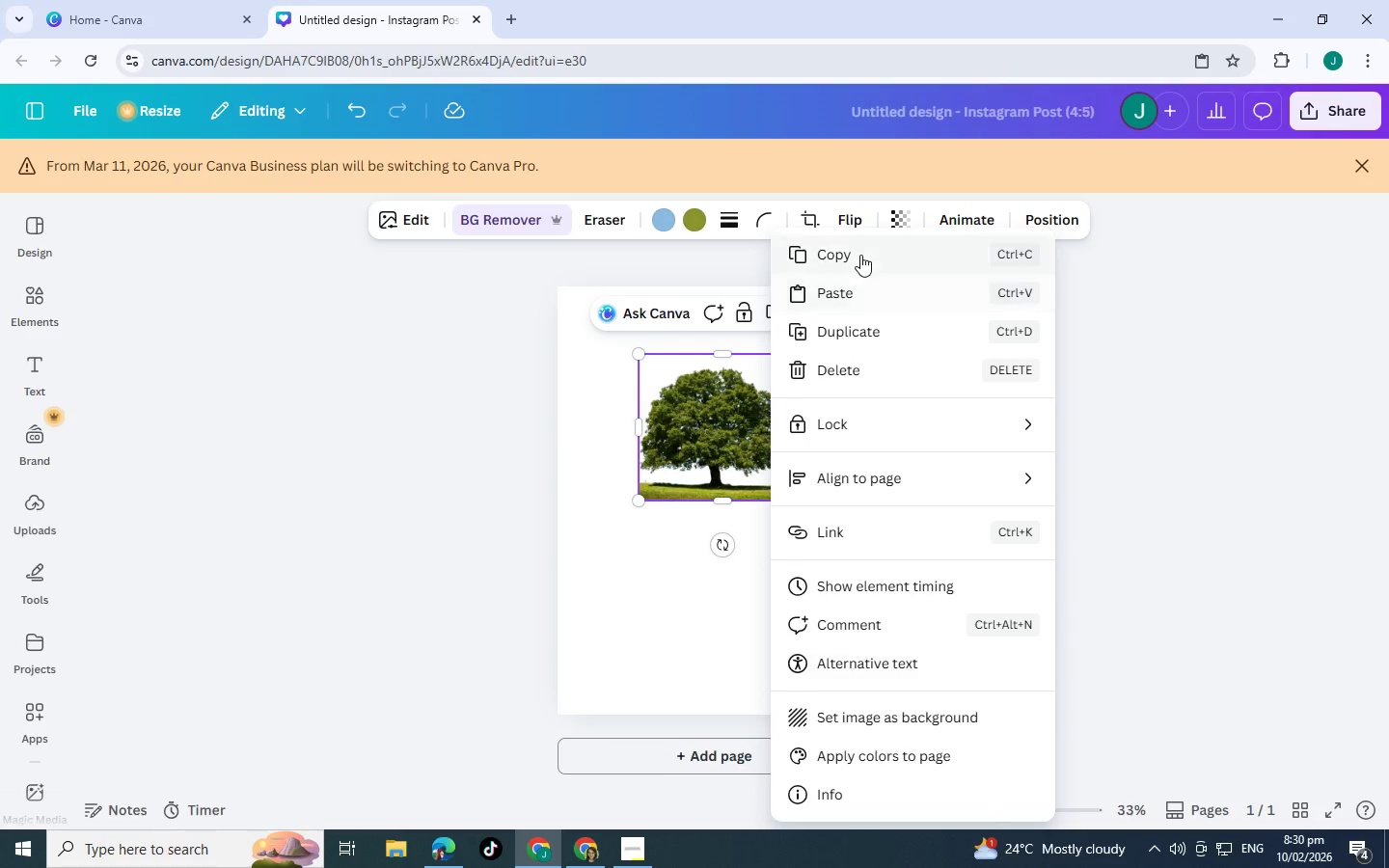 
left_click([860, 255])
 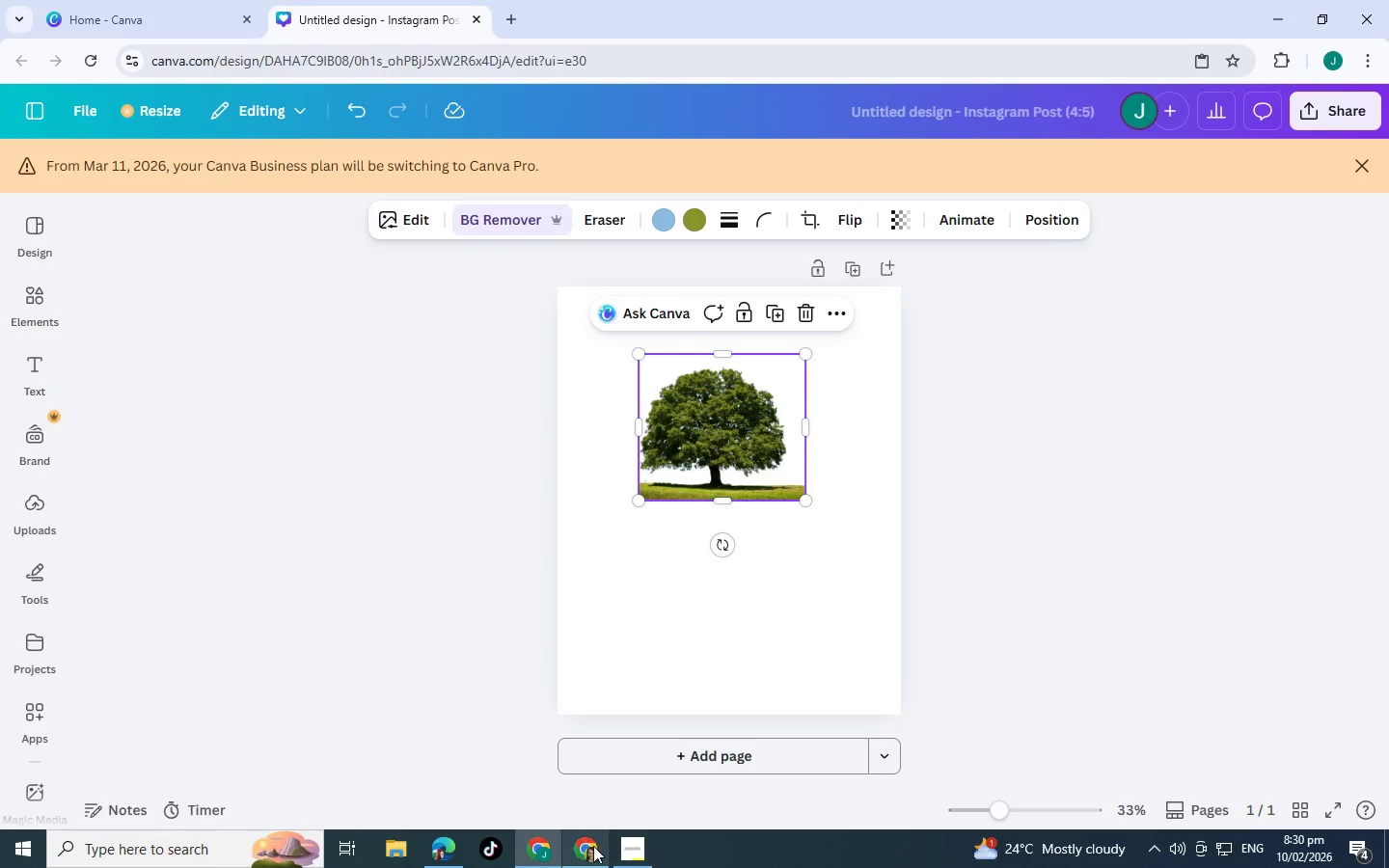 
left_click([593, 846])
 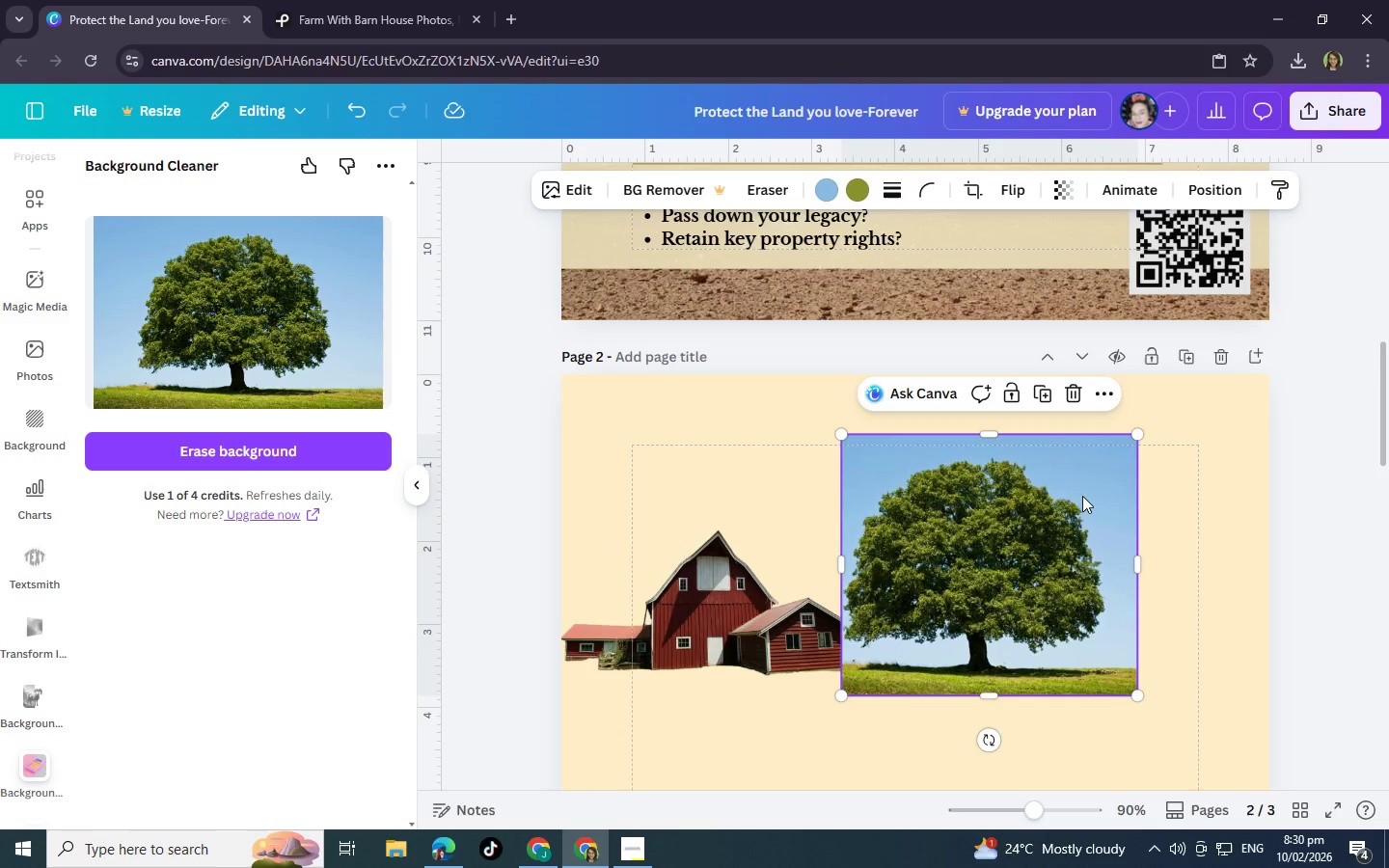 
left_click([1072, 399])
 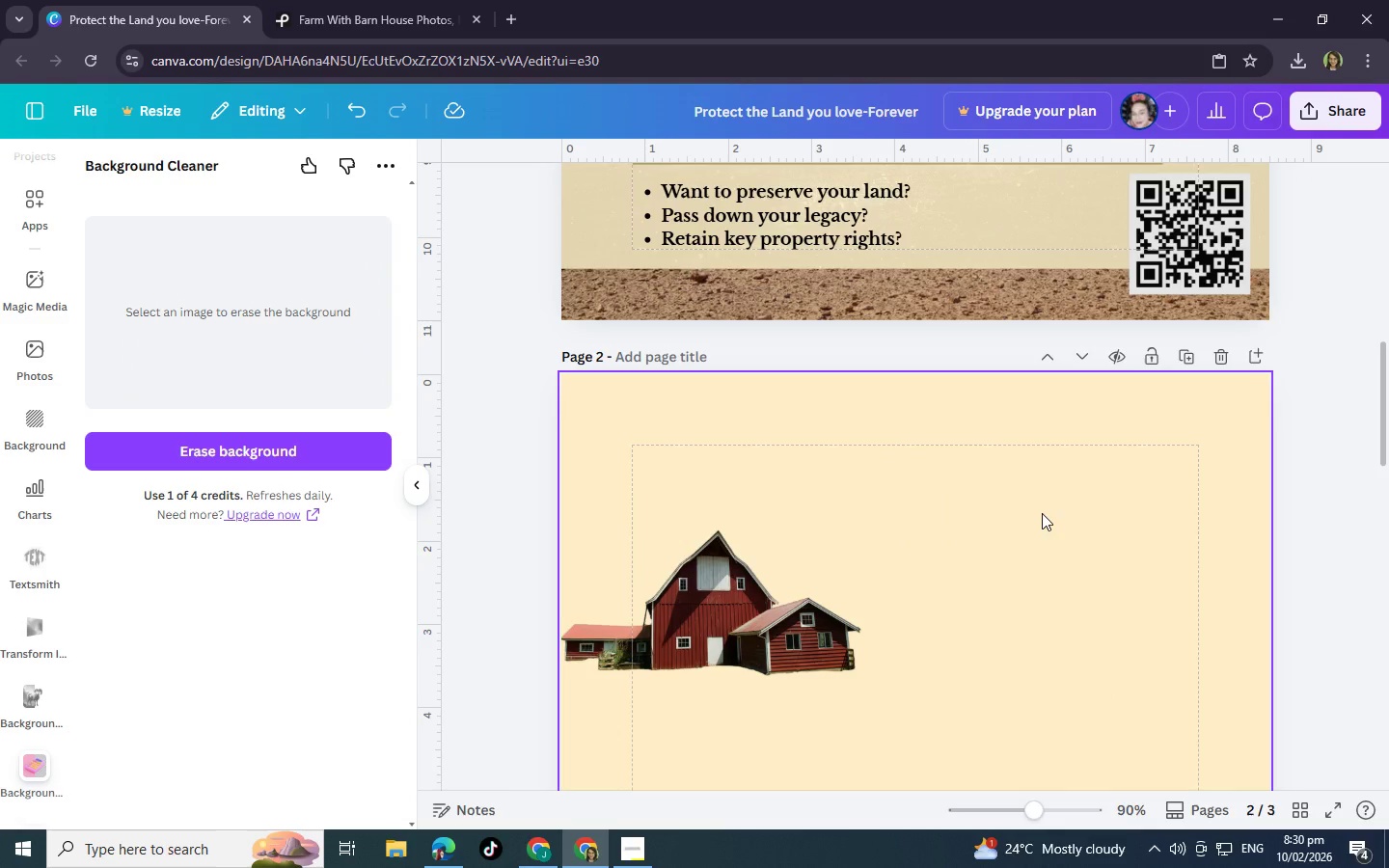 
right_click([967, 546])
 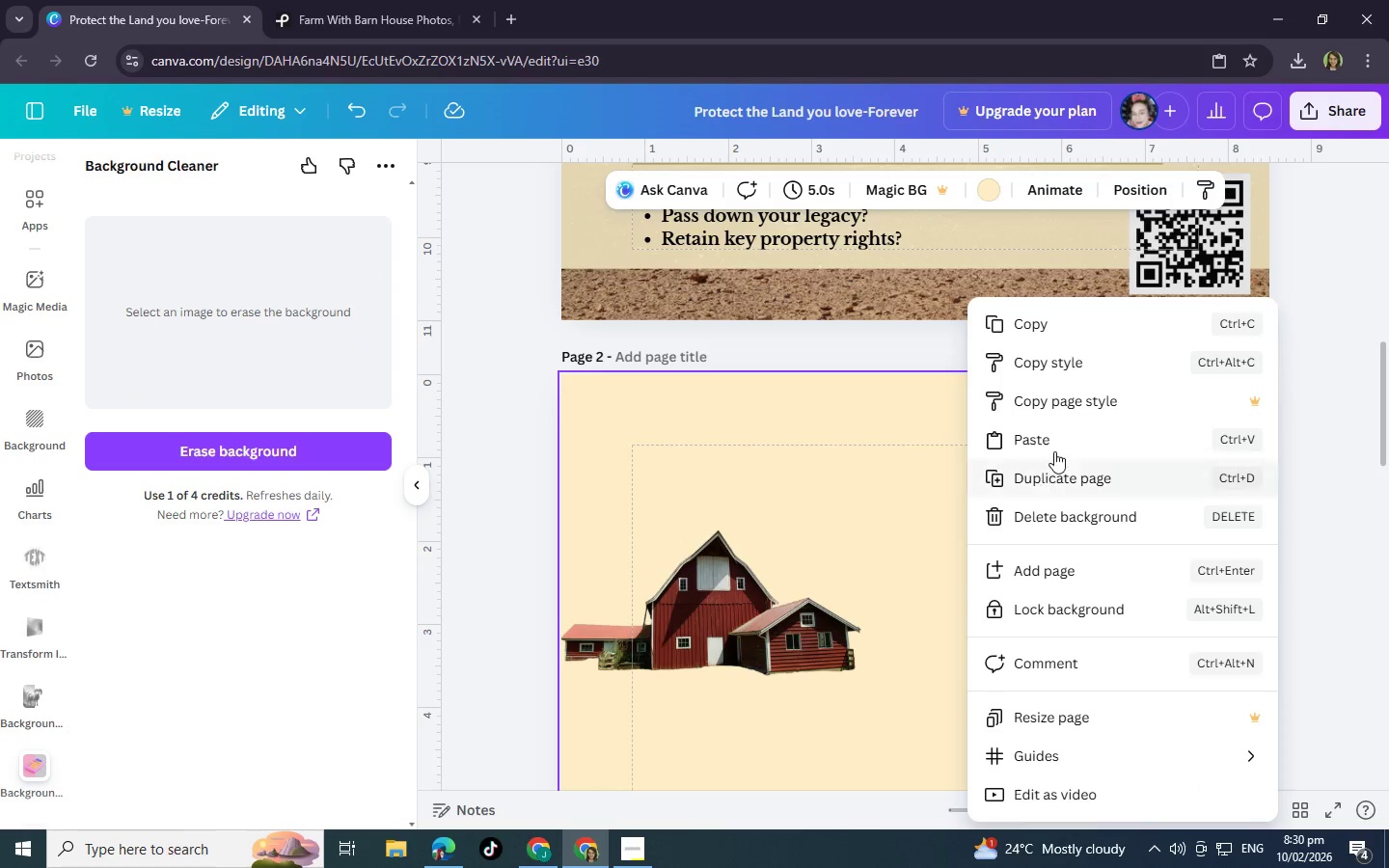 
left_click([1054, 451])
 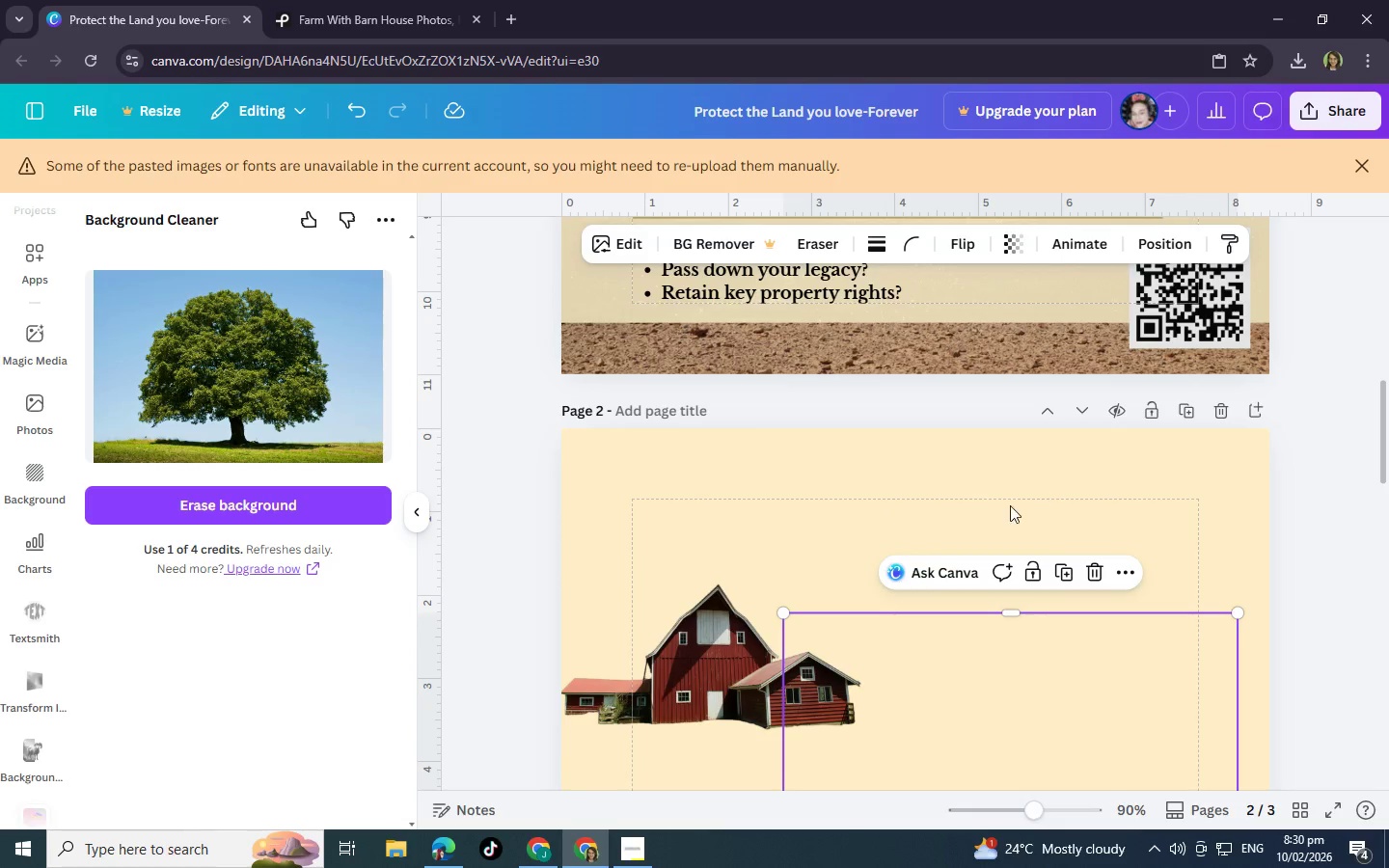 
scroll: coordinate [879, 769], scroll_direction: down, amount: 3.0
 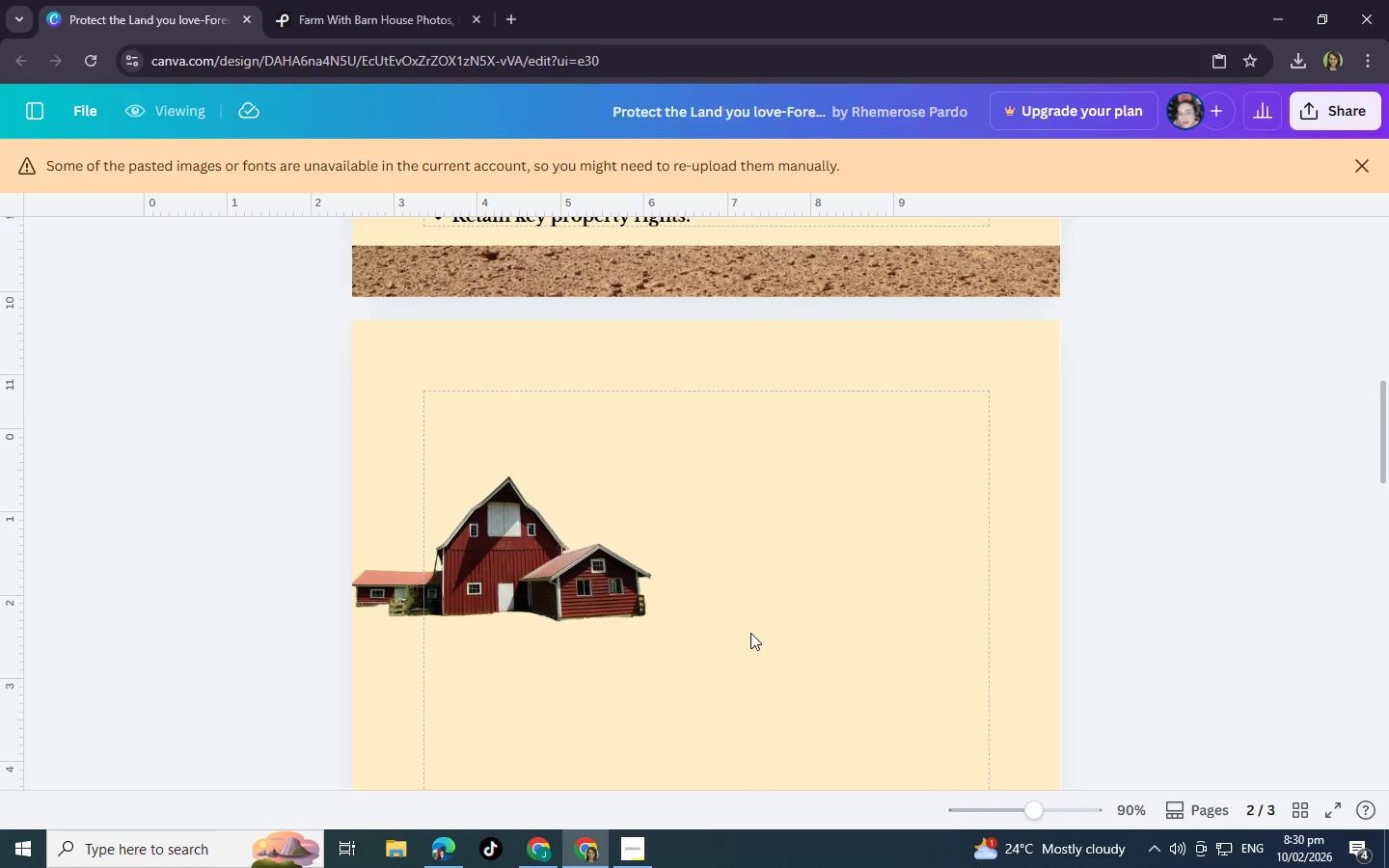 
scroll: coordinate [729, 625], scroll_direction: up, amount: 3.0
 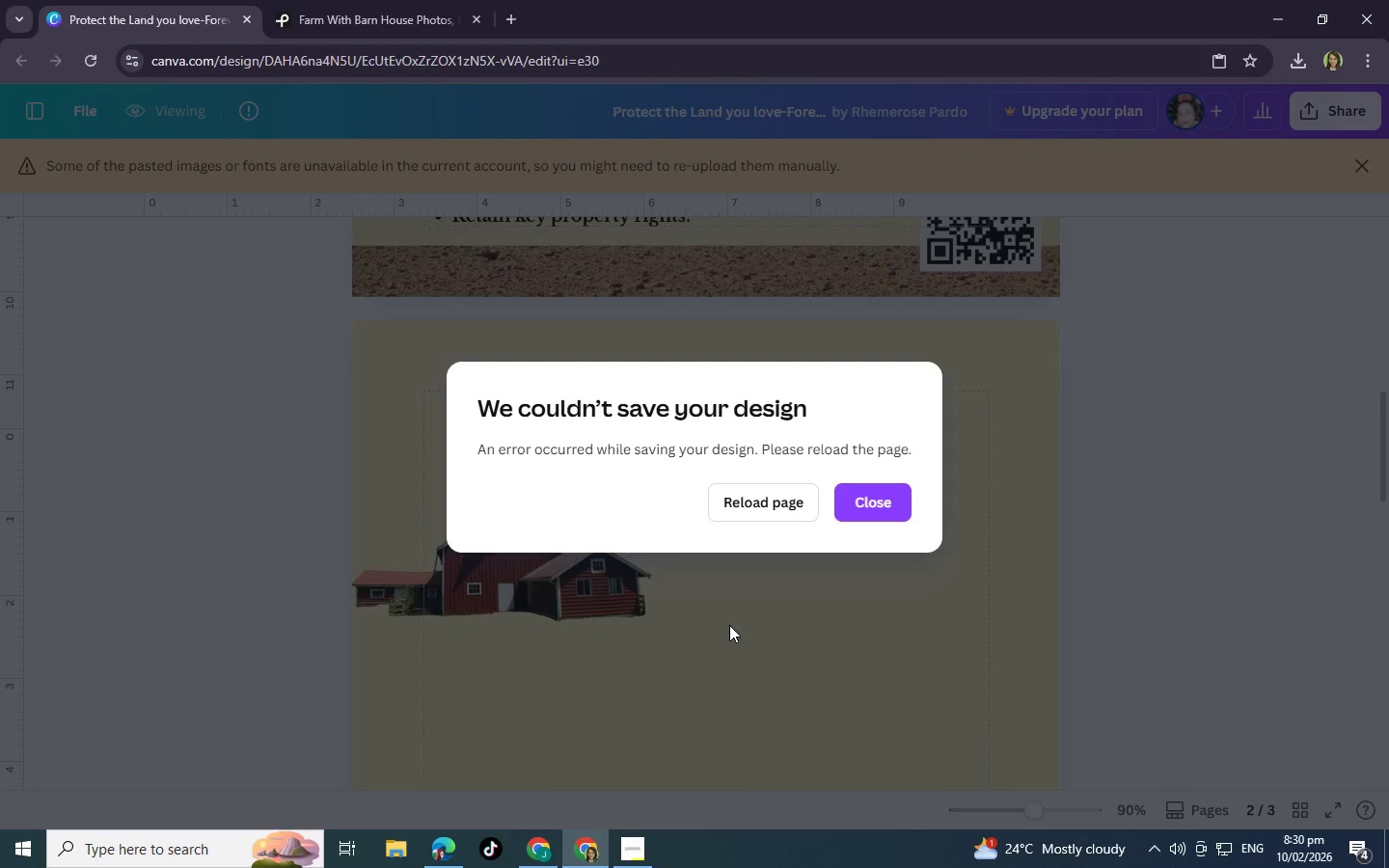 
wait(5.14)
 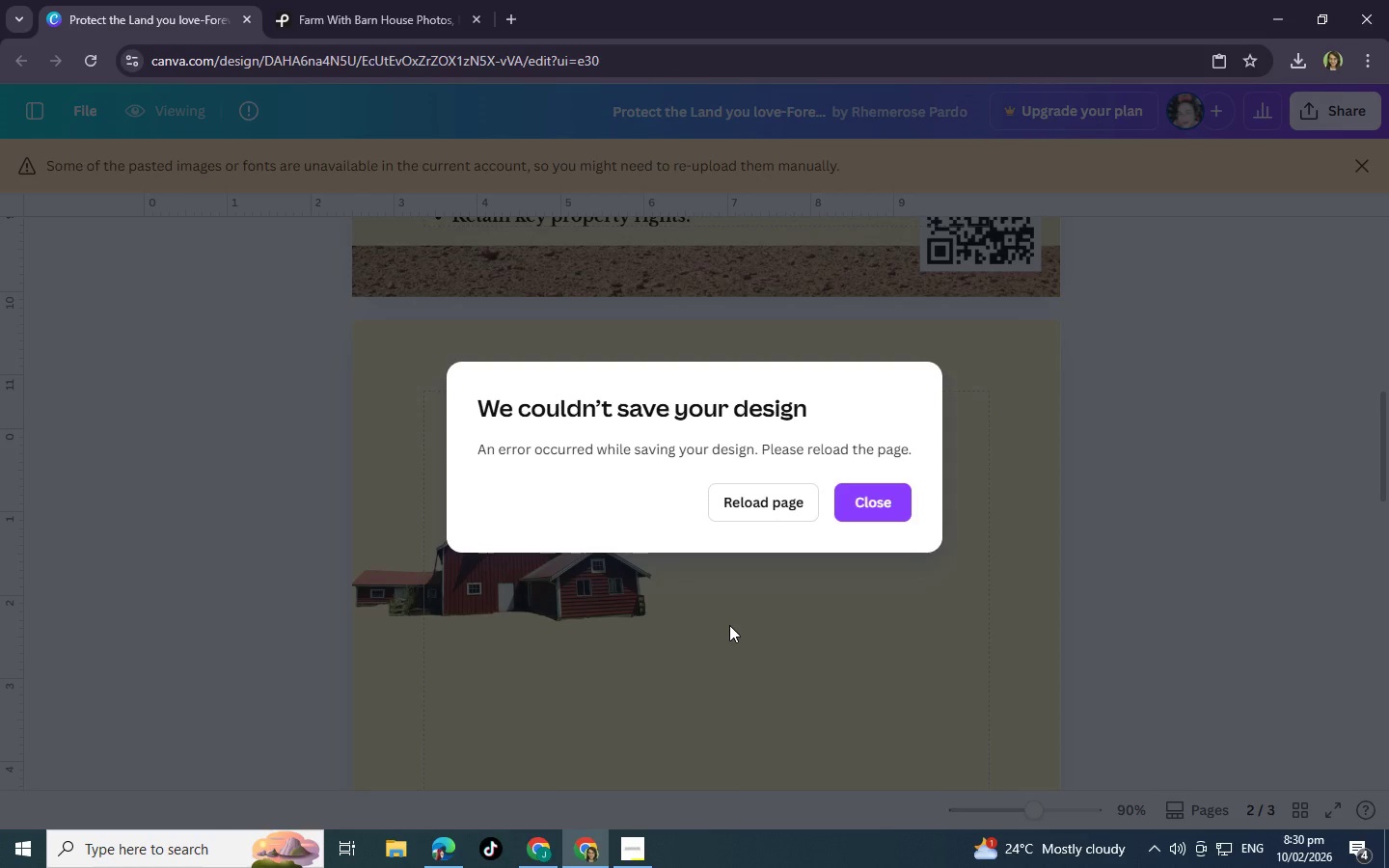 
left_click([780, 499])
 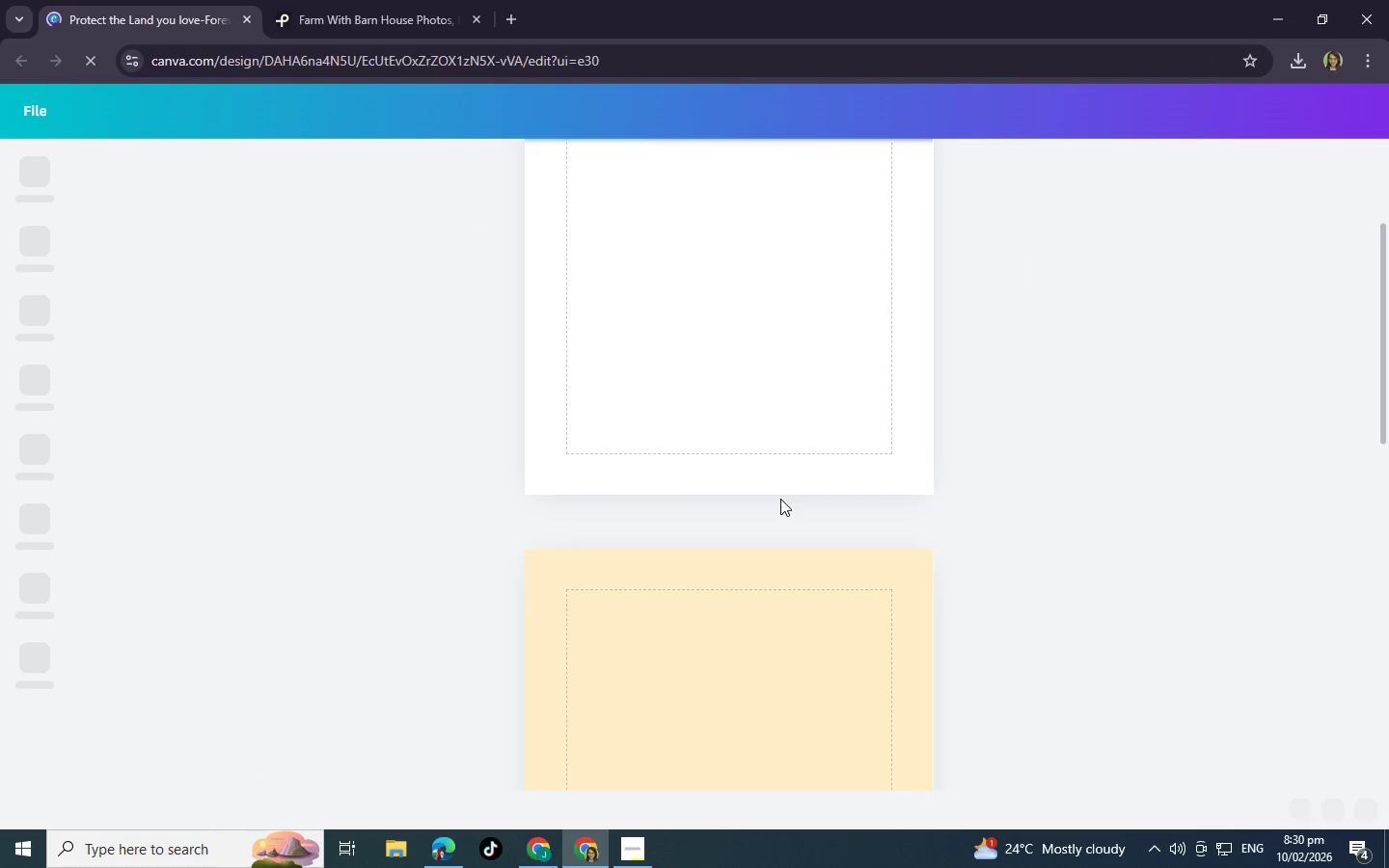 
wait(8.31)
 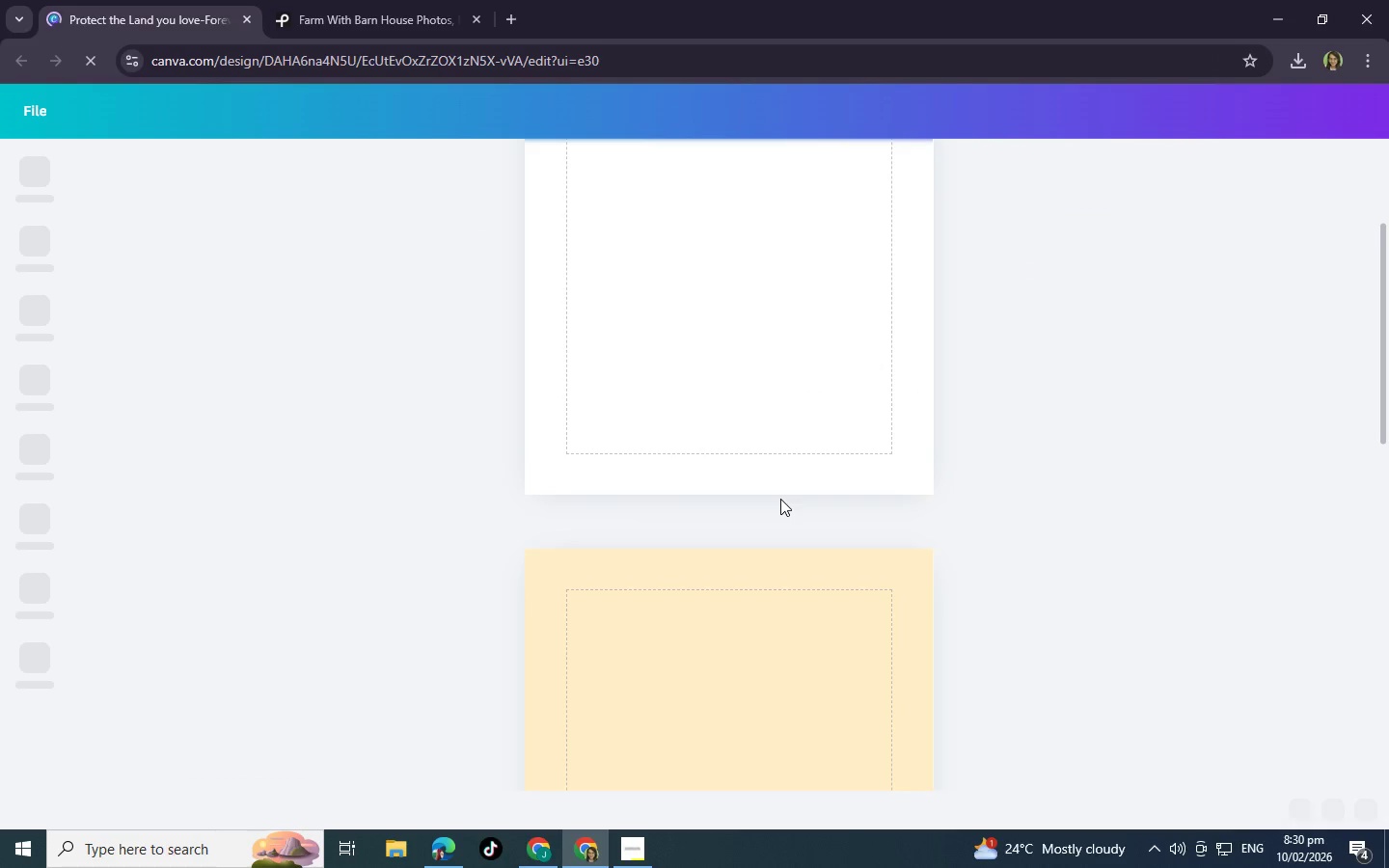 
scroll: coordinate [815, 722], scroll_direction: down, amount: 2.0
 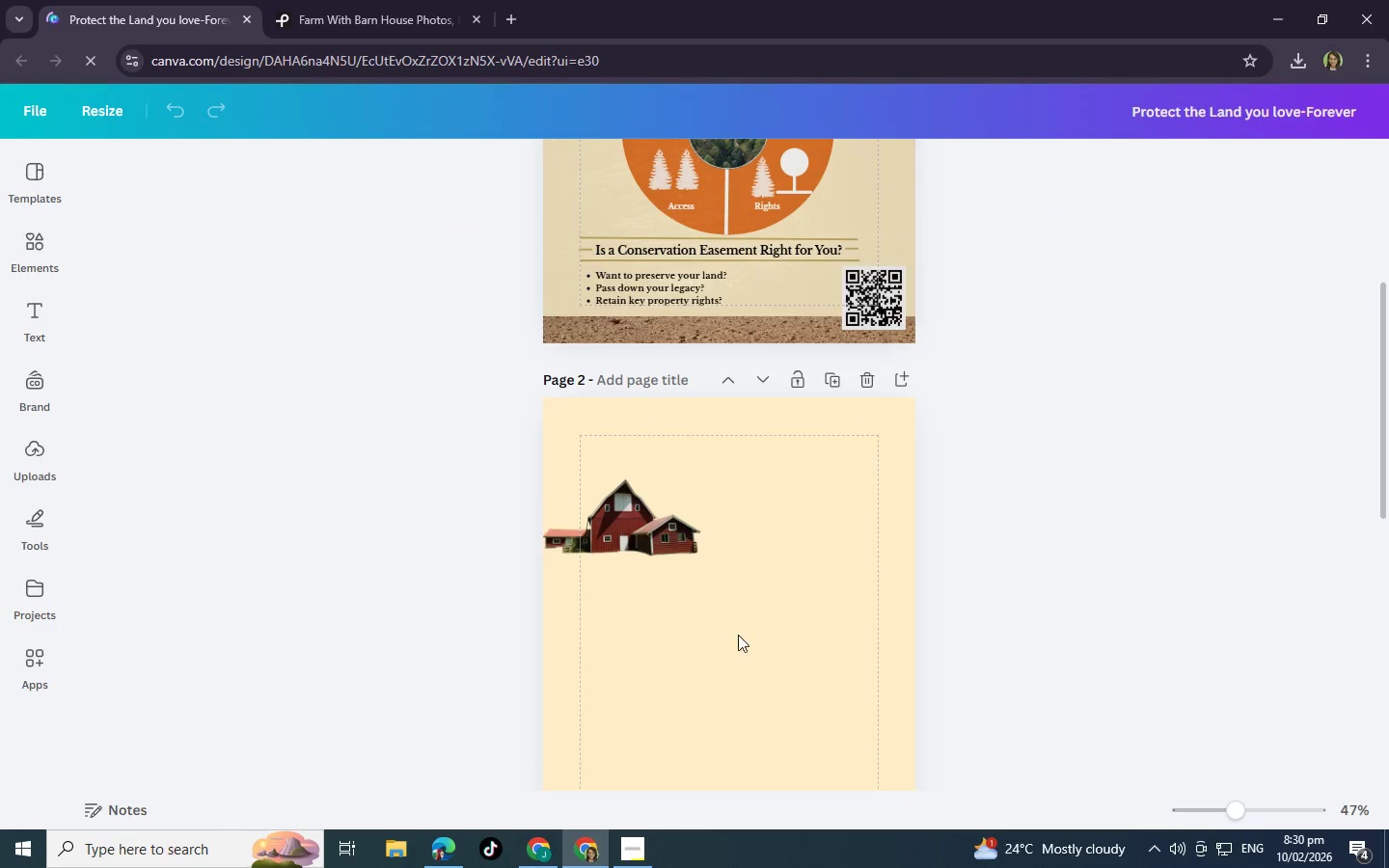 
left_click([738, 583])
 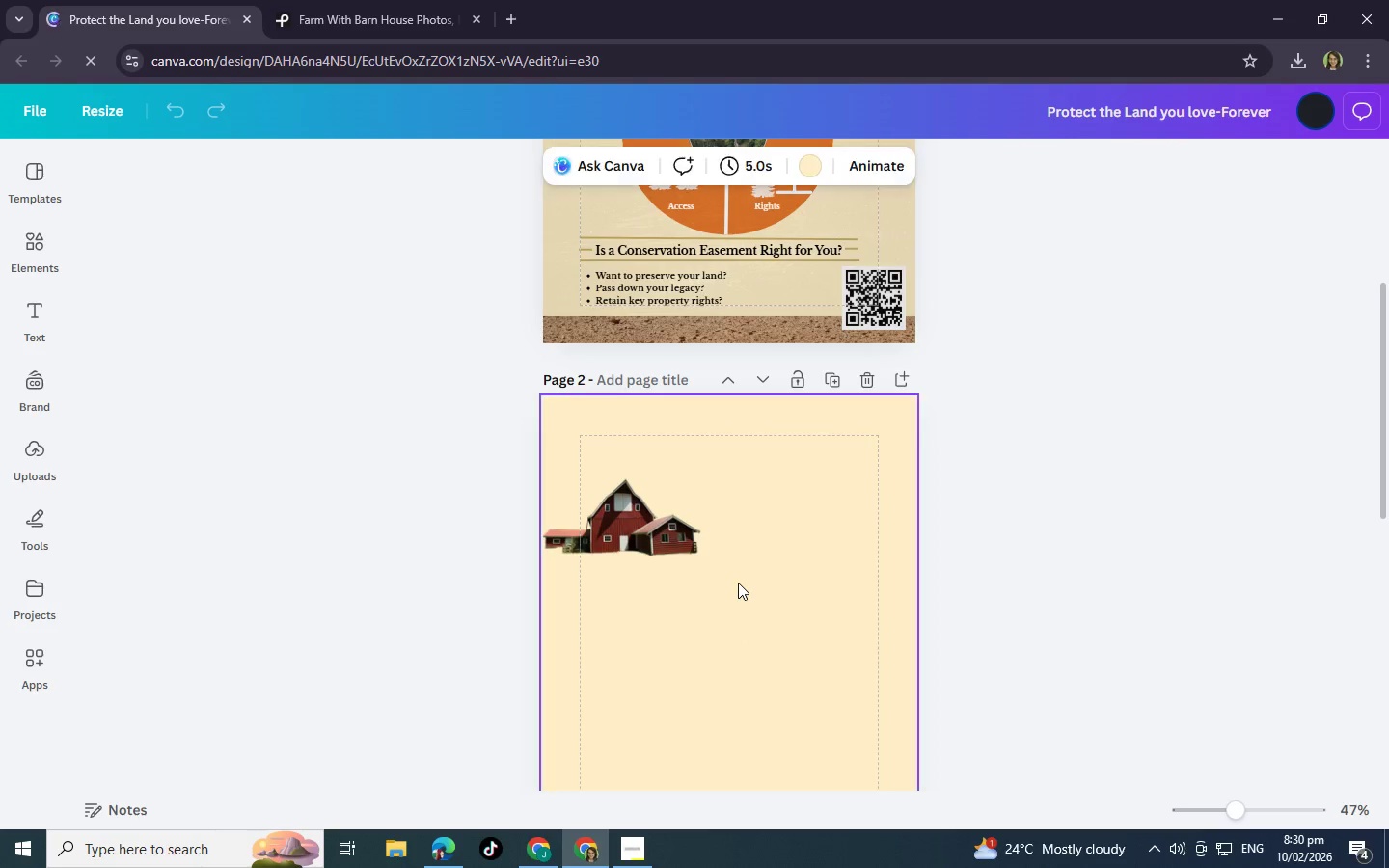 
right_click([738, 583])
 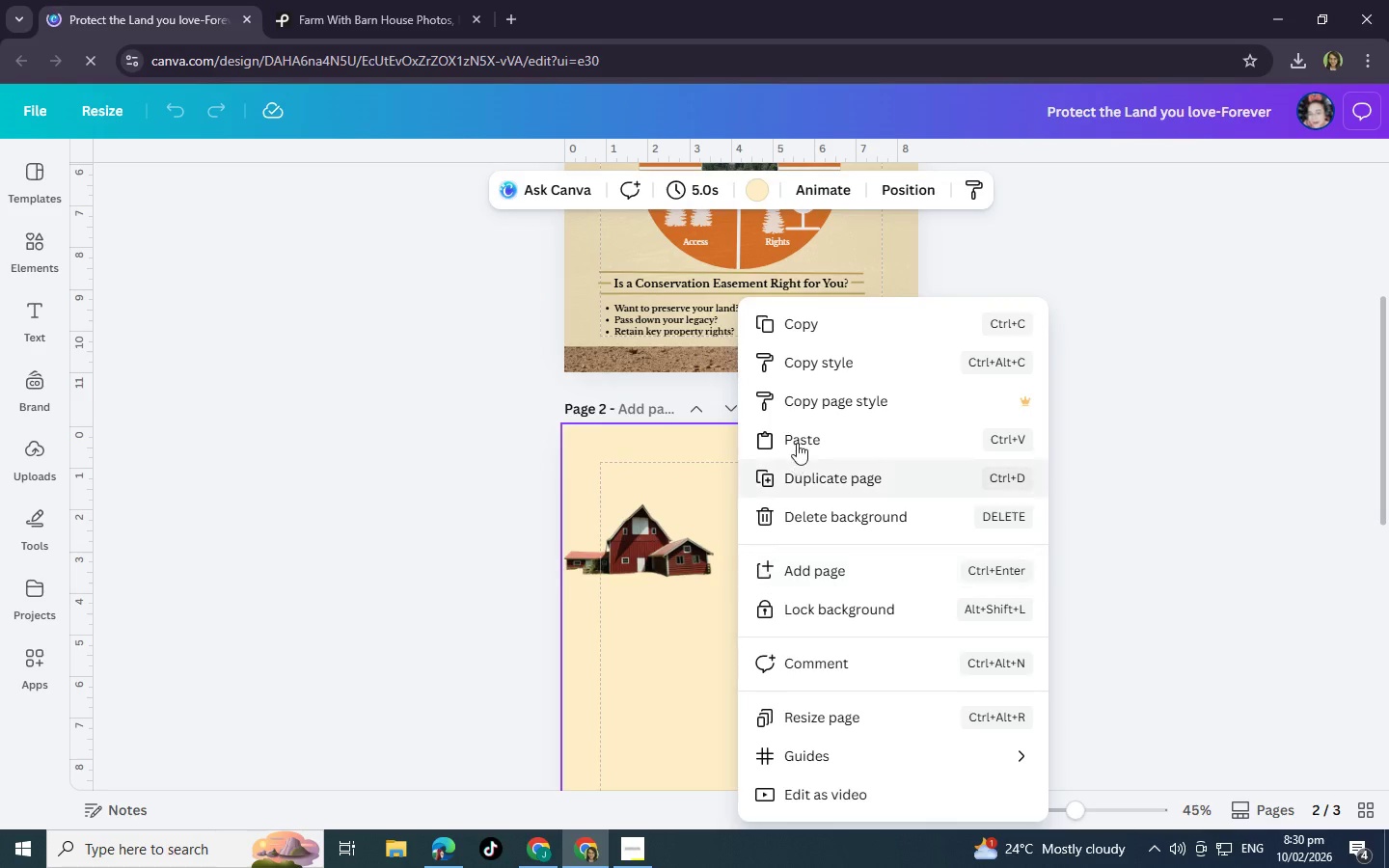 
left_click([798, 435])
 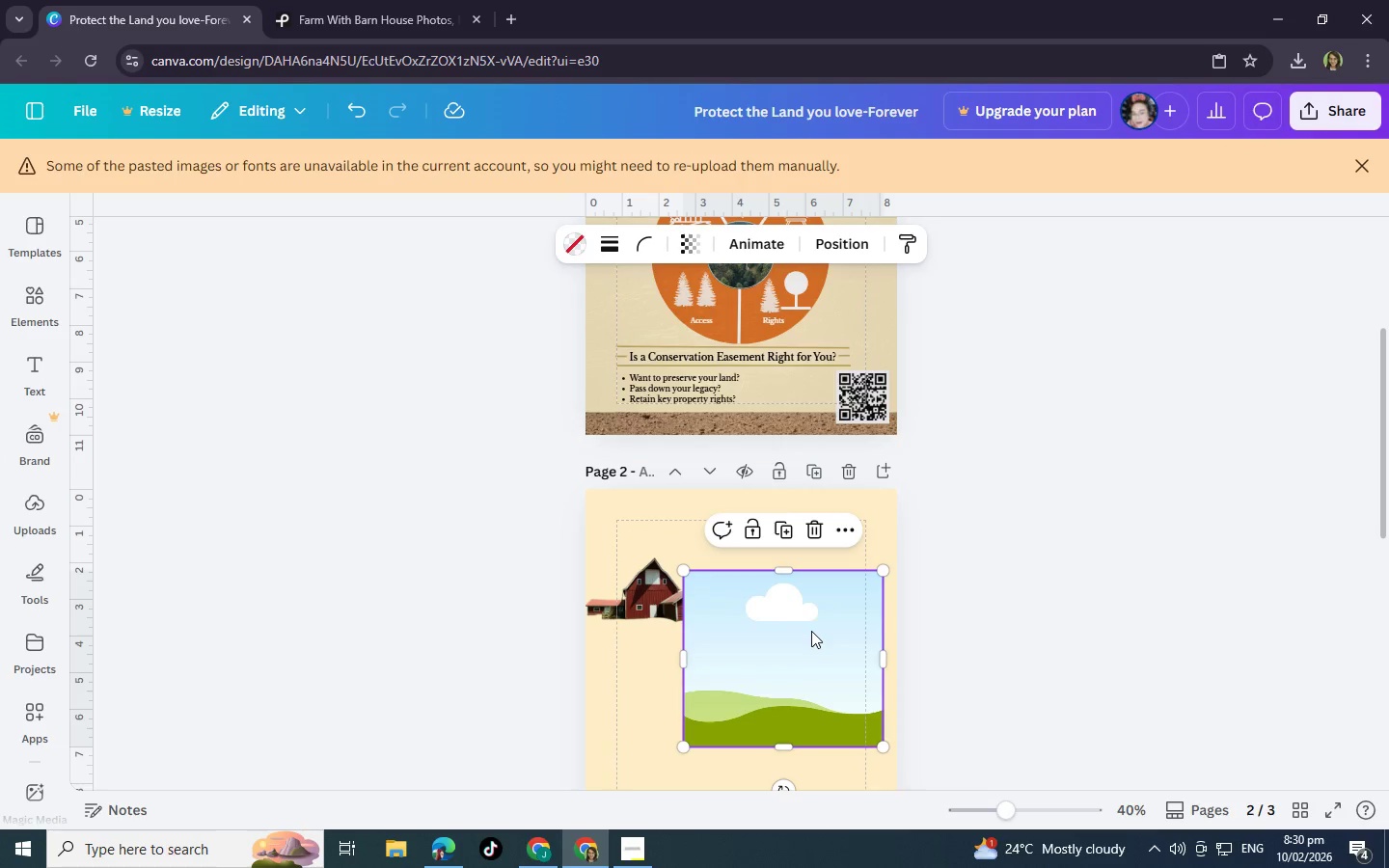 
wait(5.5)
 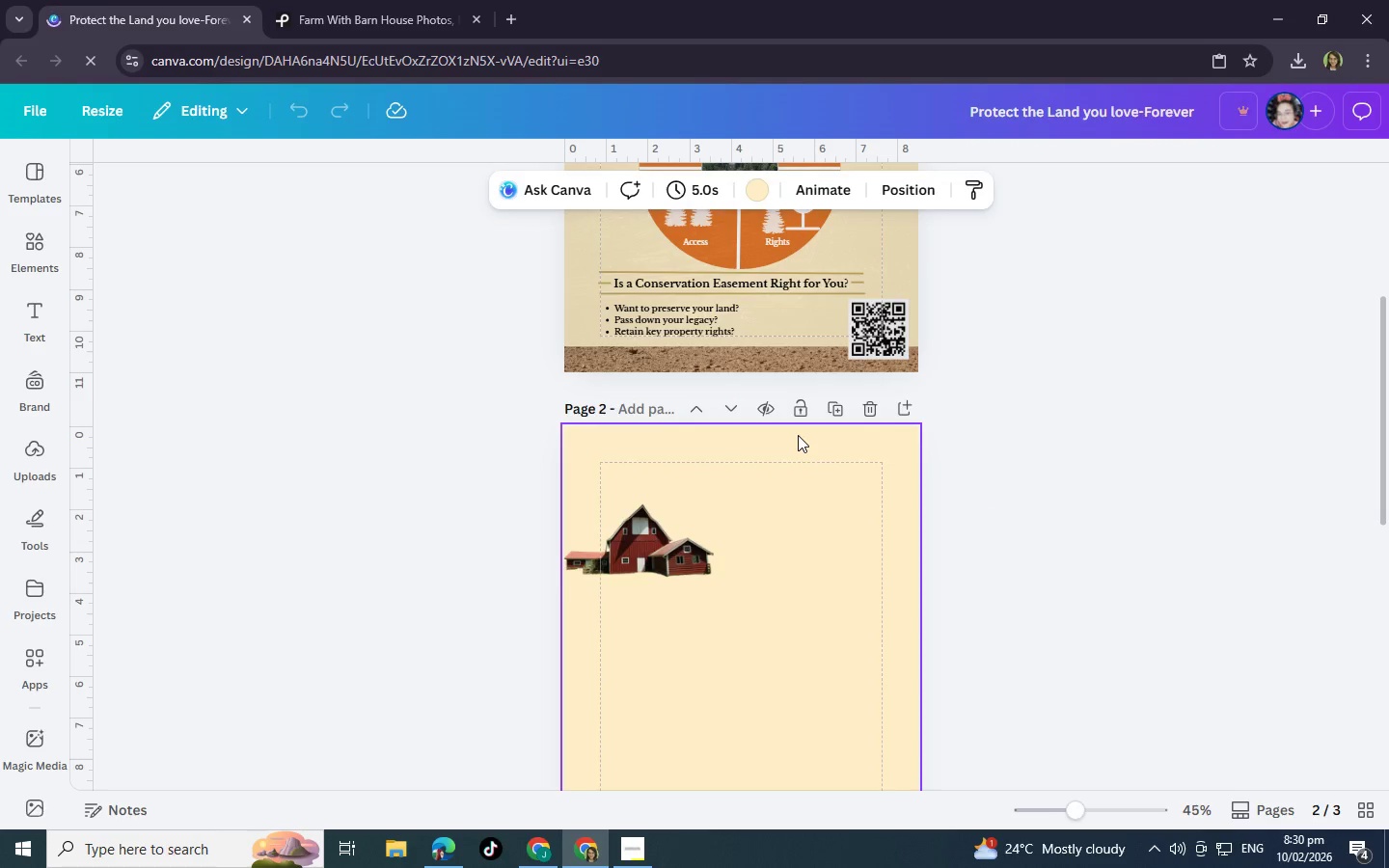 
left_click_drag(start_coordinate=[803, 654], to_coordinate=[778, 632])
 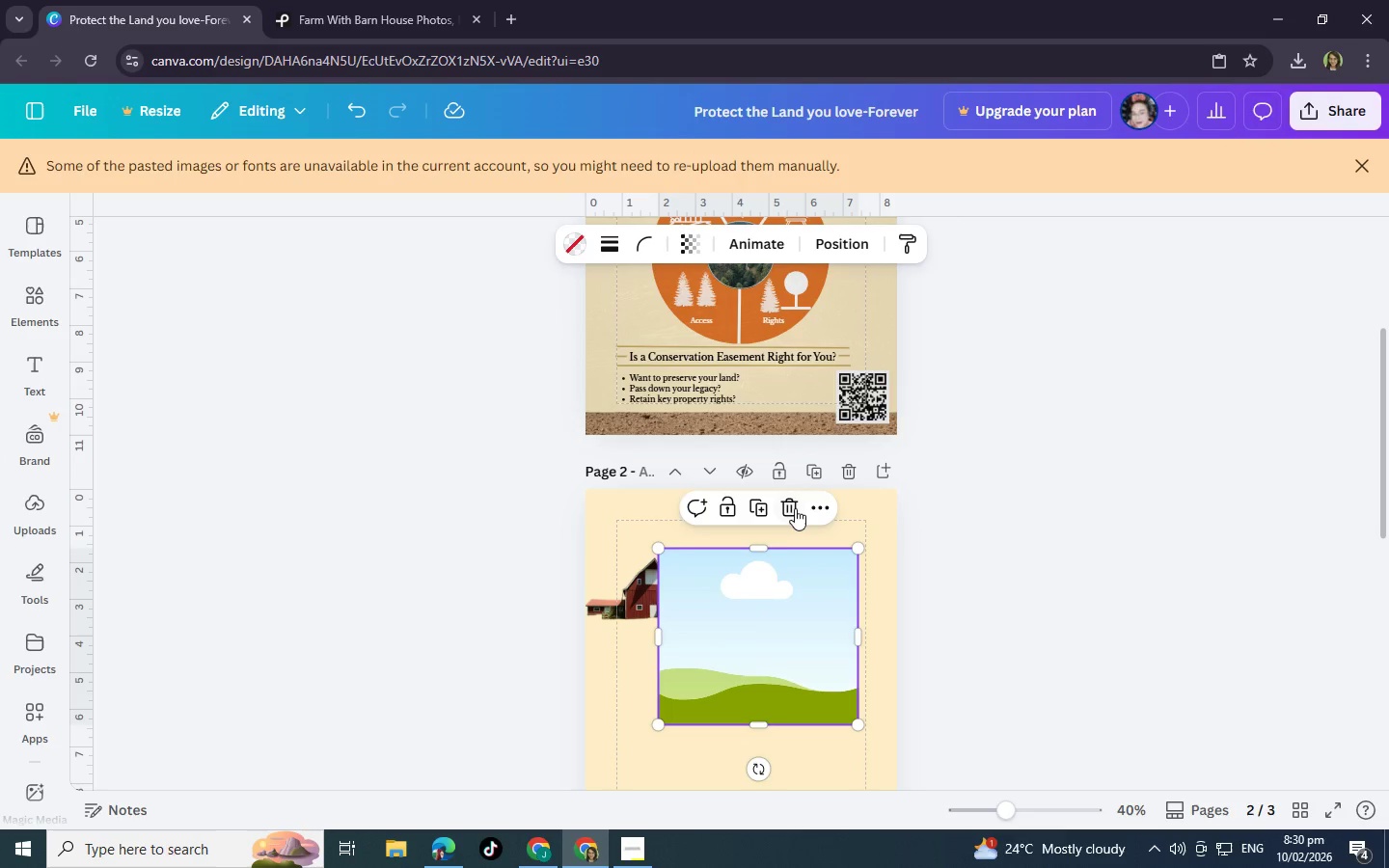 
left_click([794, 506])
 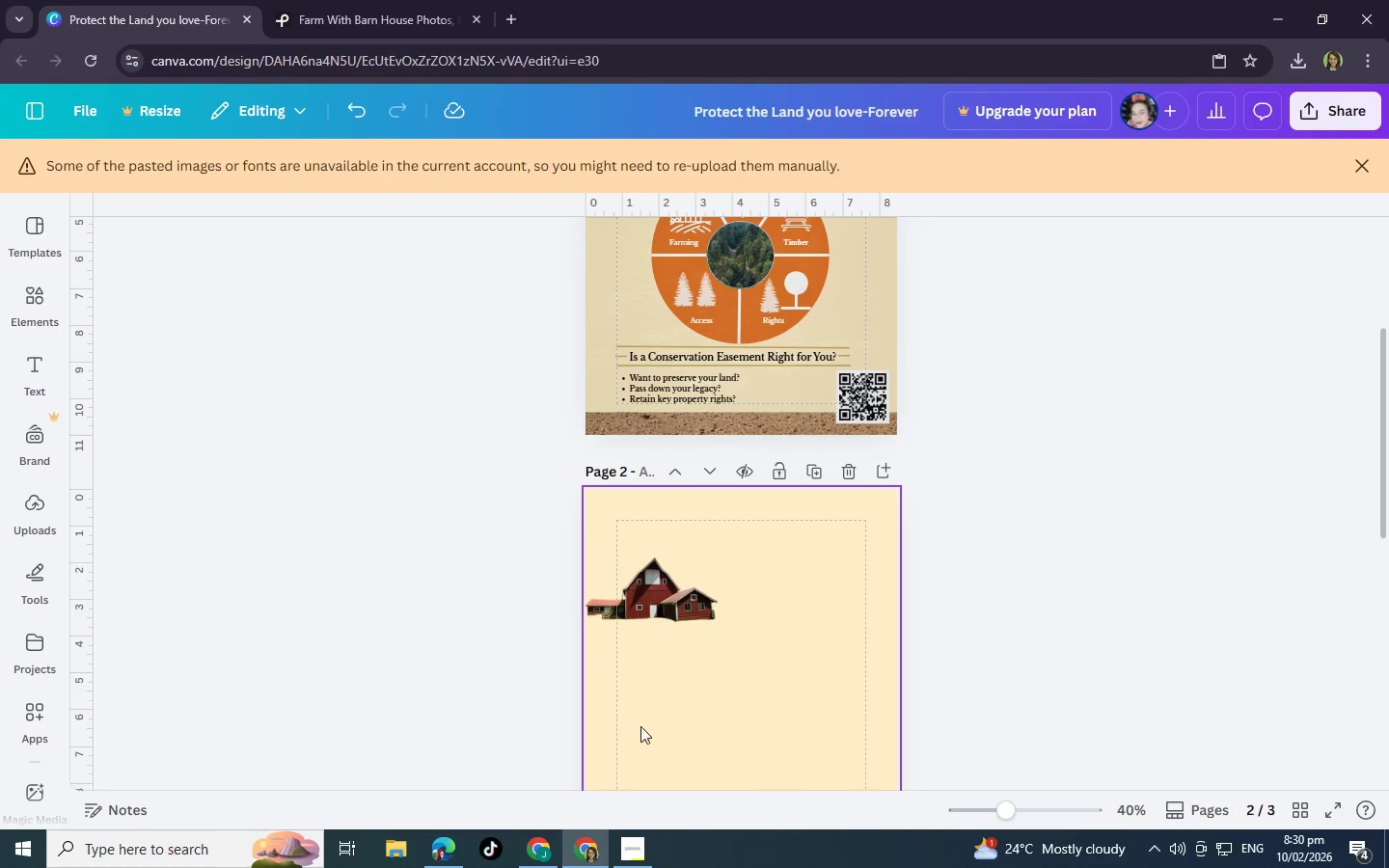 
mouse_move([586, 847])
 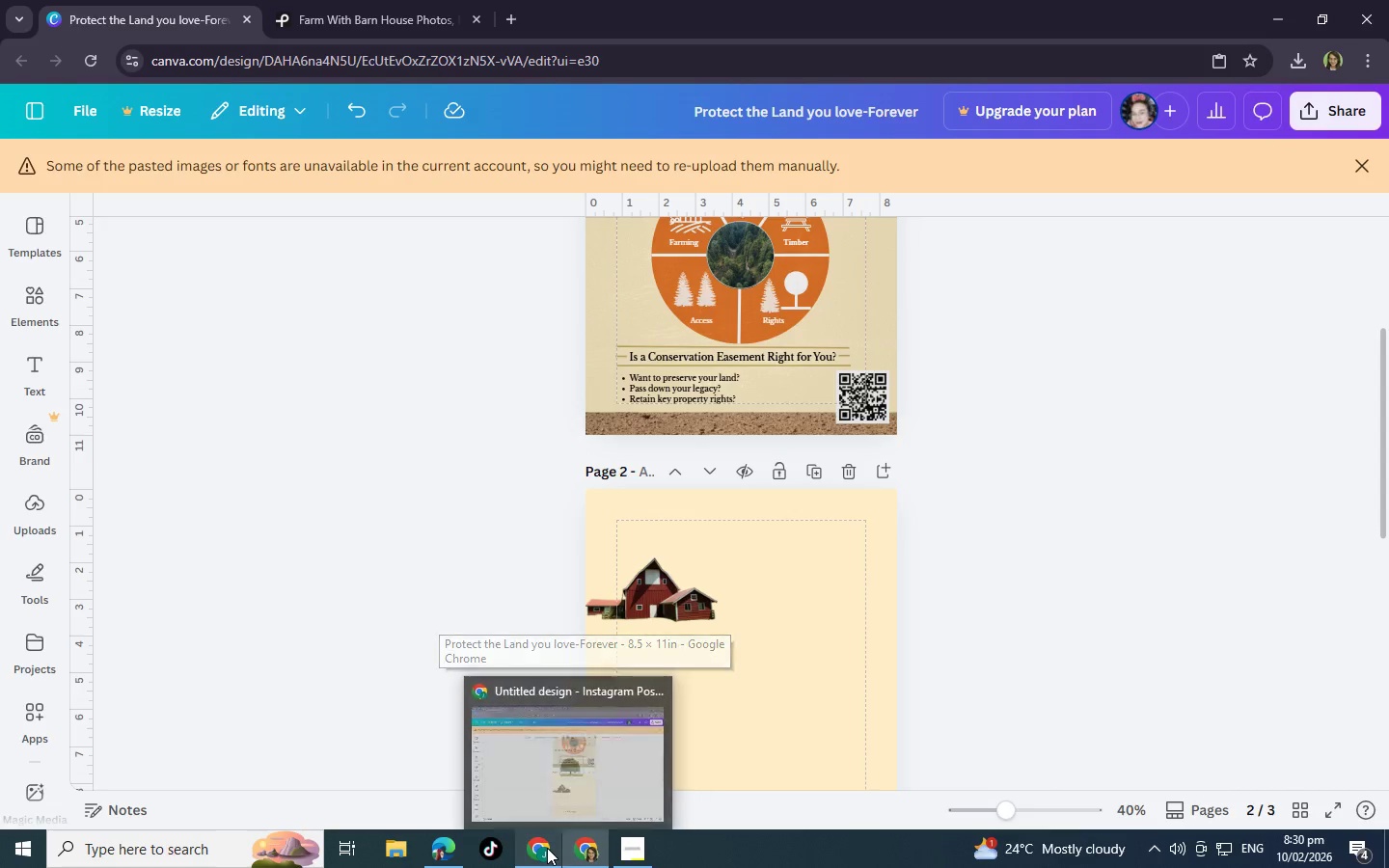 
left_click([547, 848])
 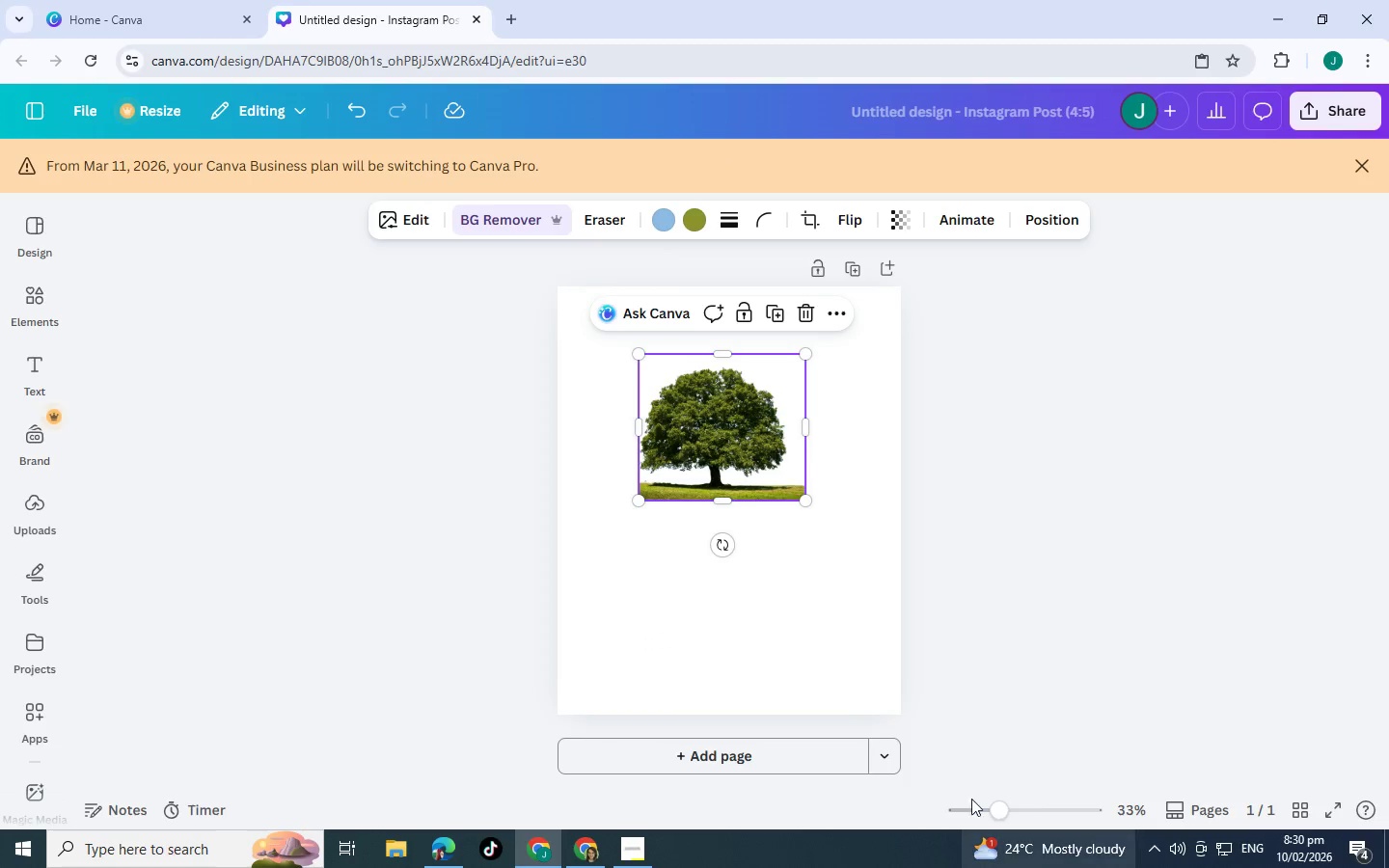 
key(NumpadDecimal)
 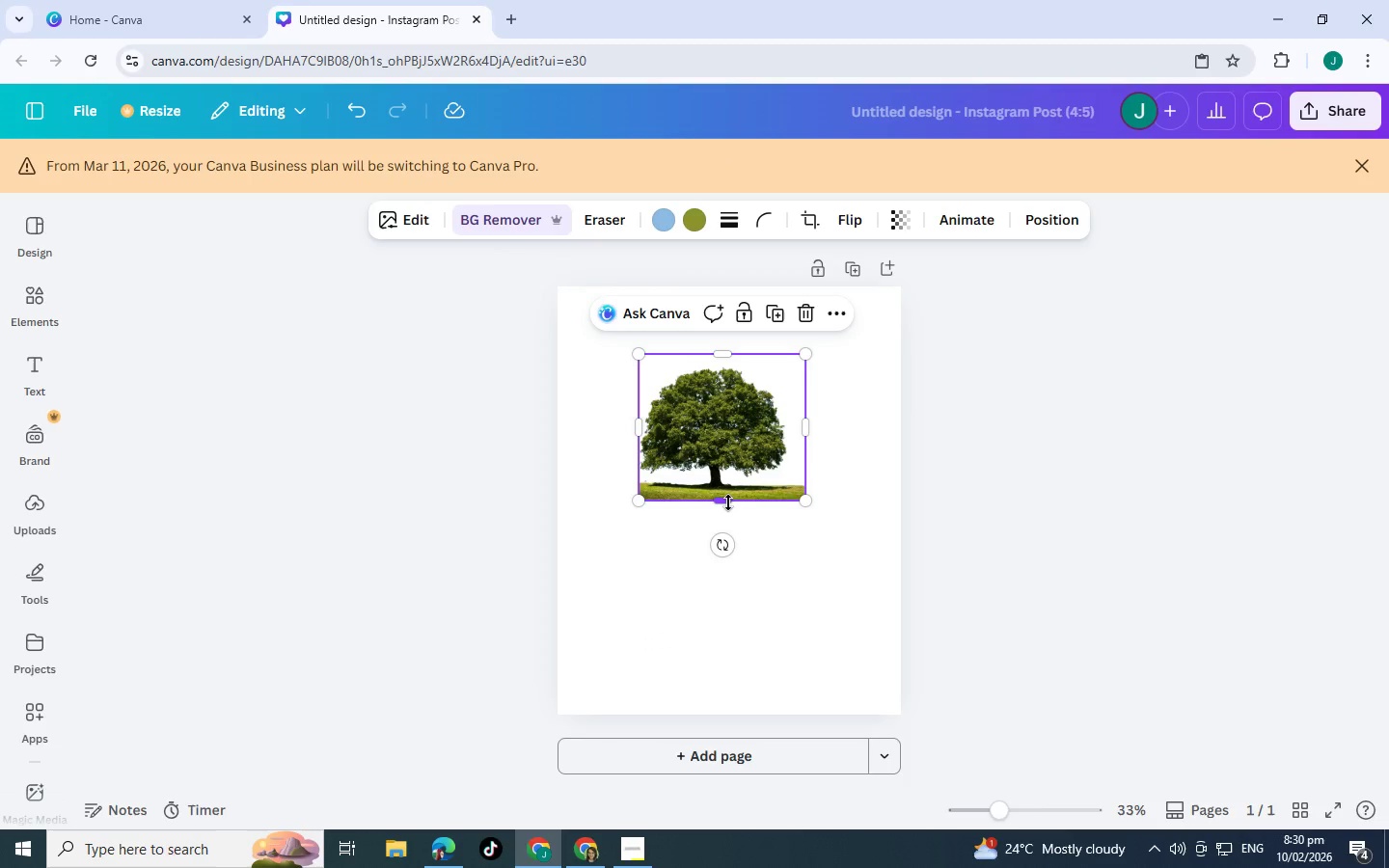 
left_click_drag(start_coordinate=[728, 502], to_coordinate=[727, 484])
 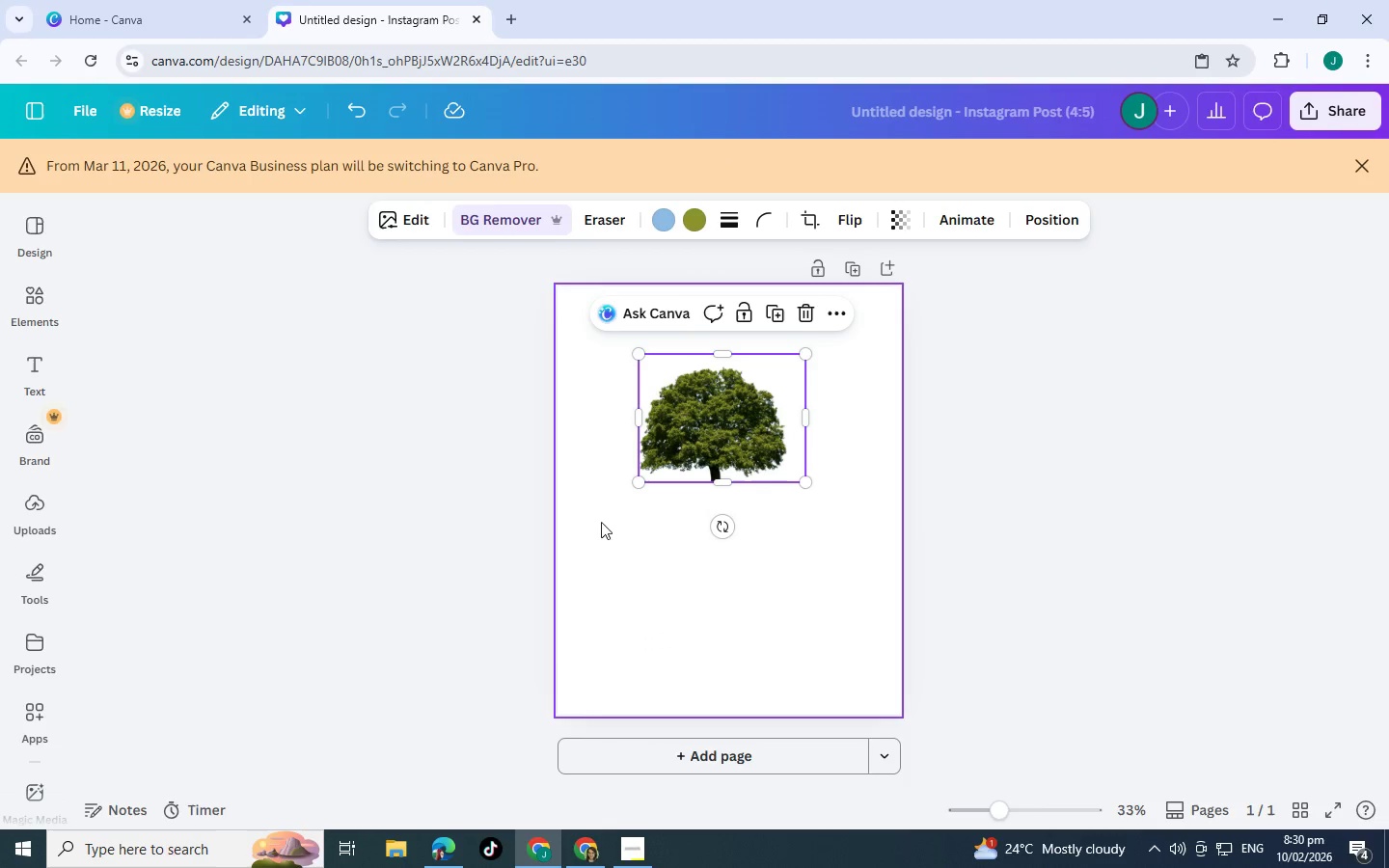 
left_click([596, 523])
 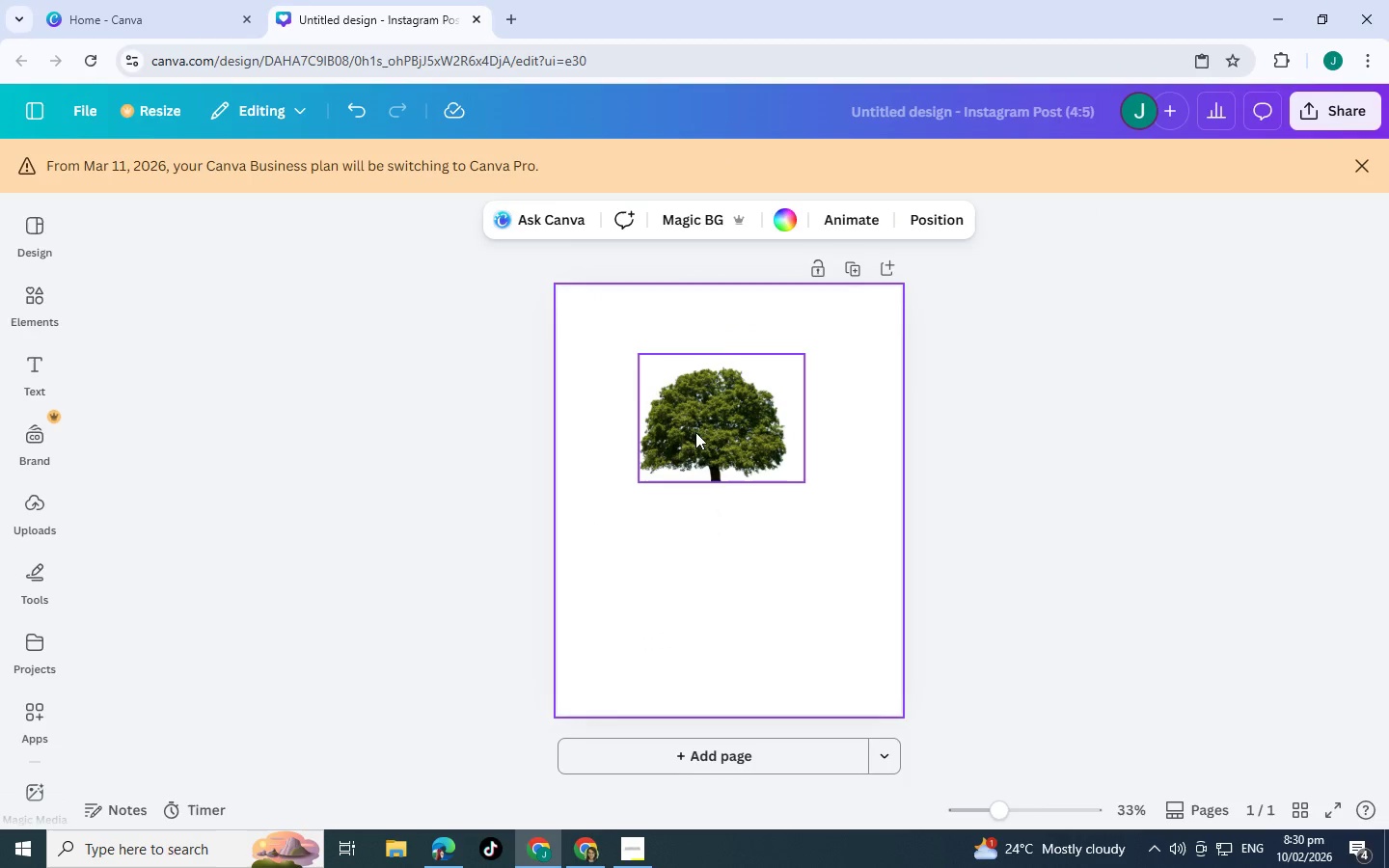 
left_click([698, 430])
 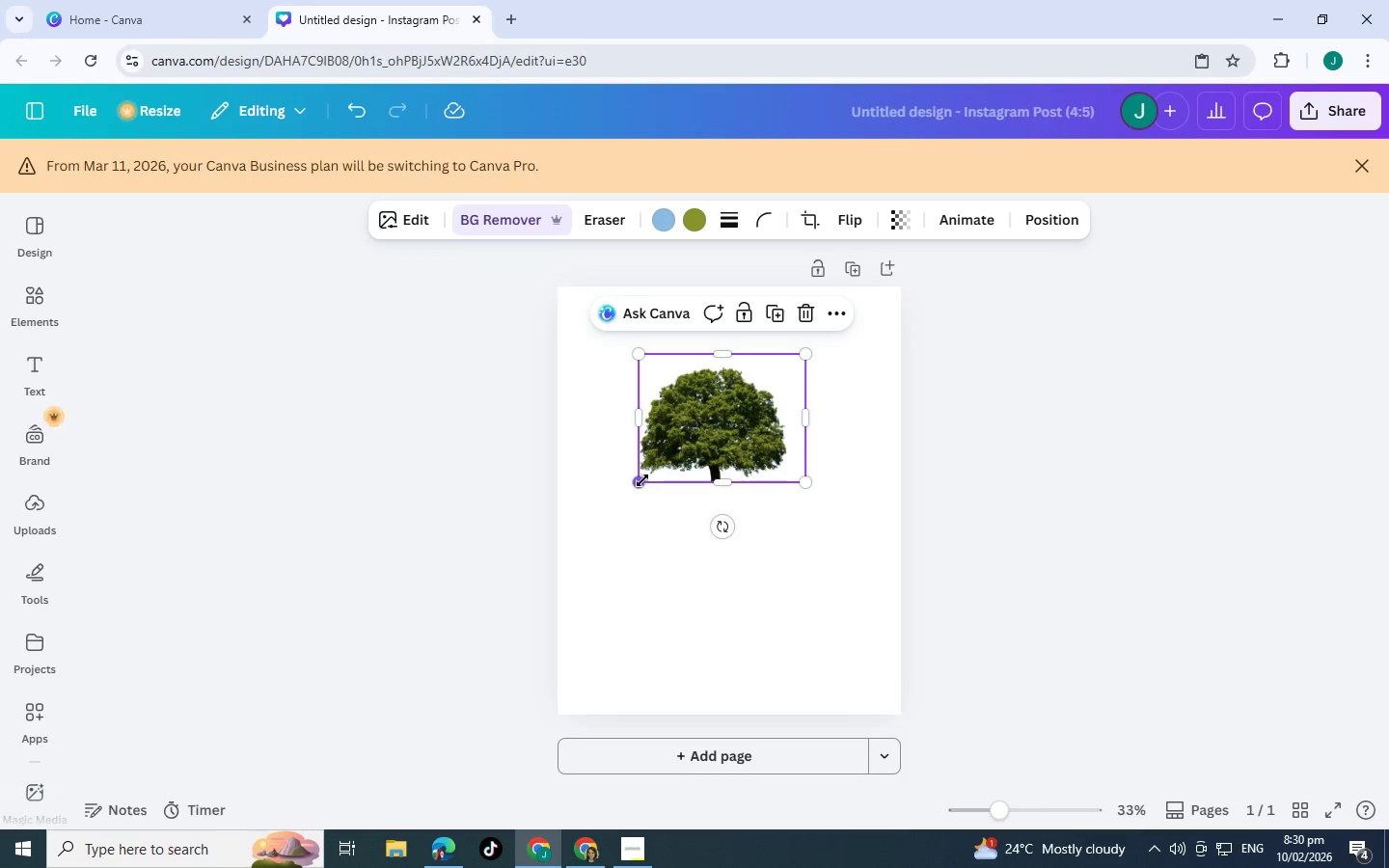 
left_click_drag(start_coordinate=[642, 480], to_coordinate=[604, 628])
 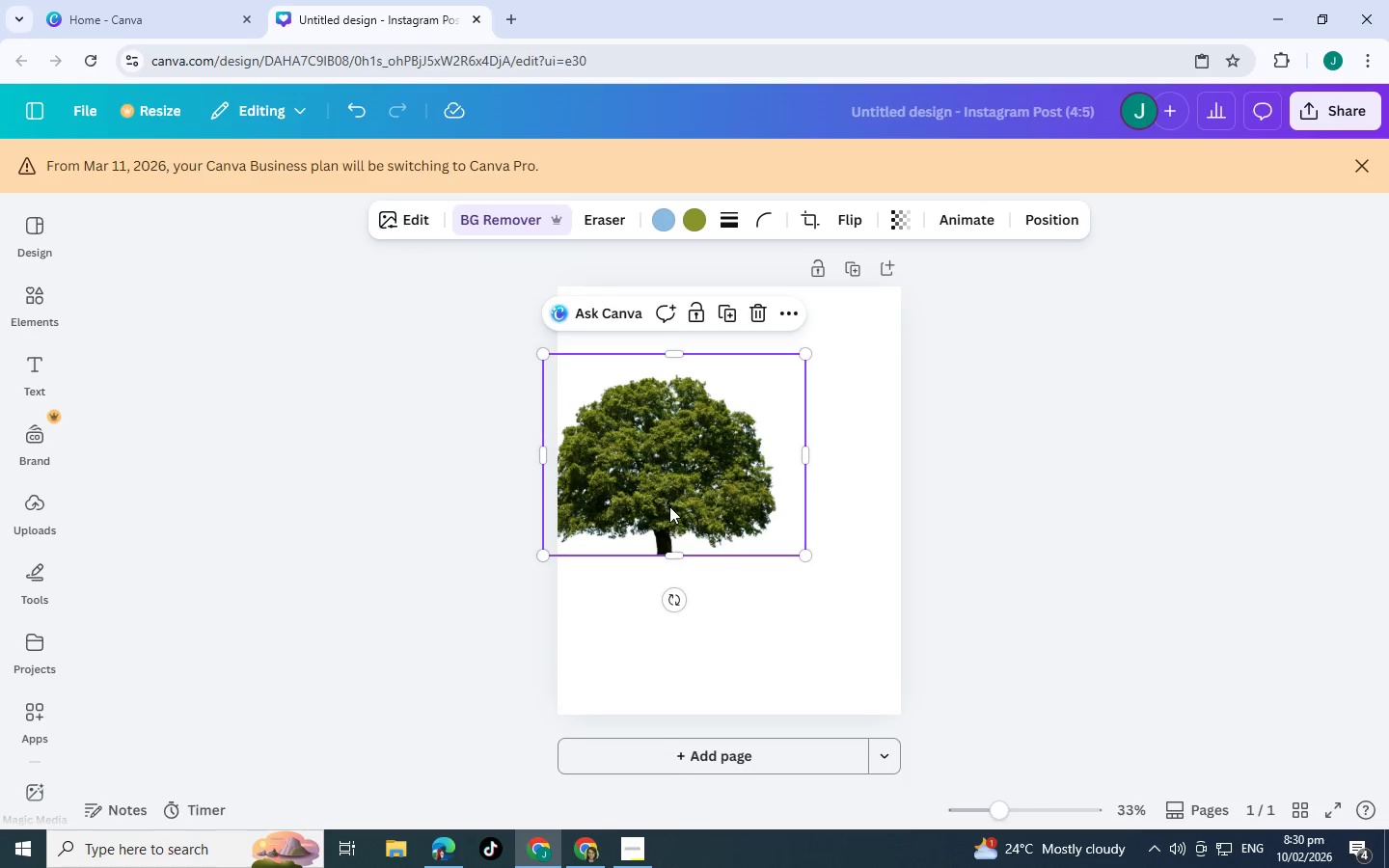 
left_click_drag(start_coordinate=[667, 506], to_coordinate=[719, 530])
 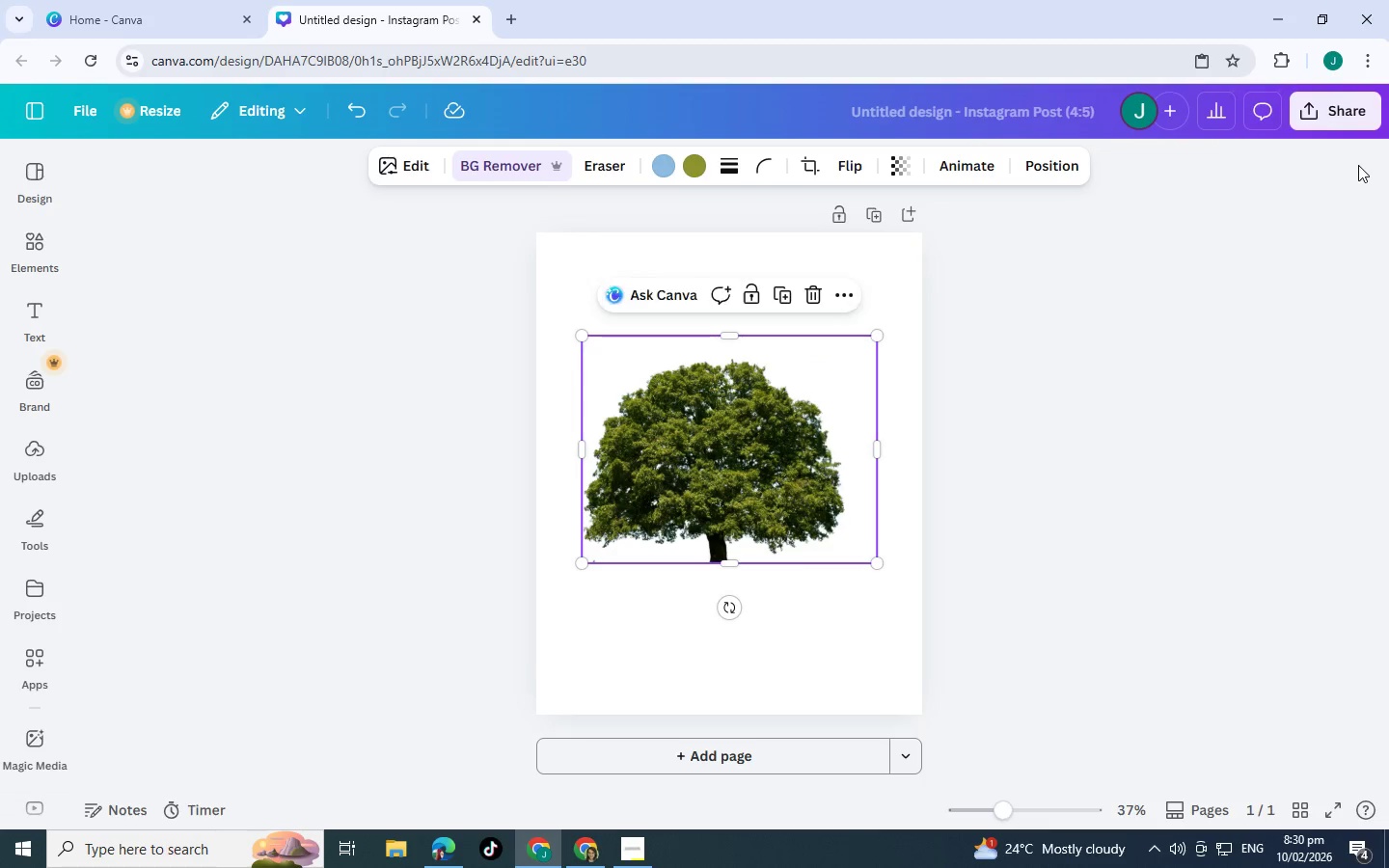 
left_click([1348, 107])
 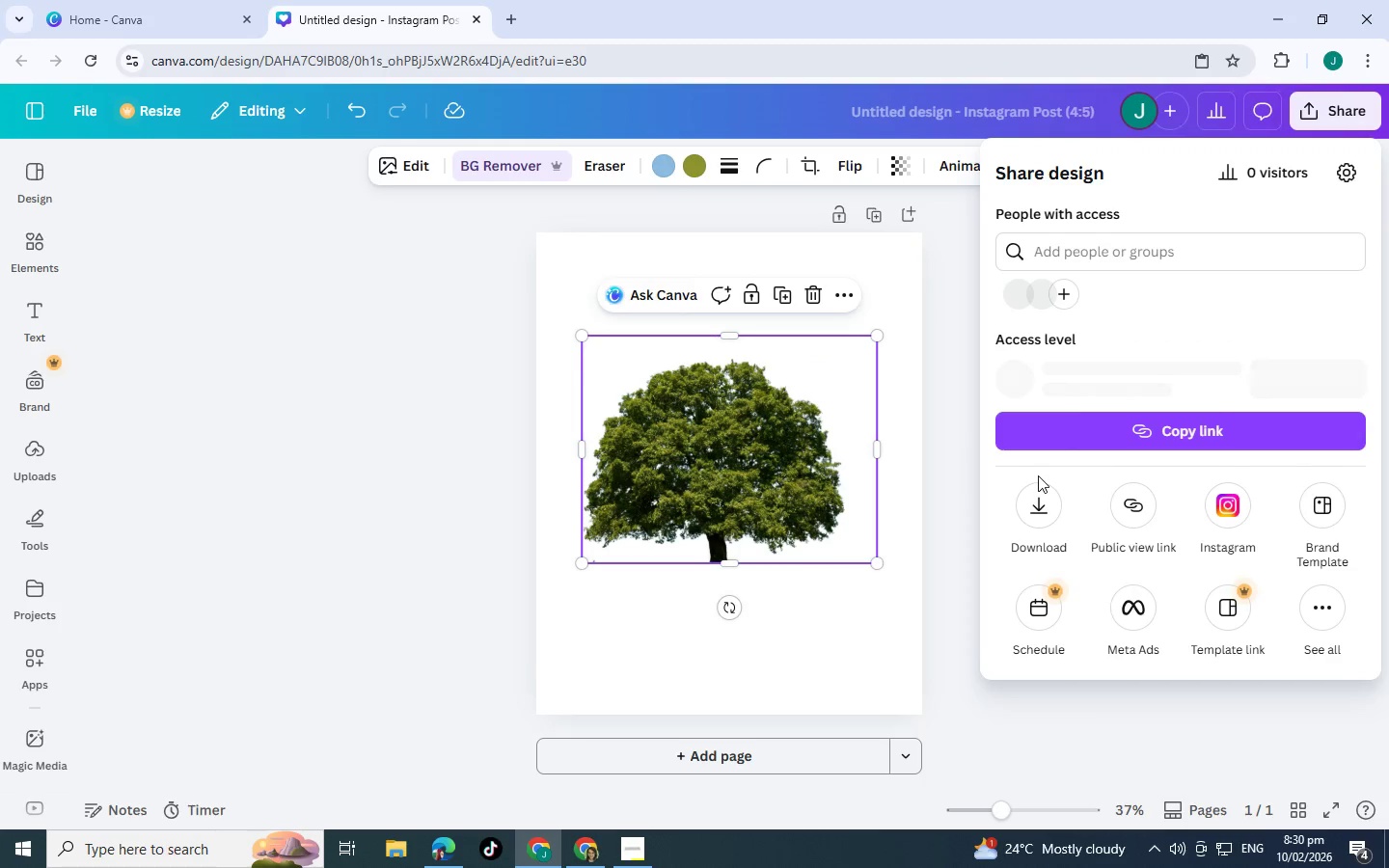 
left_click([1041, 501])
 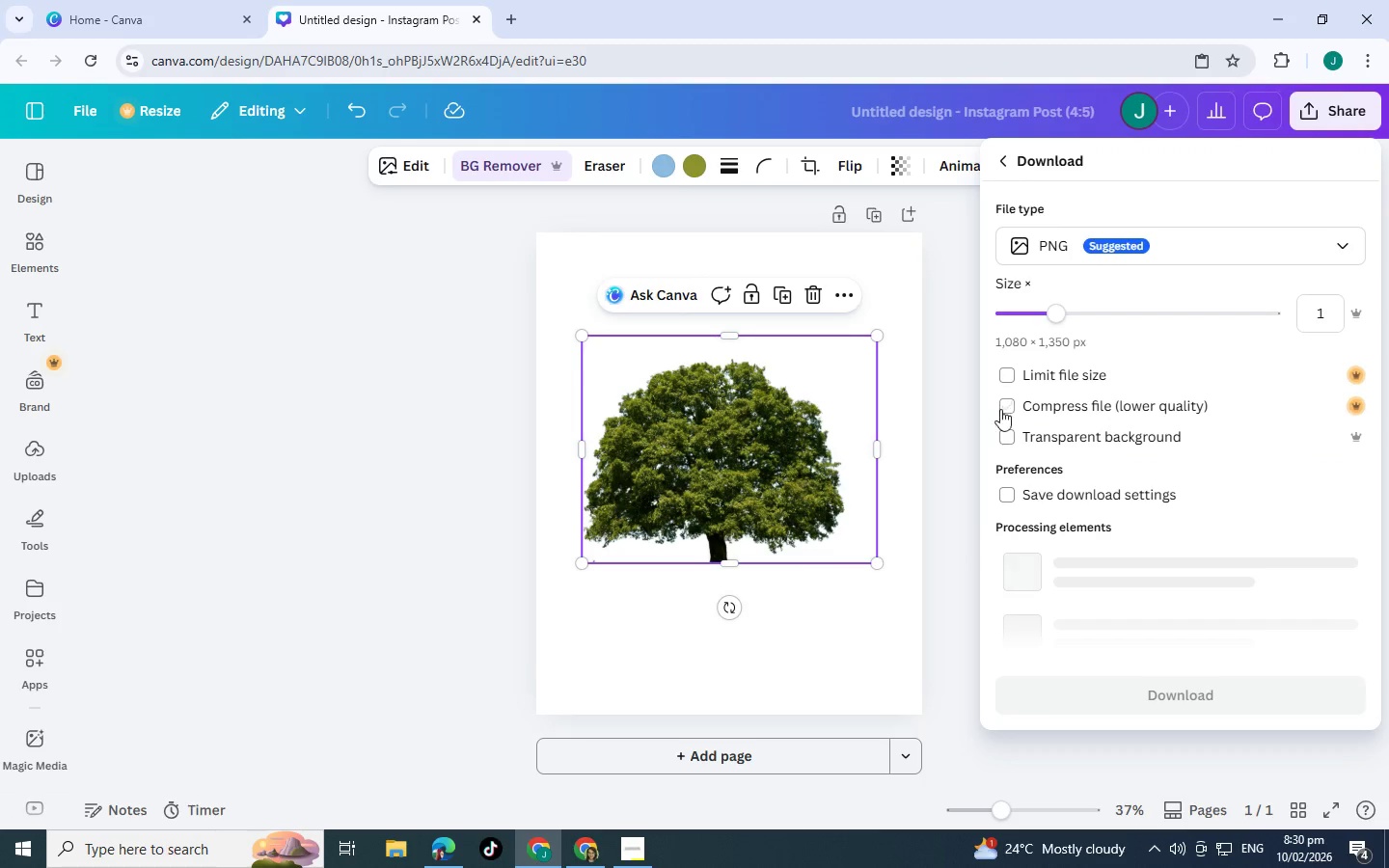 
left_click([1006, 444])
 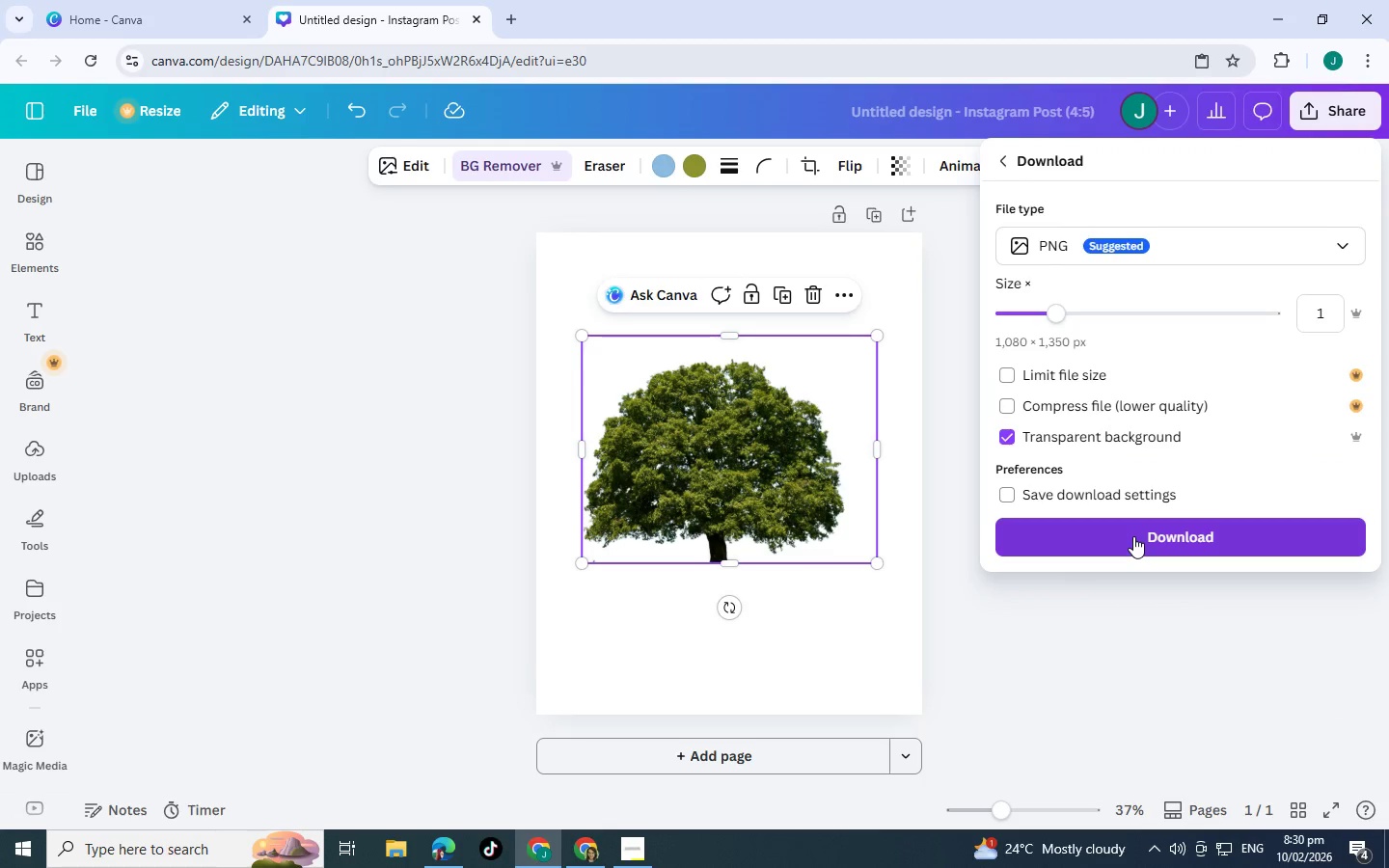 
left_click([1133, 536])
 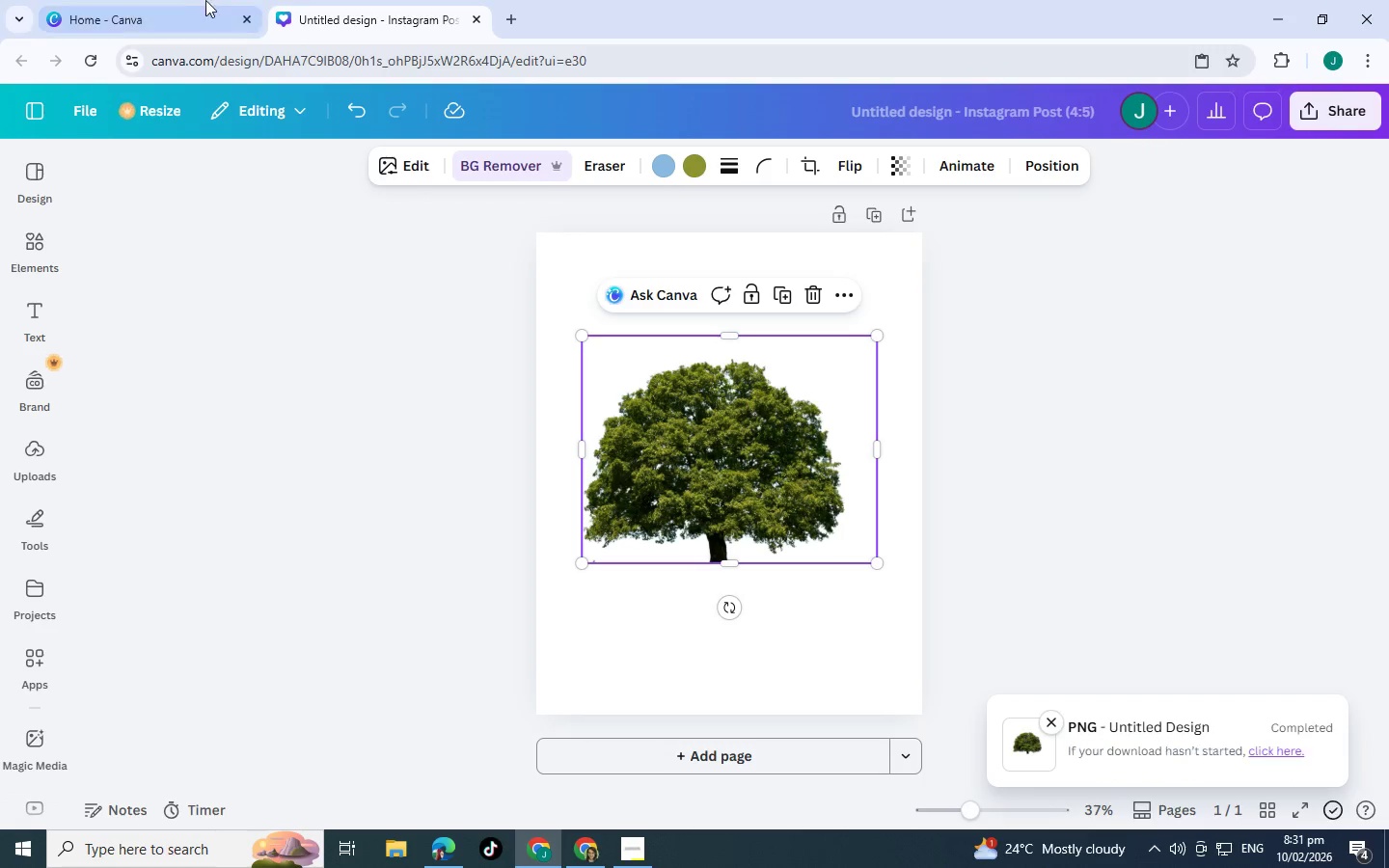 
wait(10.05)
 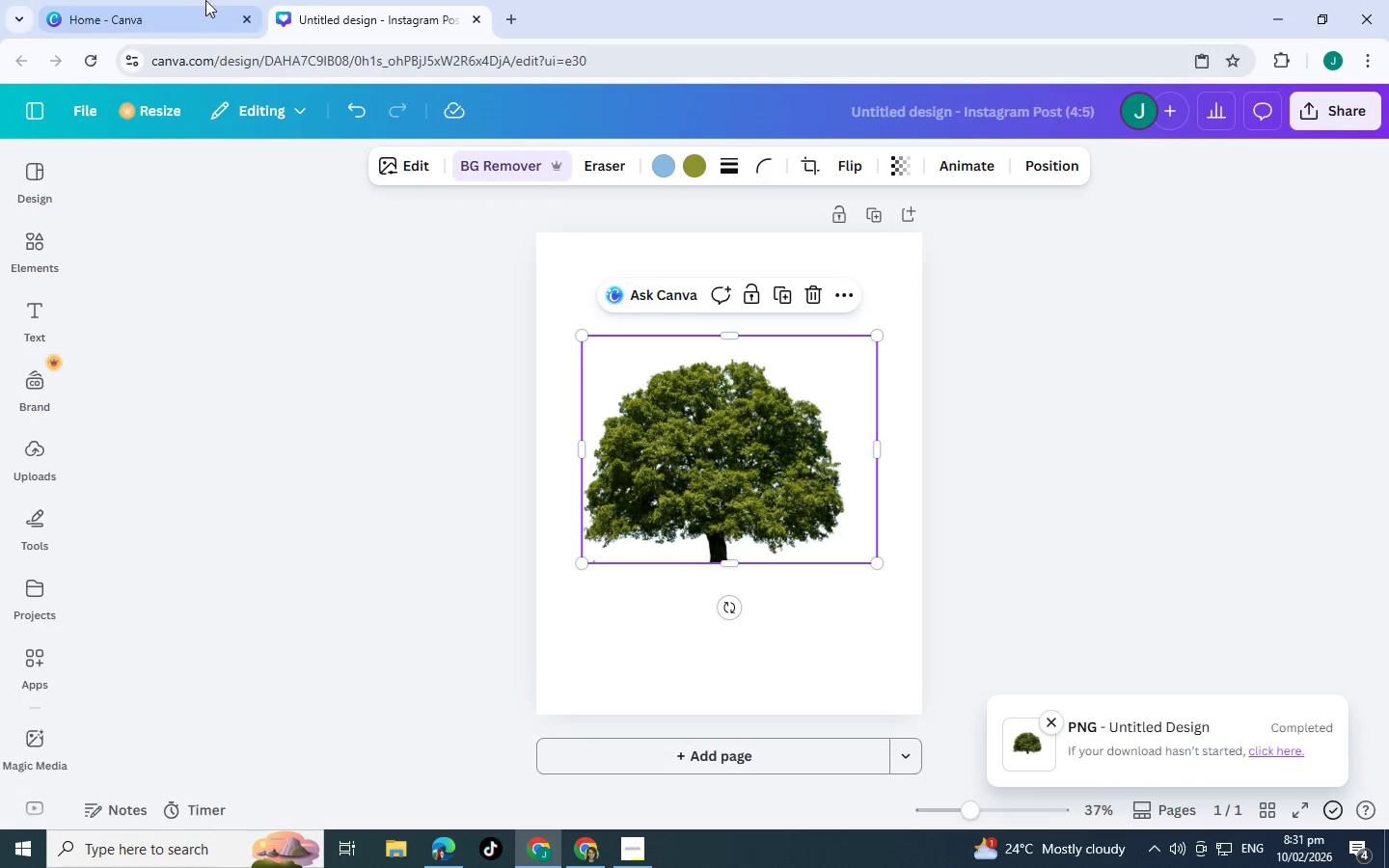 
left_click([193, 3])
 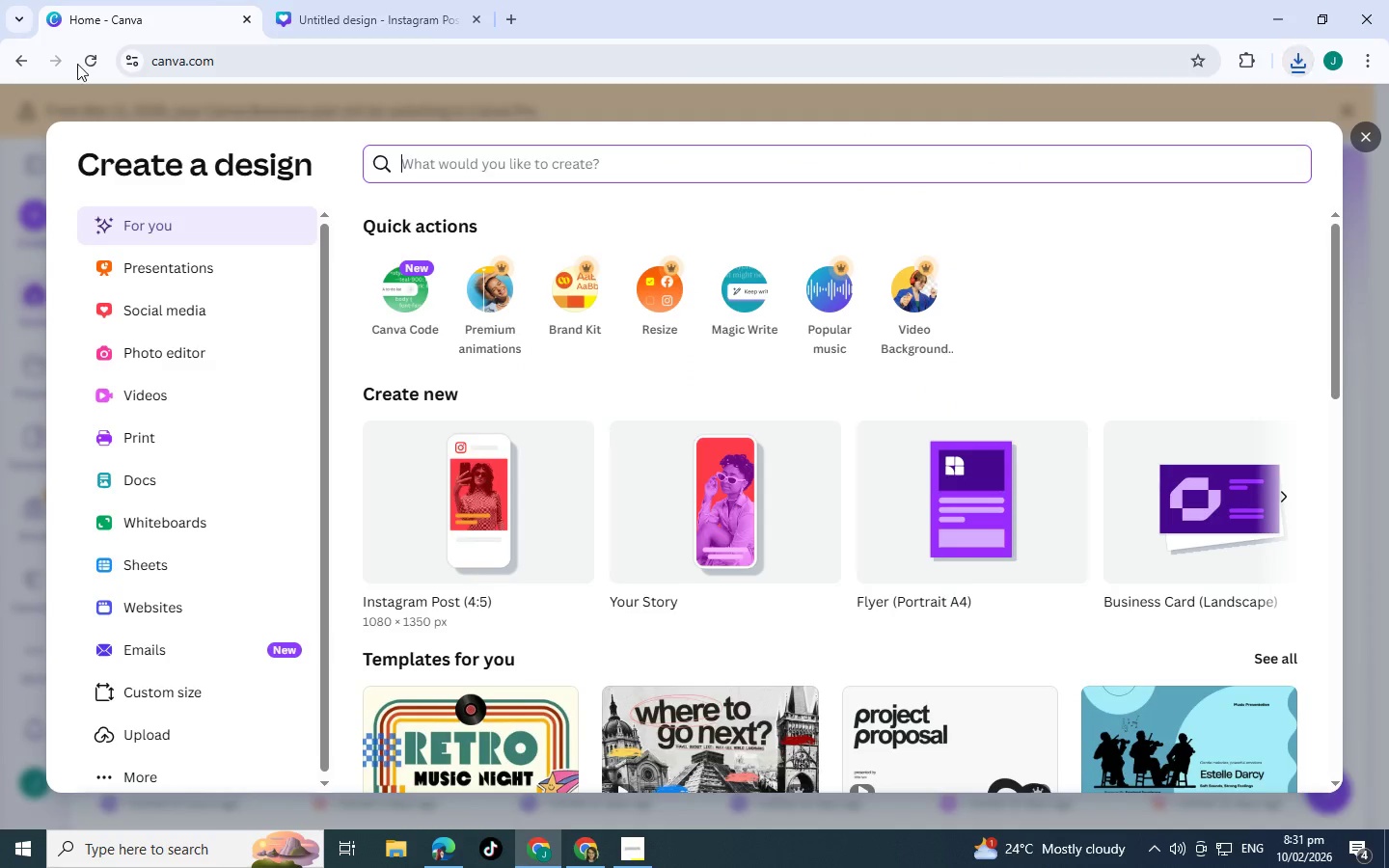 
left_click([82, 62])
 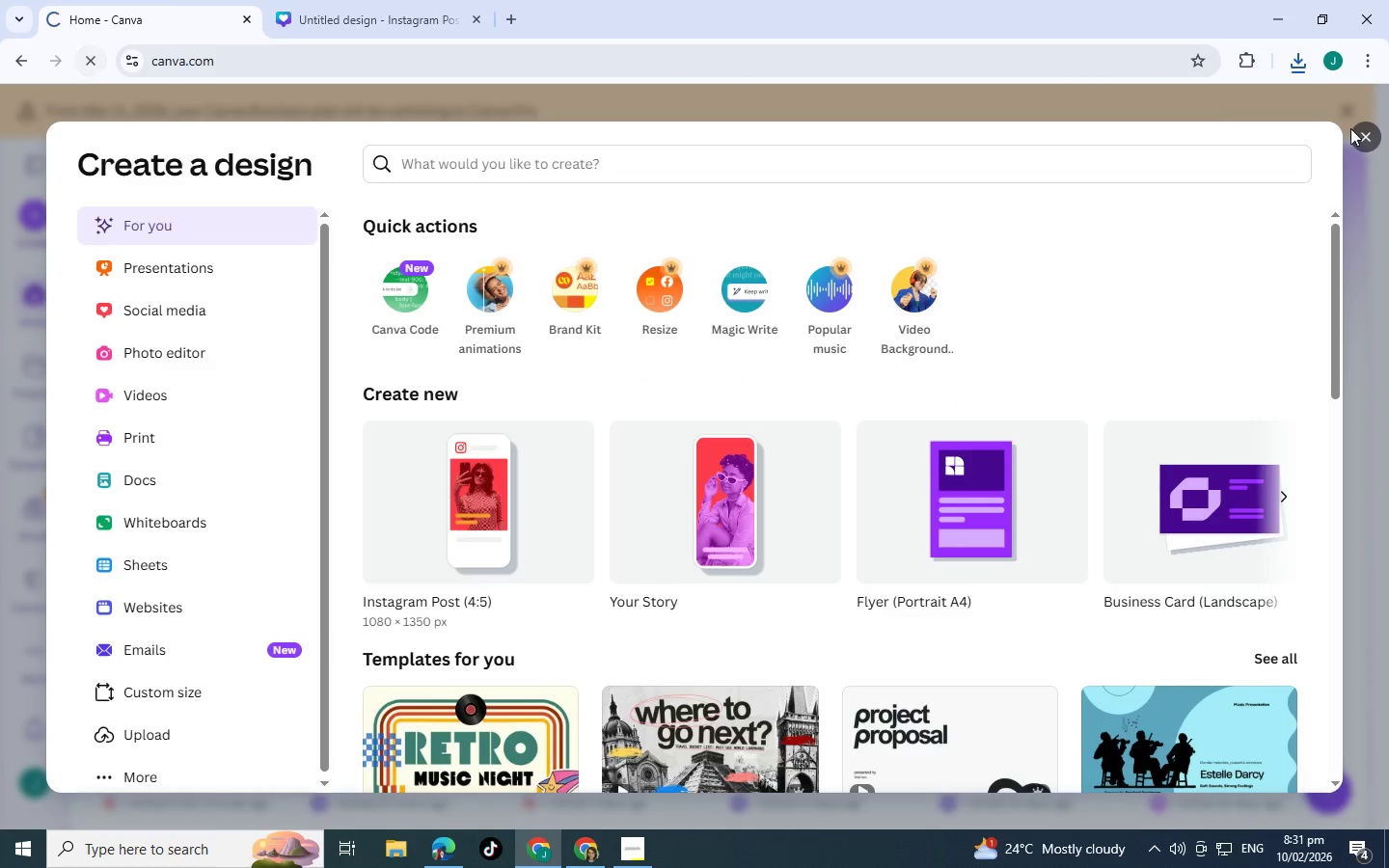 
left_click([1362, 130])
 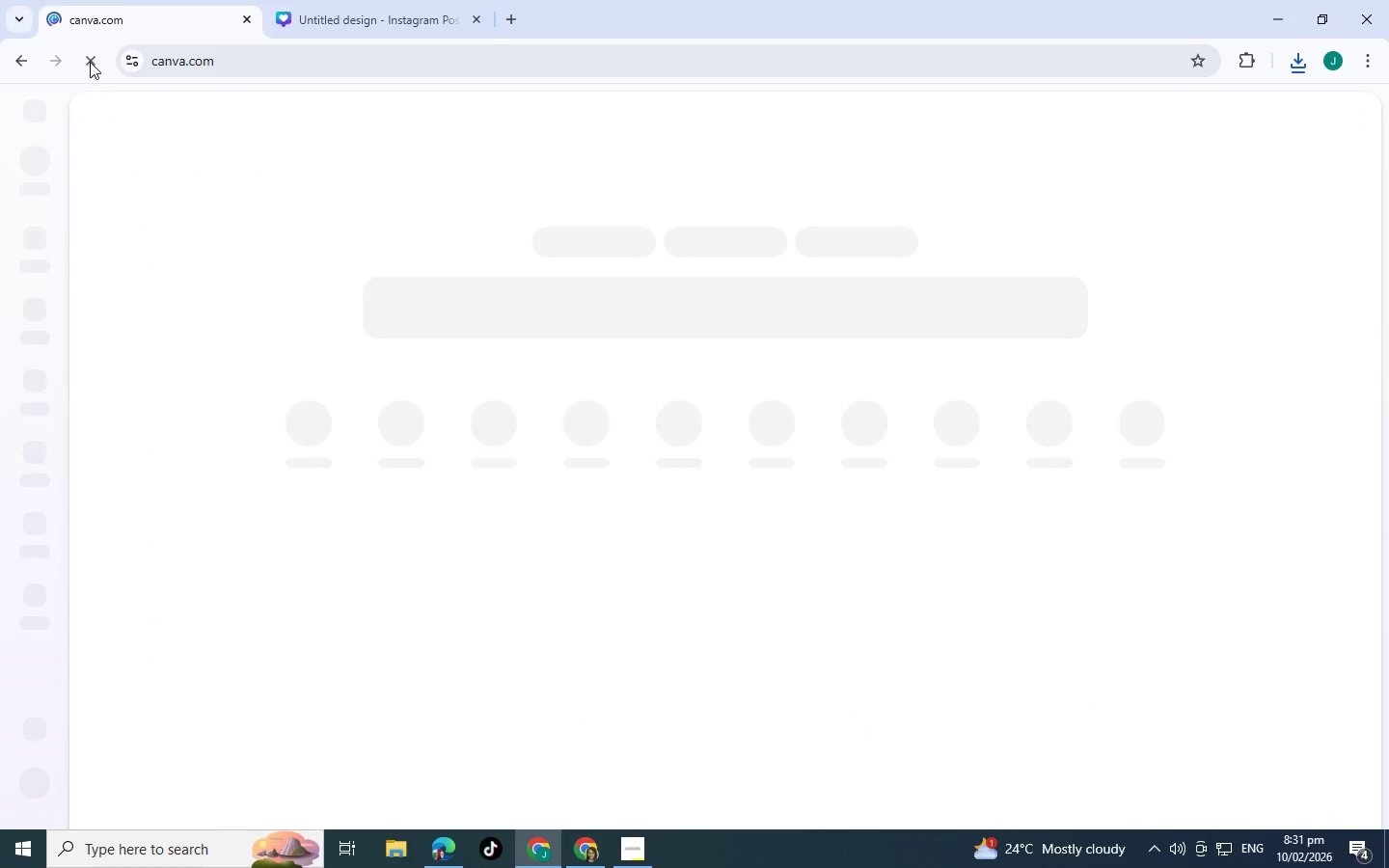 
mouse_move([125, 71])
 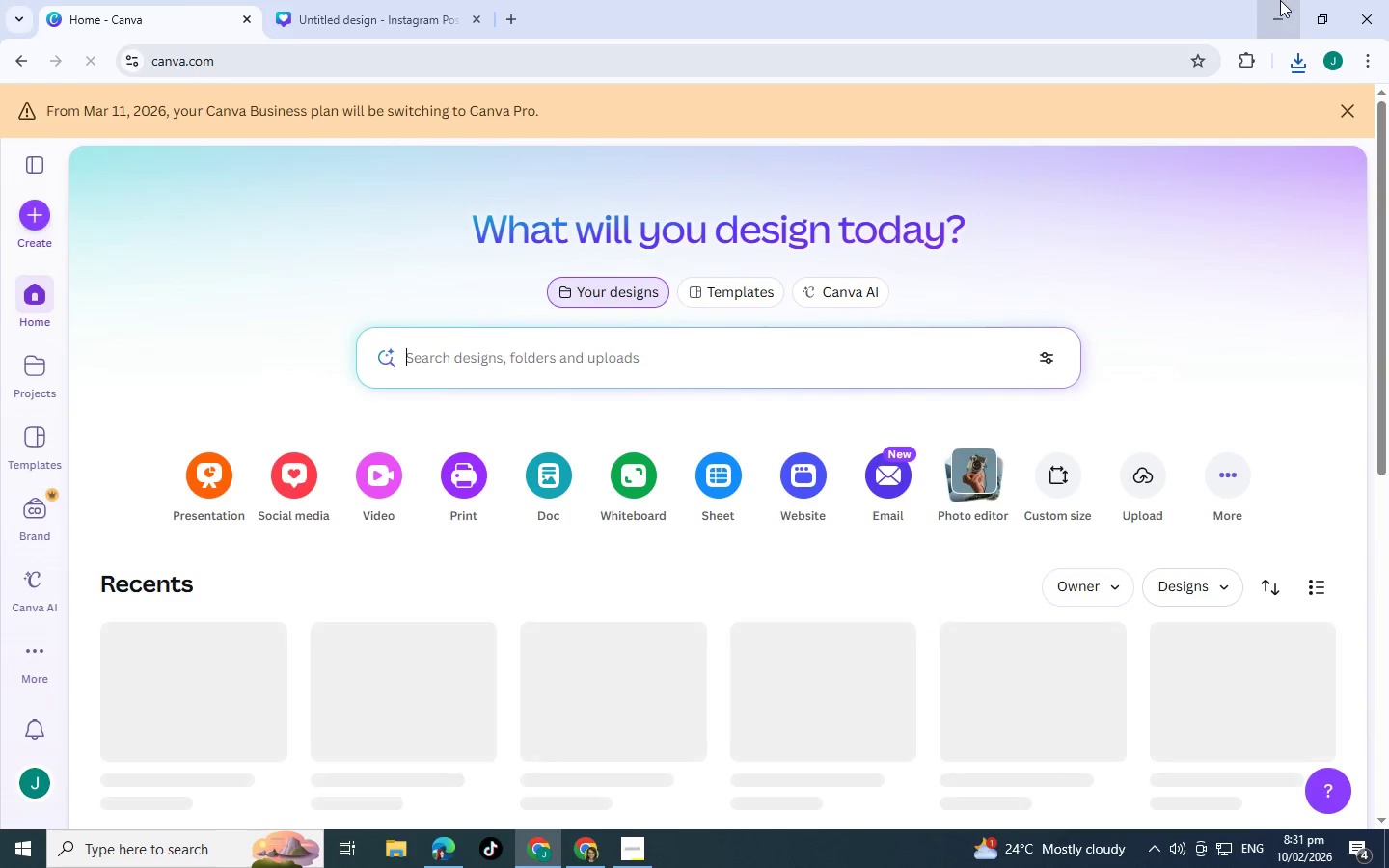 
left_click([1280, 0])
 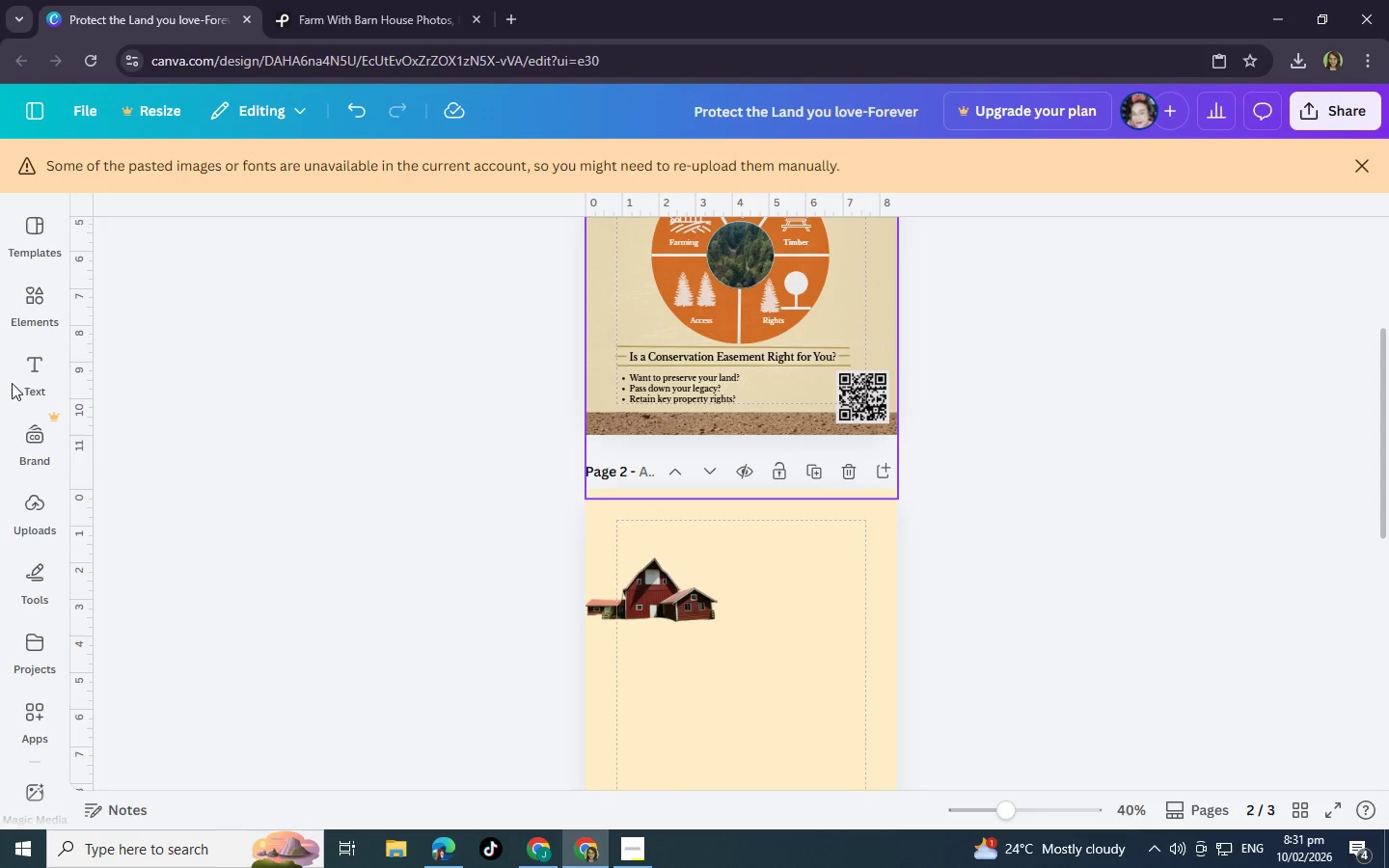 
left_click([30, 290])
 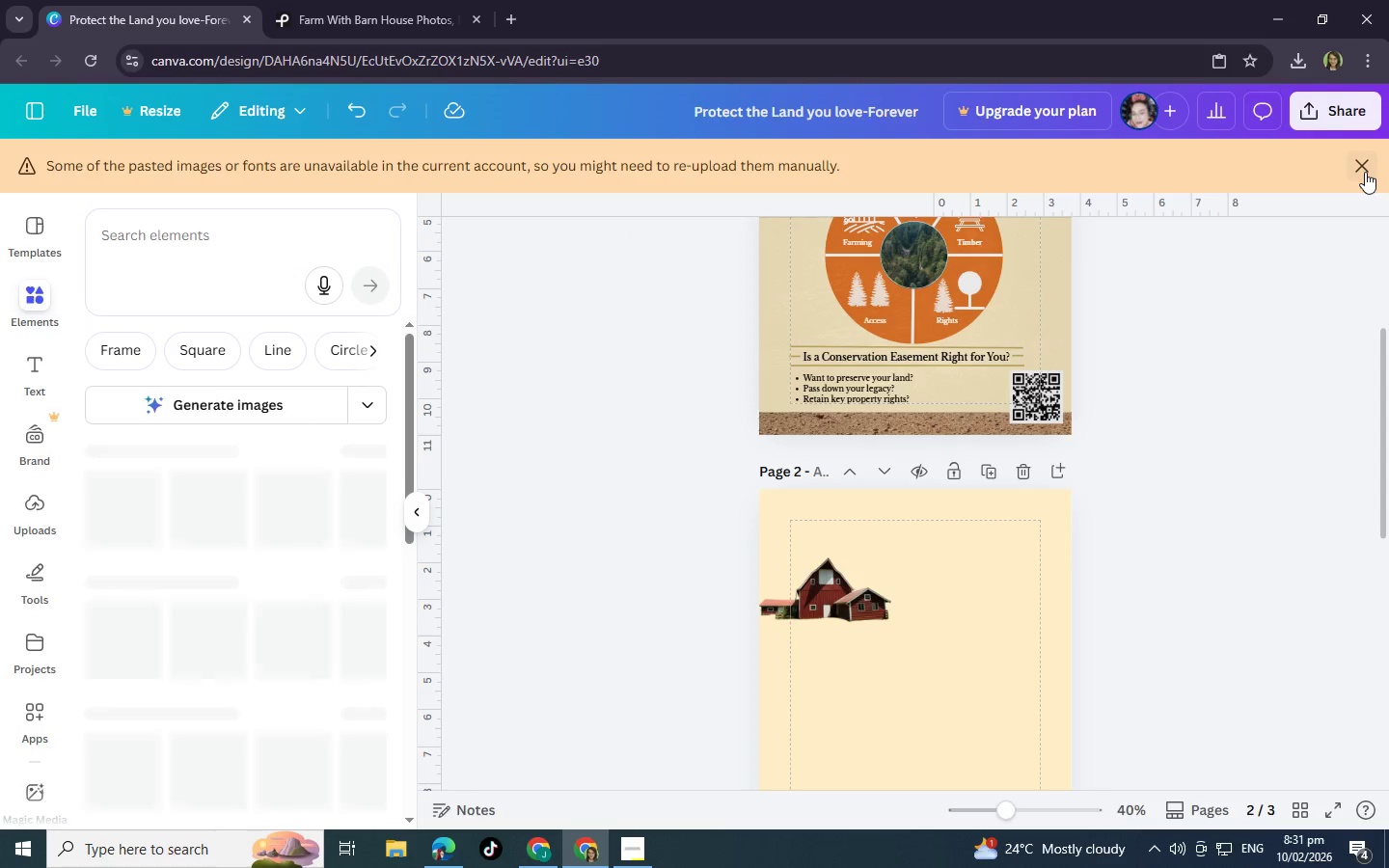 
left_click([1365, 172])
 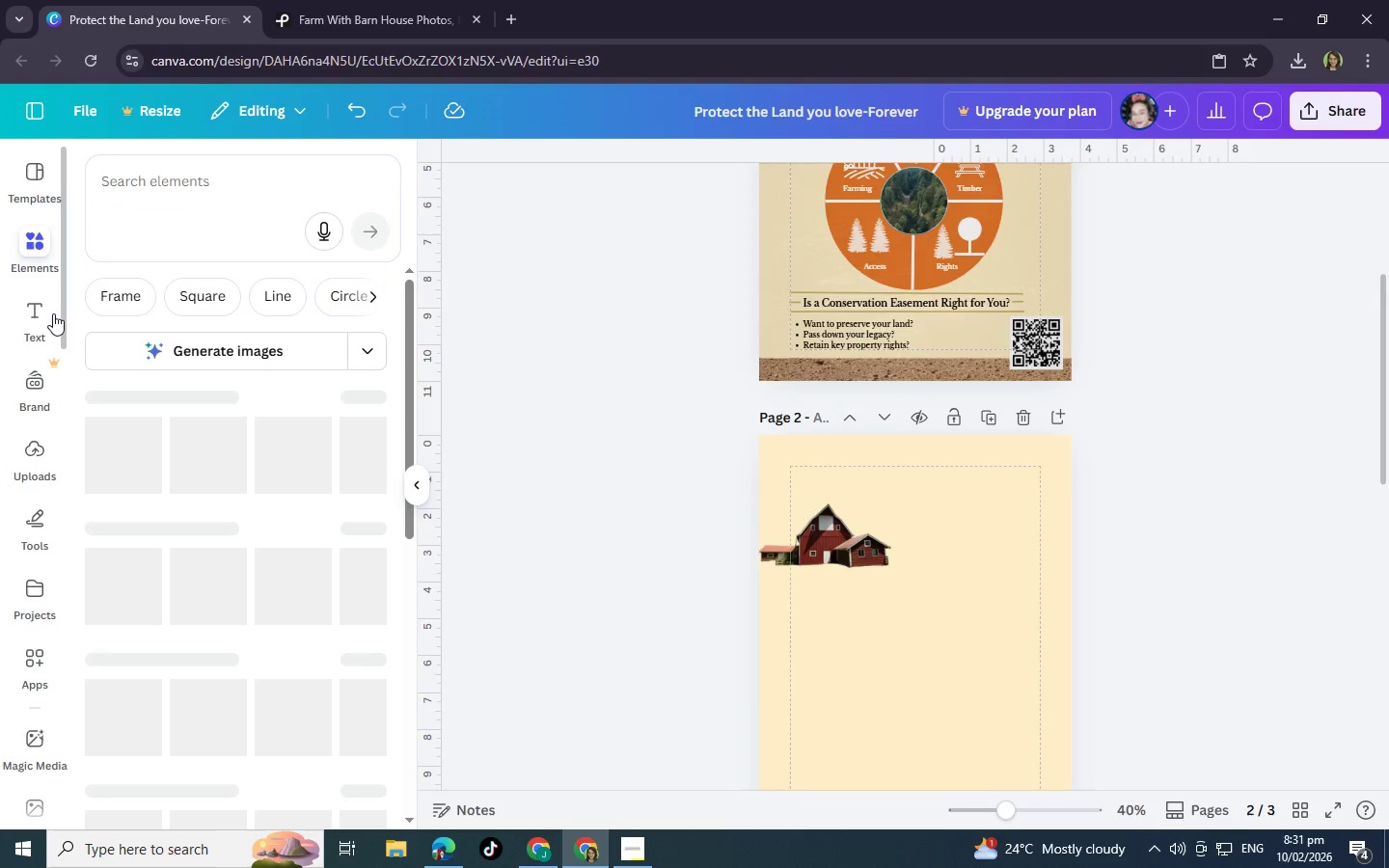 
mouse_move([31, 278])
 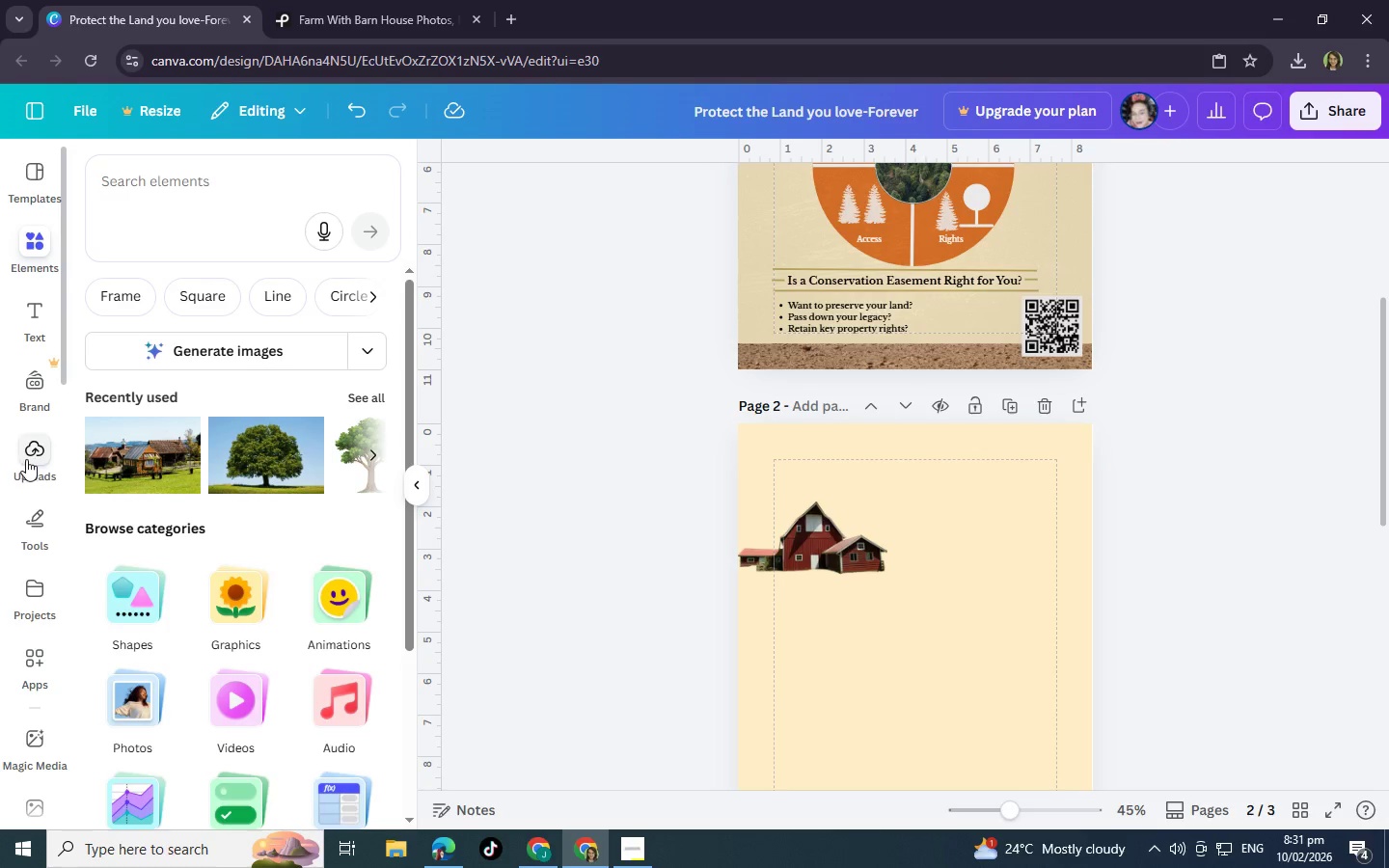 
left_click([26, 459])
 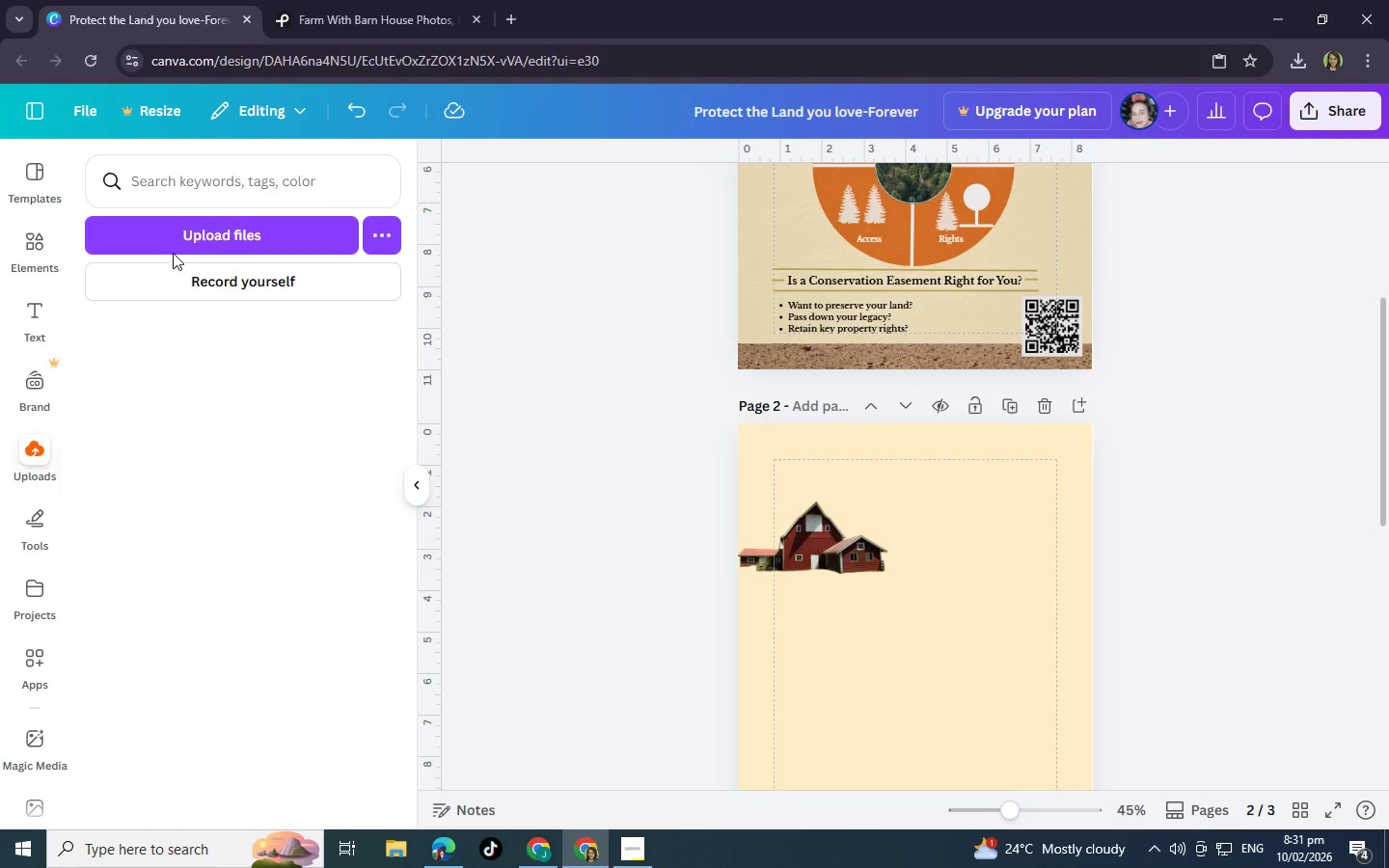 
left_click([180, 238])
 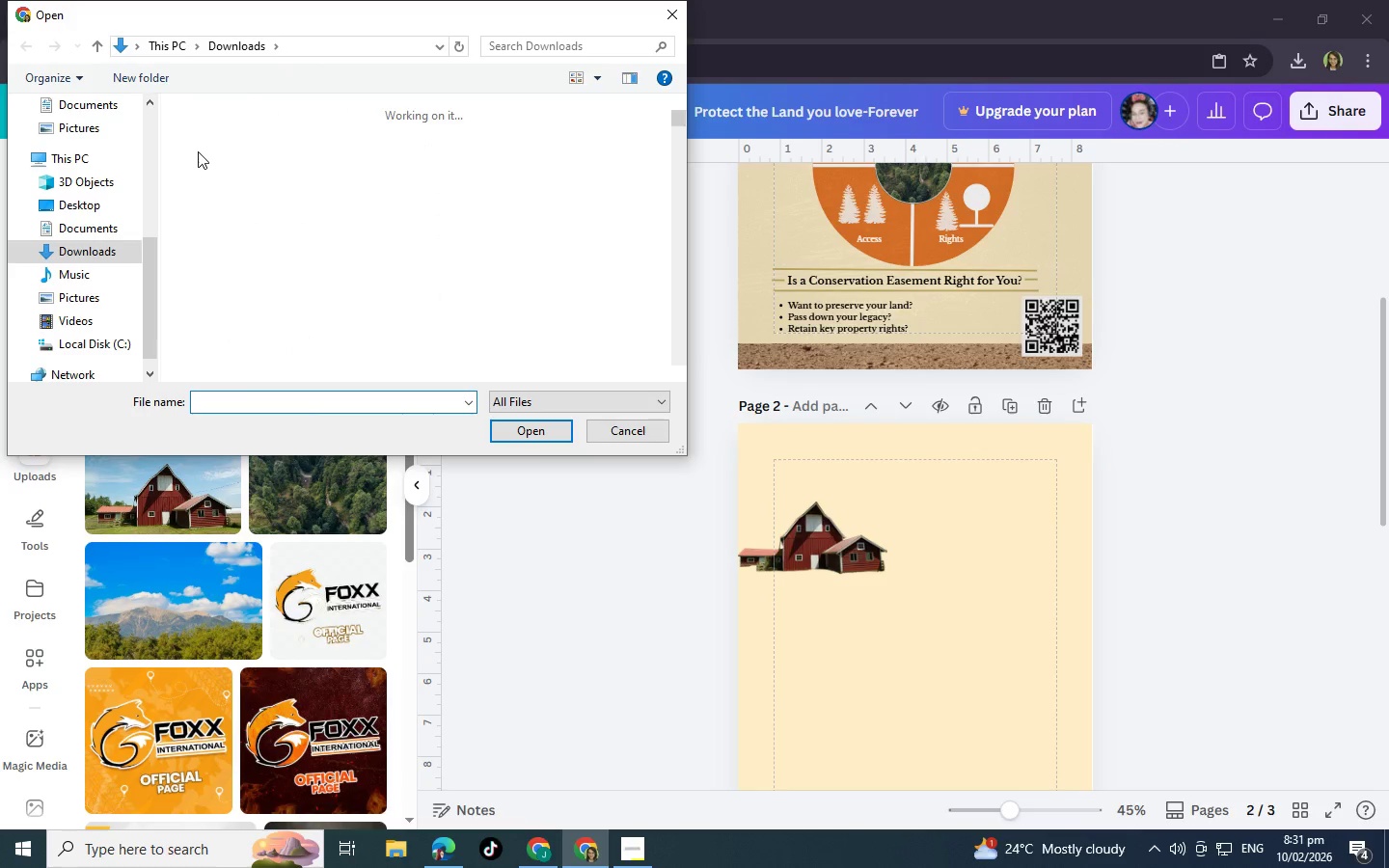 
double_click([223, 173])
 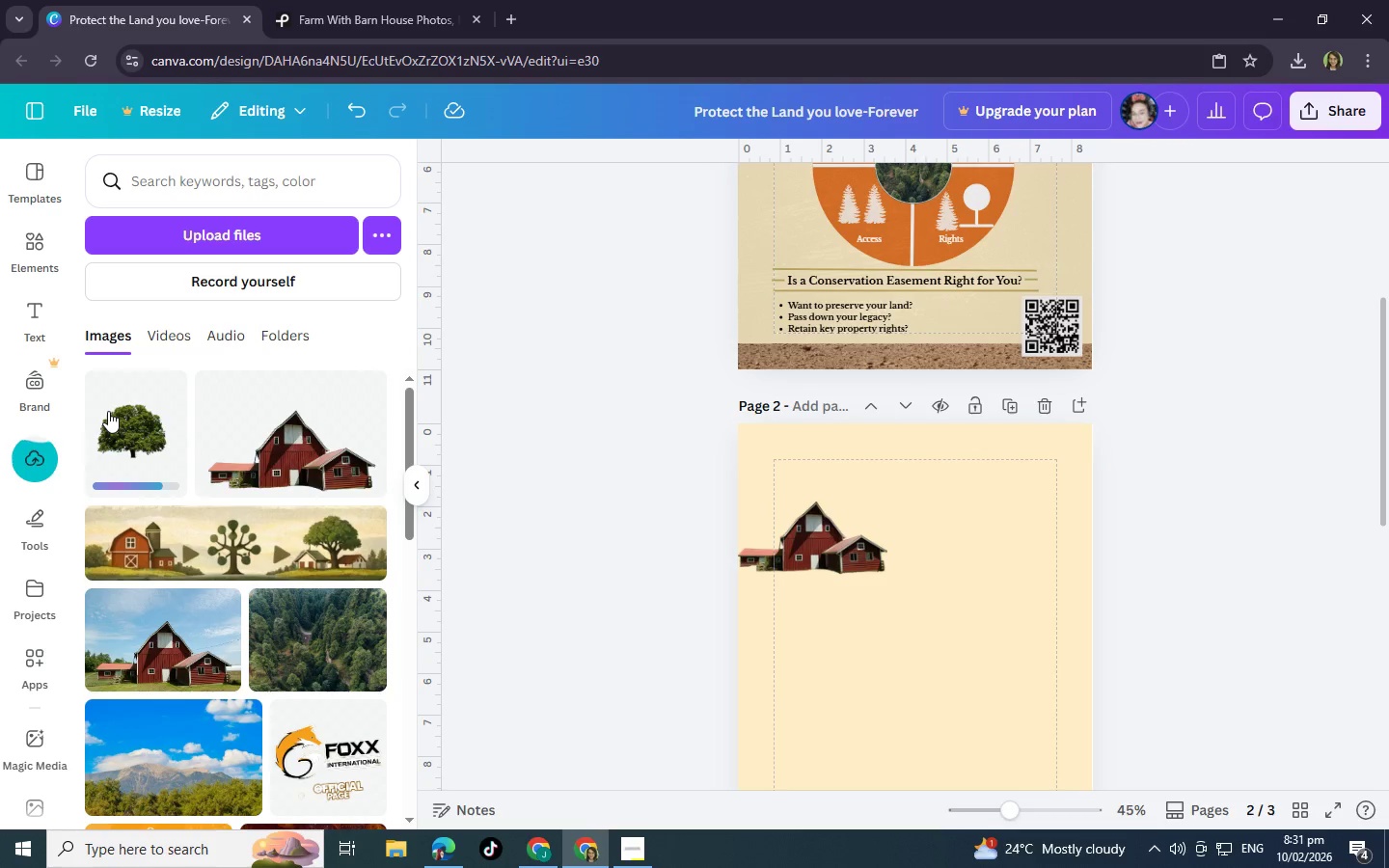 
wait(6.26)
 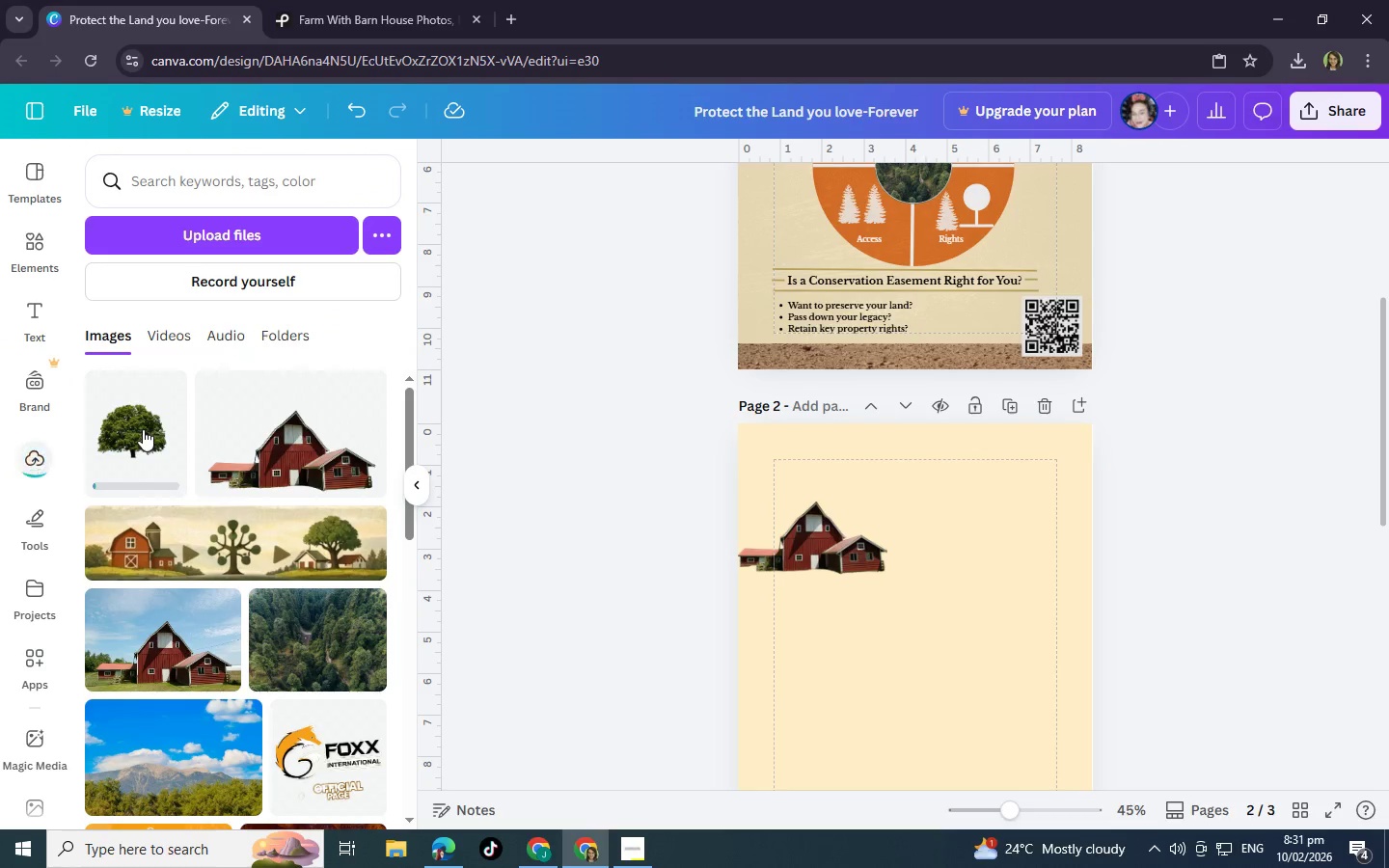 
left_click_drag(start_coordinate=[122, 422], to_coordinate=[919, 575])
 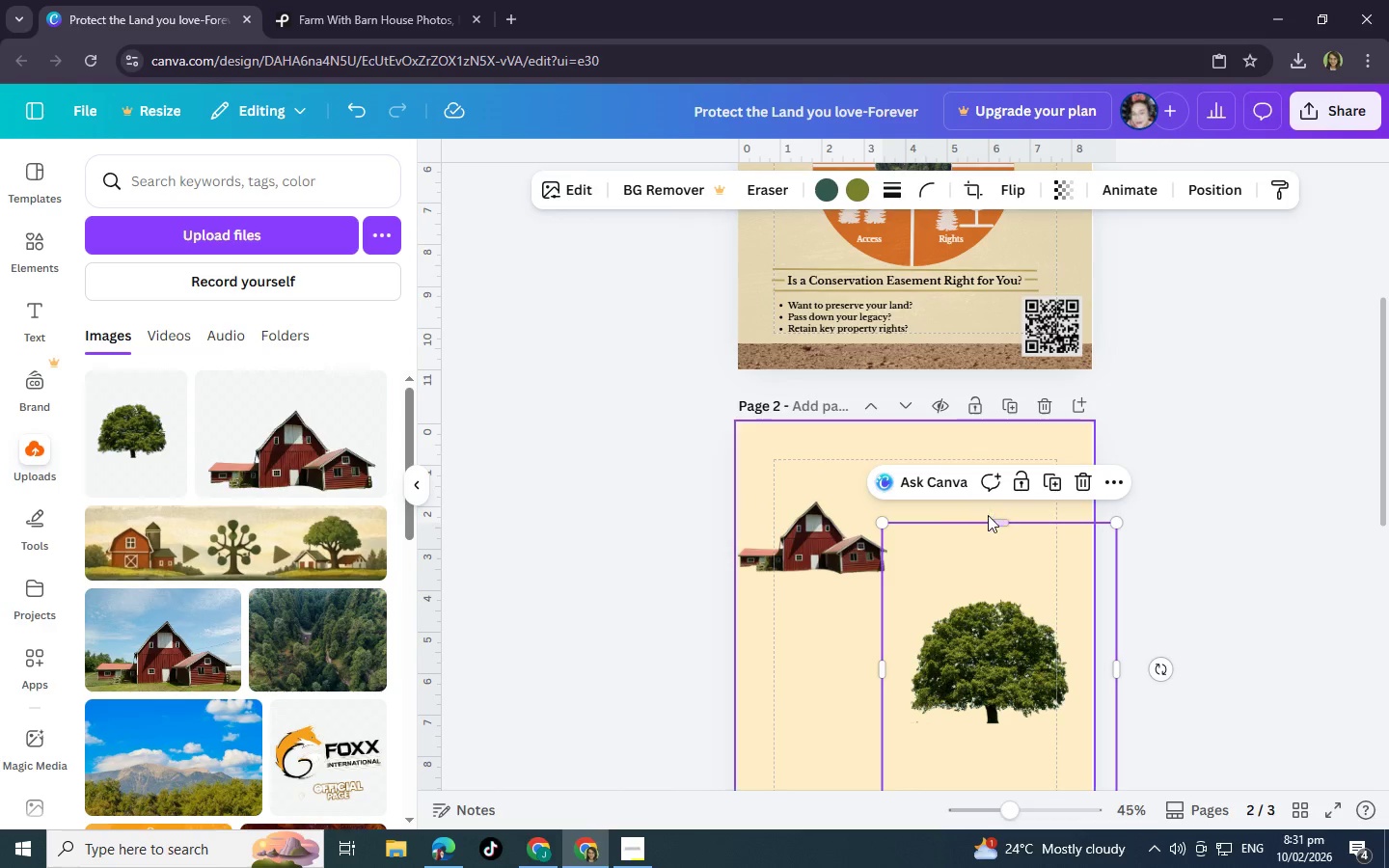 
left_click_drag(start_coordinate=[994, 522], to_coordinate=[993, 587])
 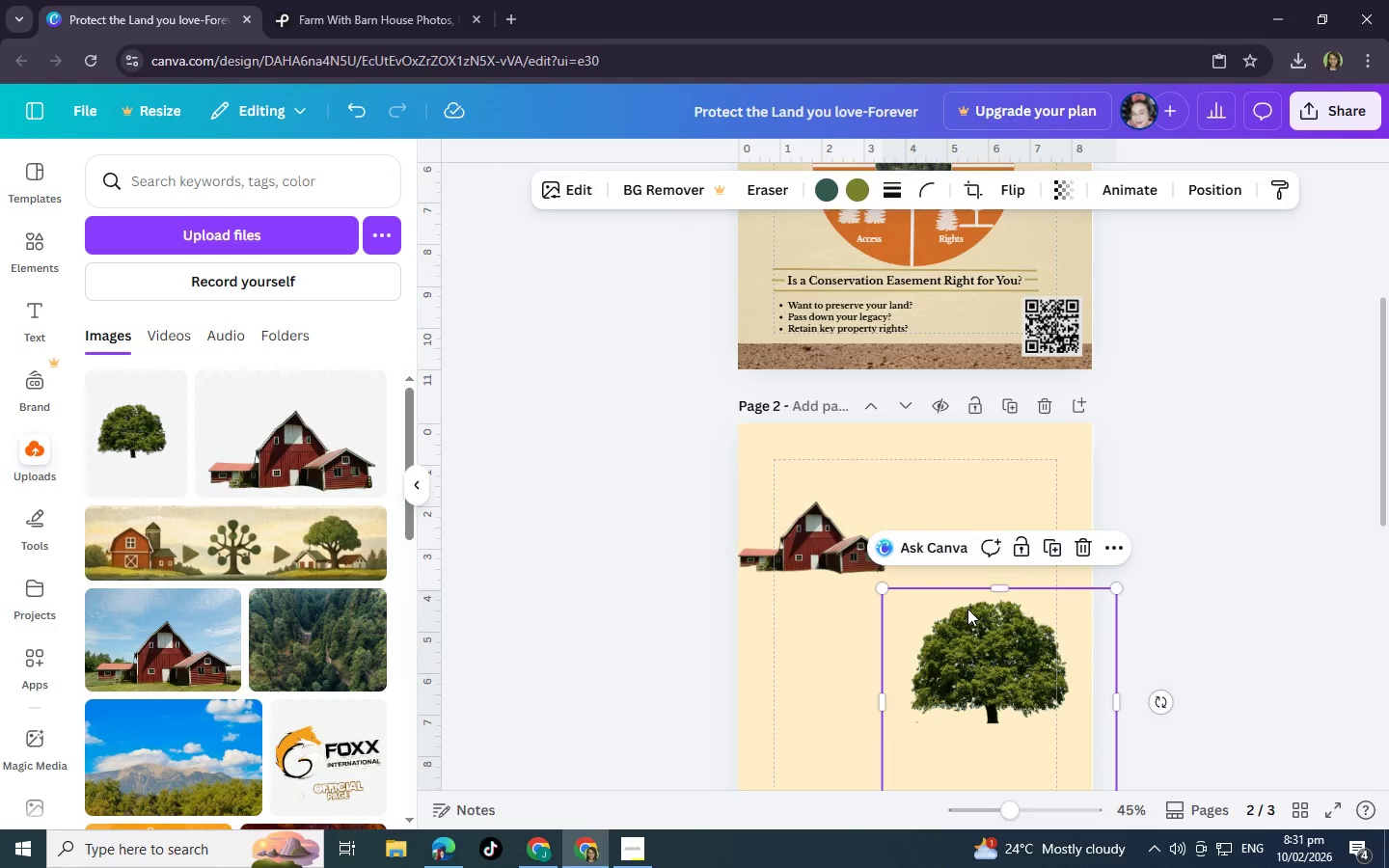 
scroll: coordinate [965, 612], scroll_direction: down, amount: 3.0
 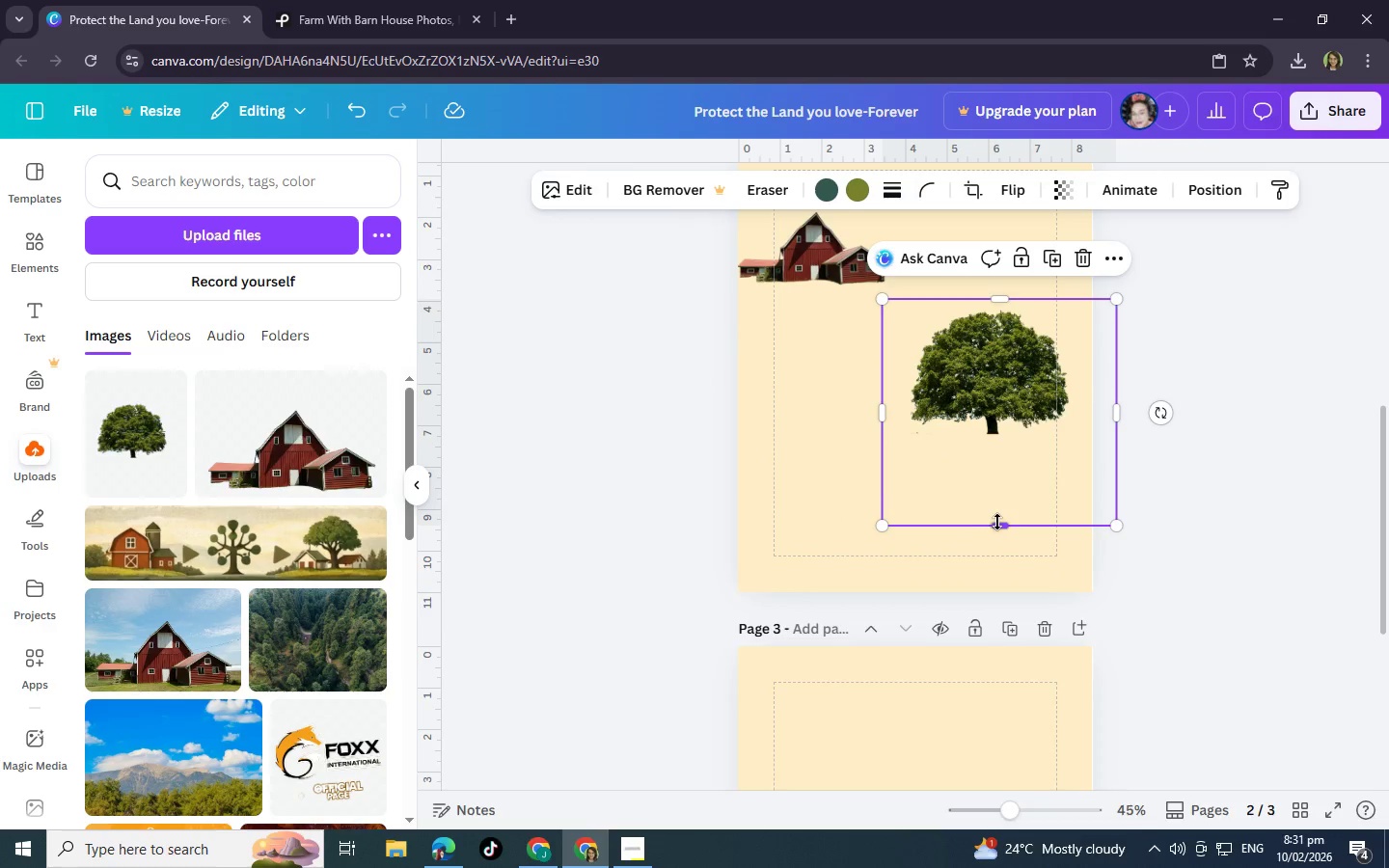 
left_click_drag(start_coordinate=[1002, 525], to_coordinate=[999, 445])
 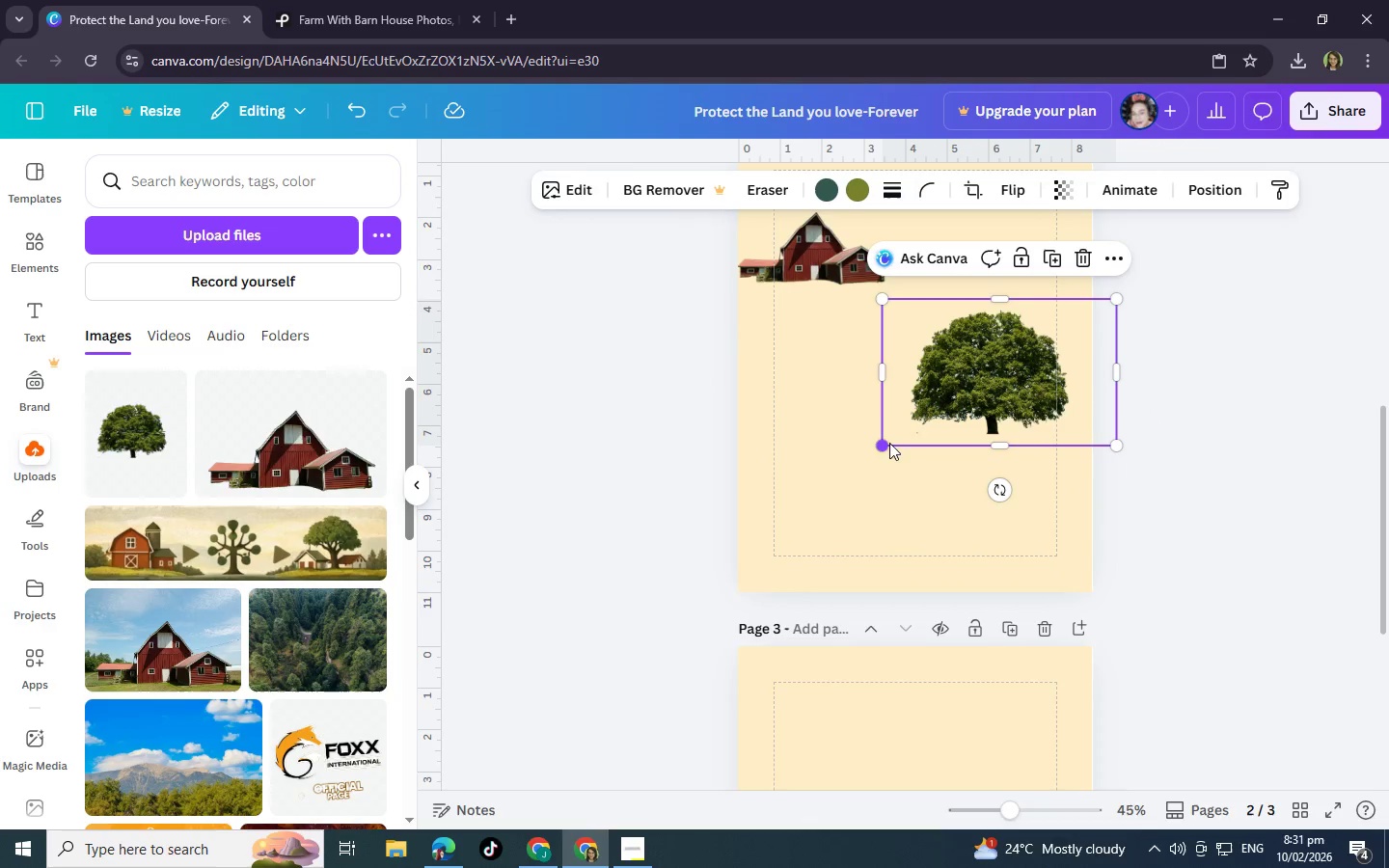 
left_click_drag(start_coordinate=[889, 444], to_coordinate=[810, 543])
 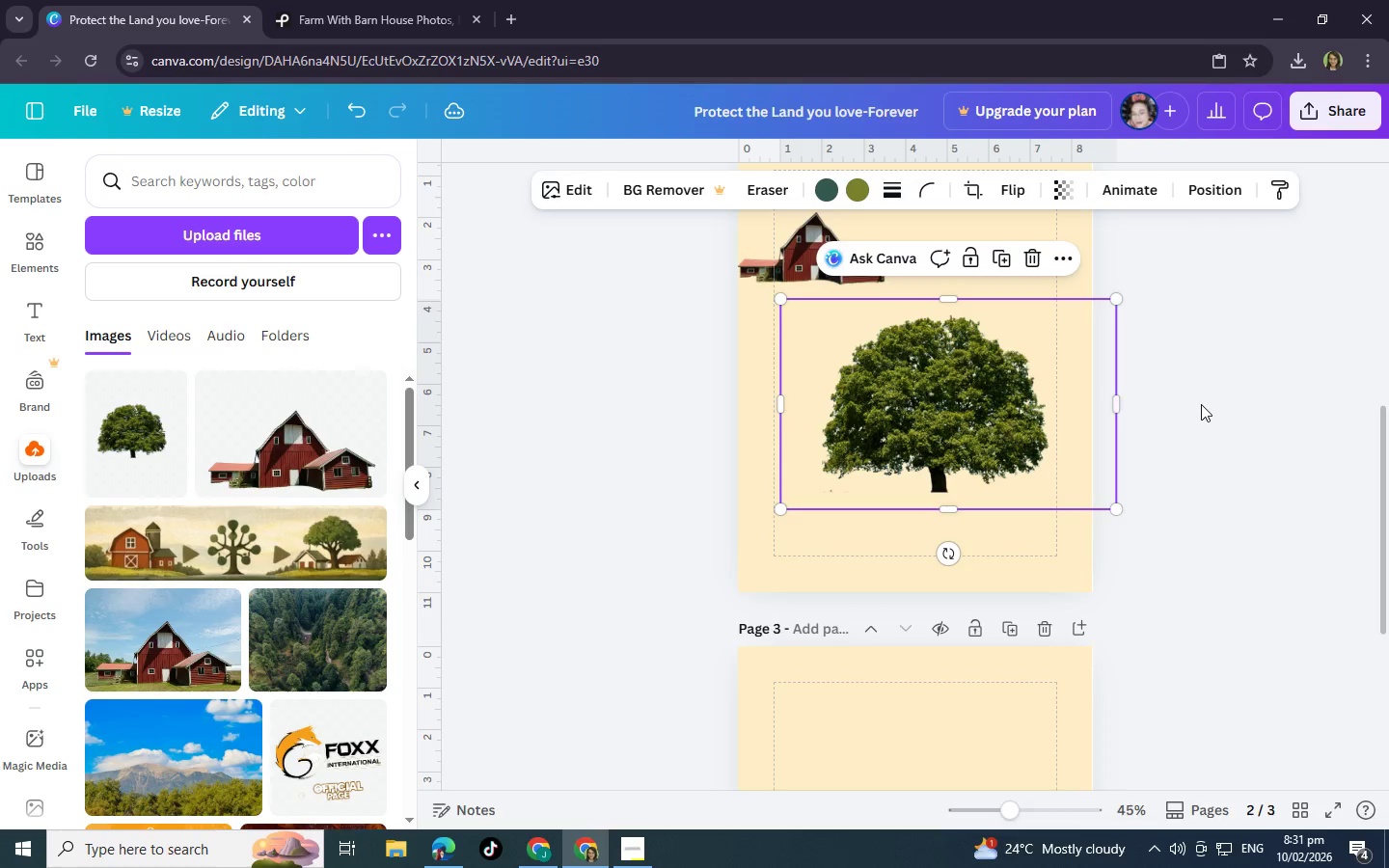 
left_click([1201, 404])
 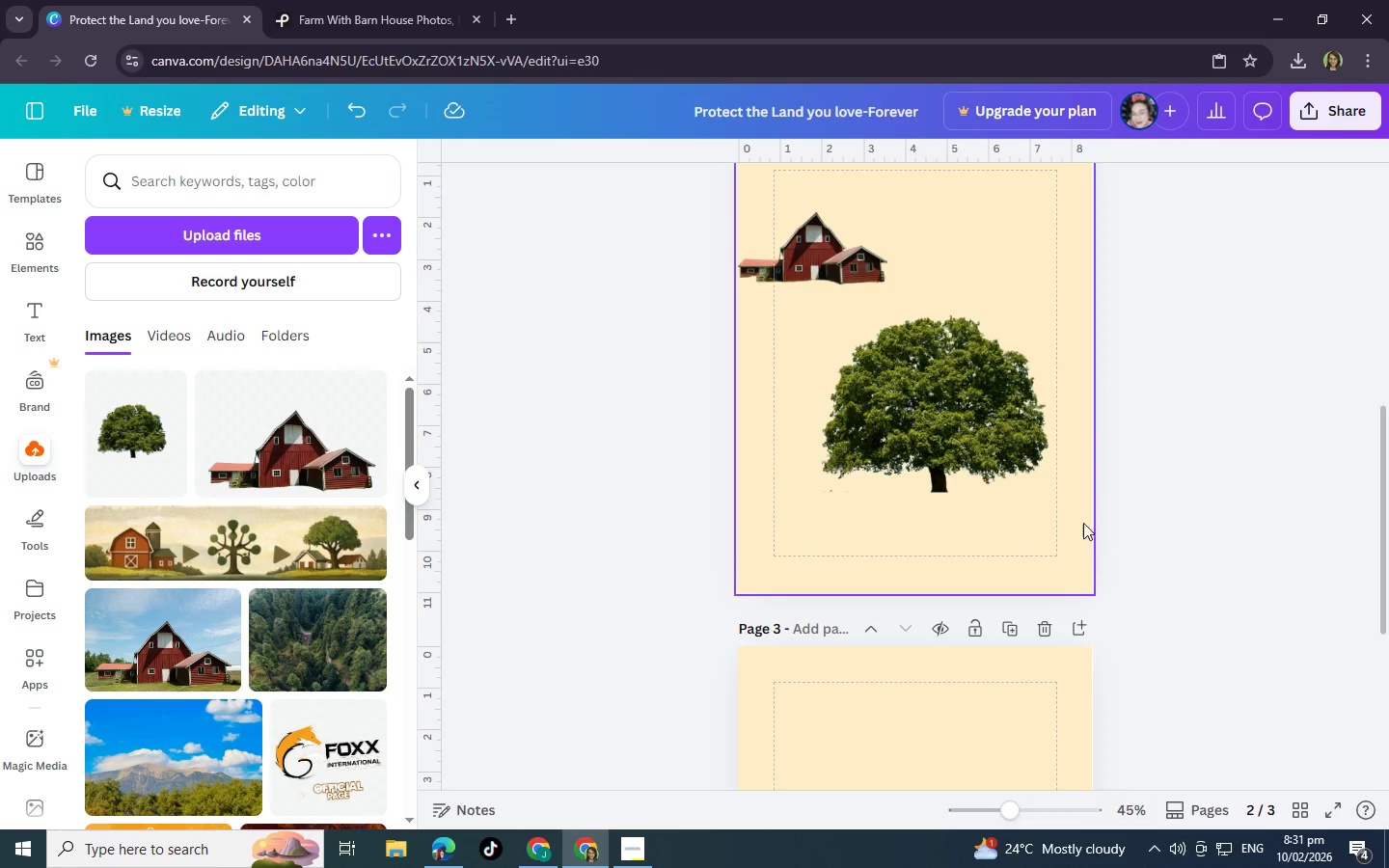 
scroll: coordinate [1091, 528], scroll_direction: up, amount: 3.0
 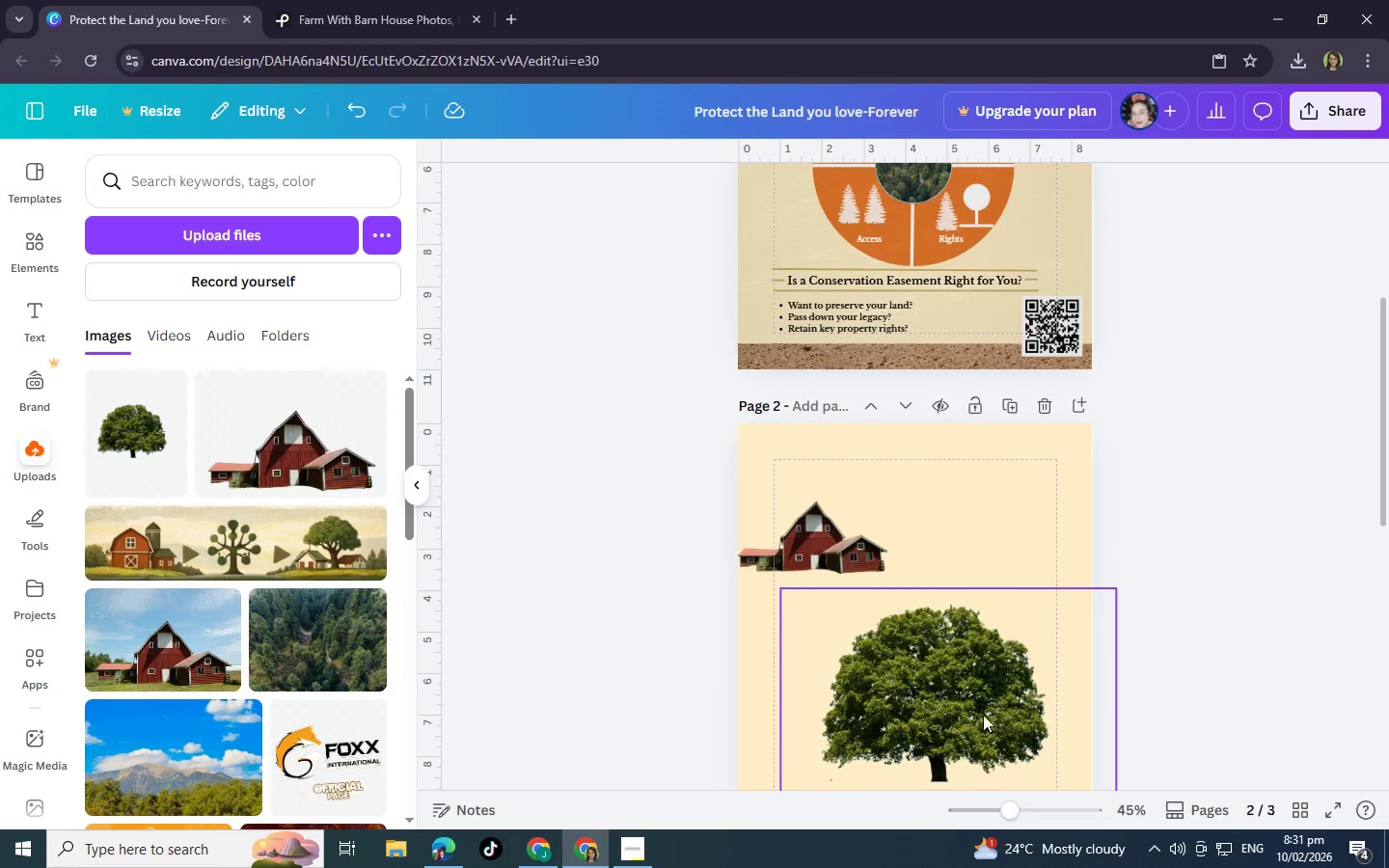 
left_click_drag(start_coordinate=[966, 706], to_coordinate=[985, 507])
 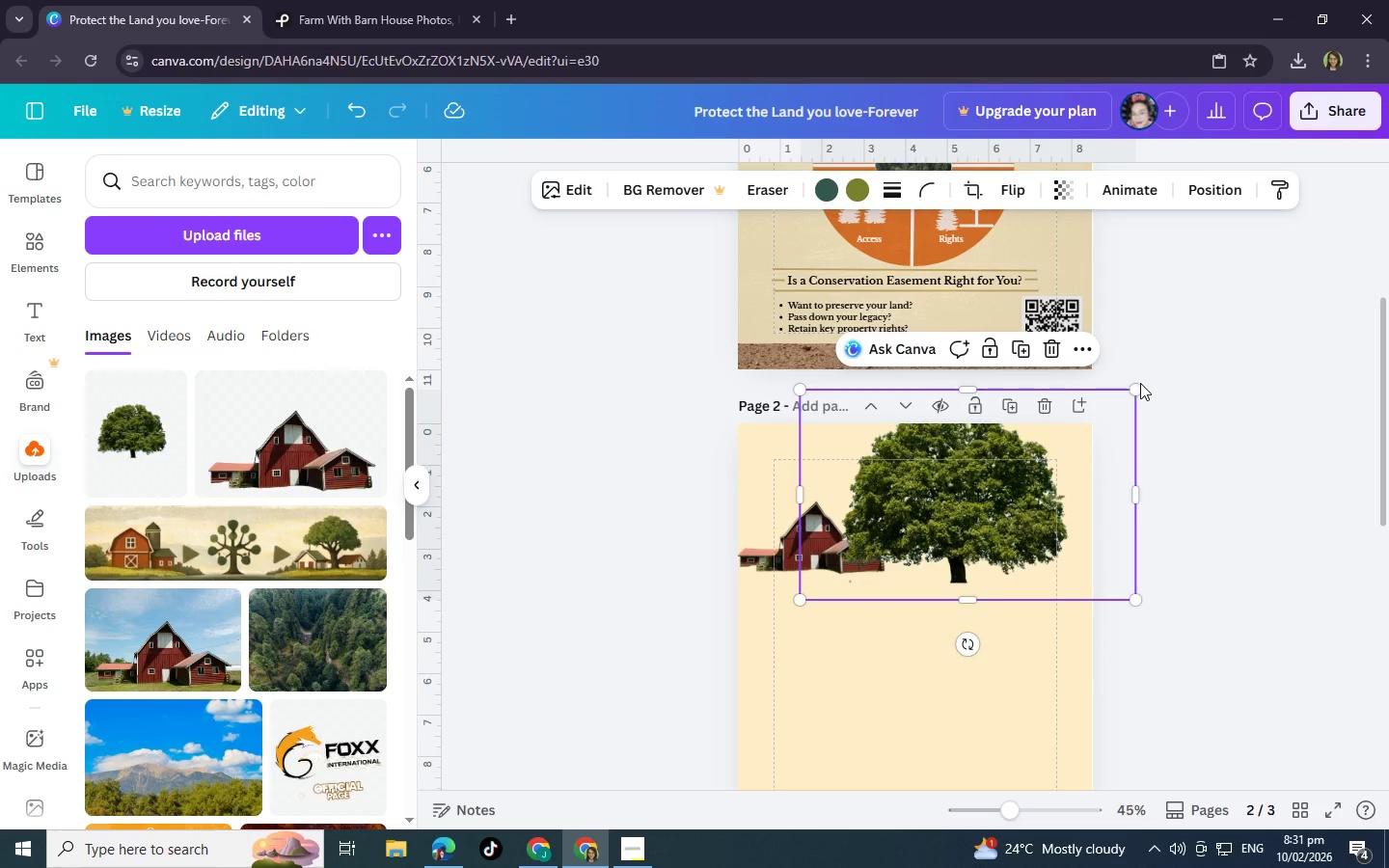 
left_click_drag(start_coordinate=[1135, 390], to_coordinate=[1049, 424])
 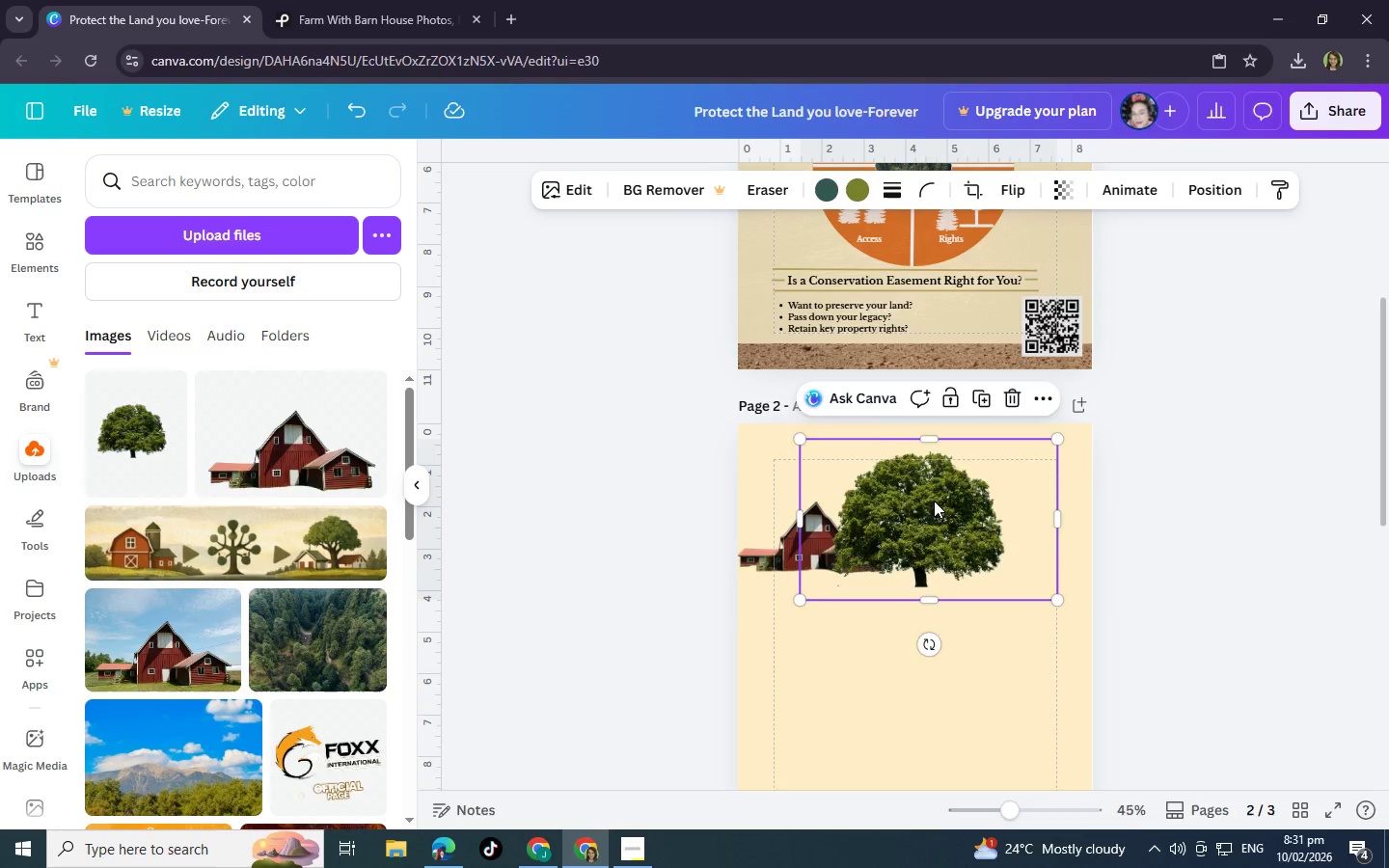 
left_click_drag(start_coordinate=[934, 501], to_coordinate=[970, 485])
 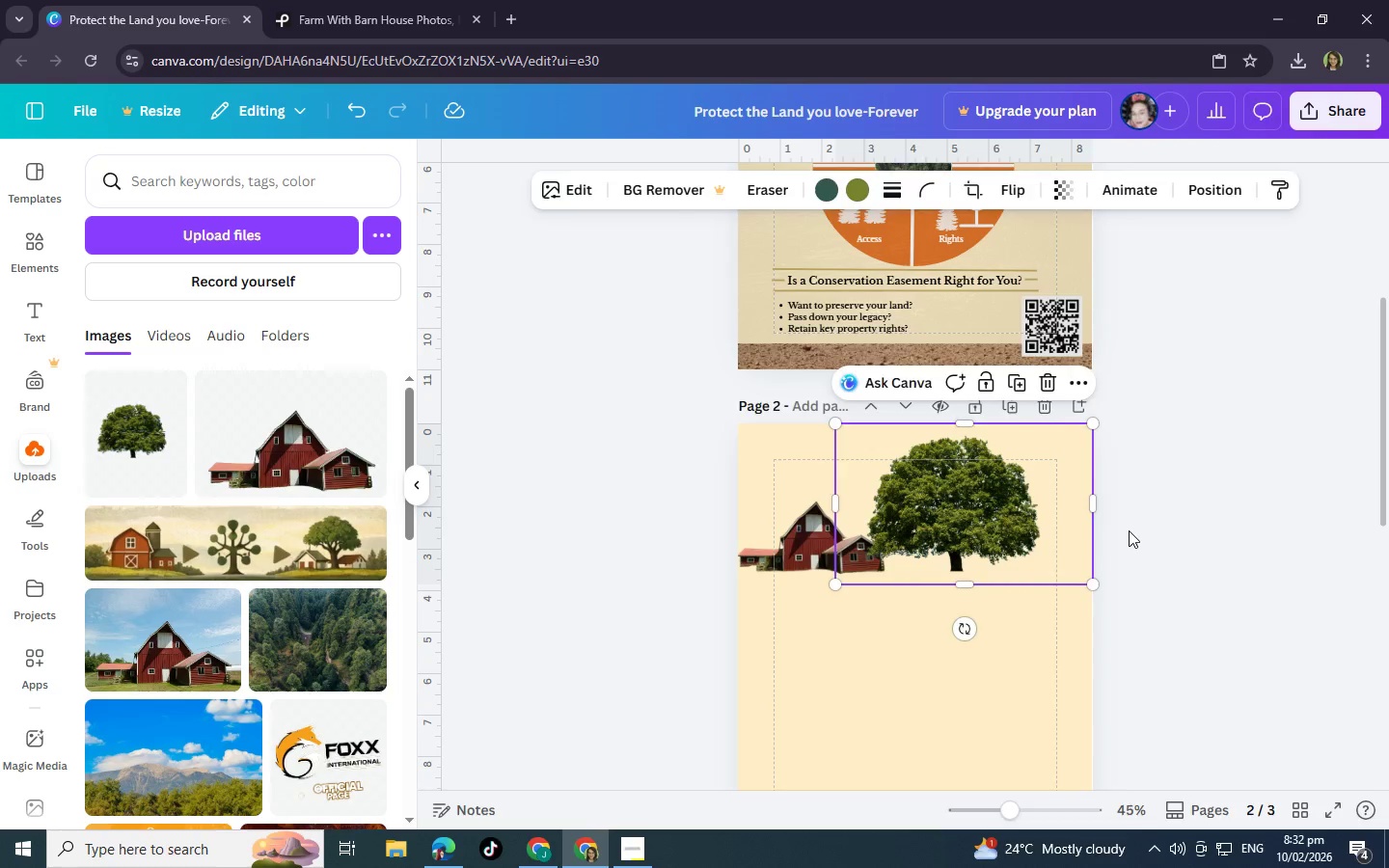 
left_click([1129, 530])
 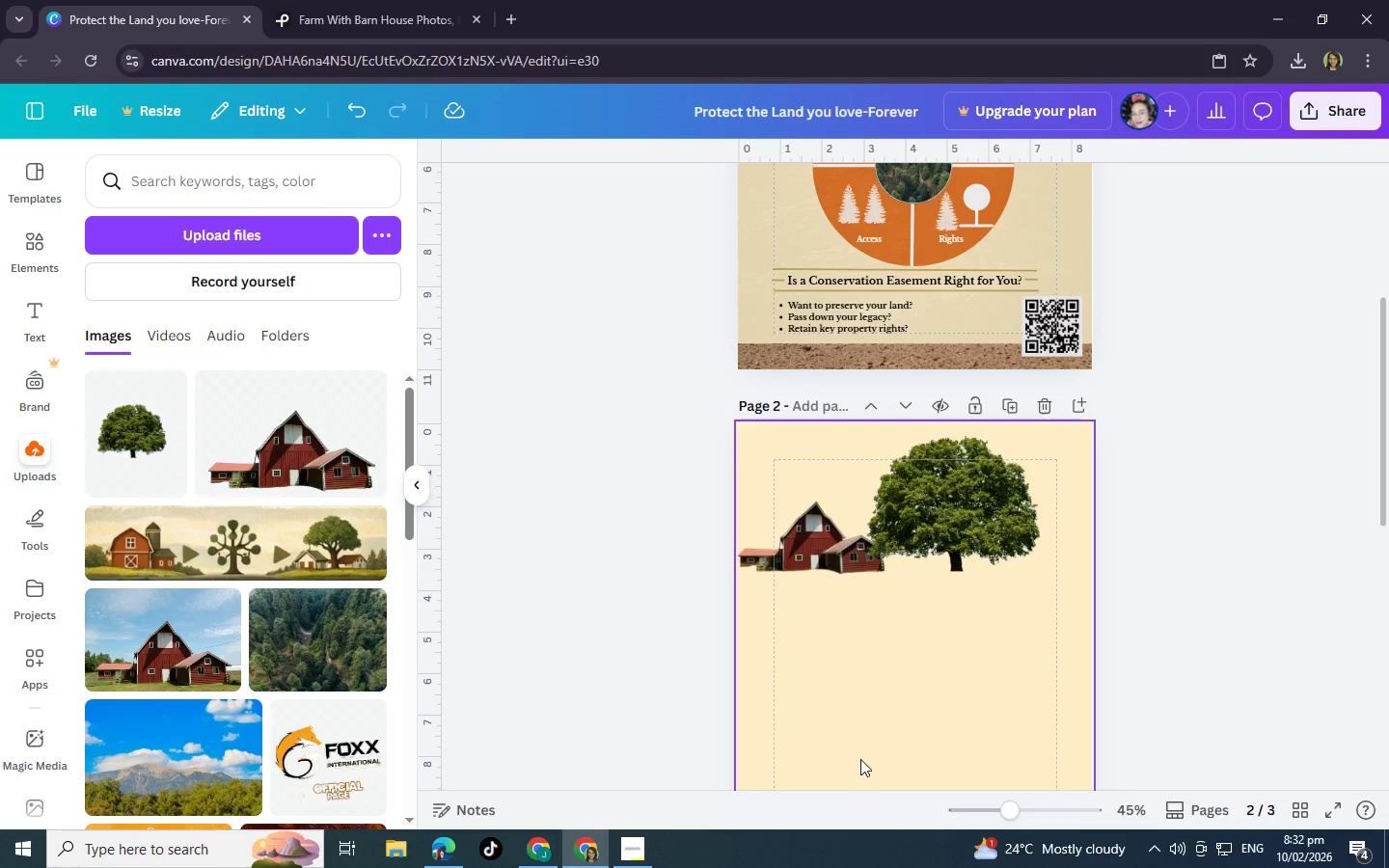 
key(Control+ControlLeft)
 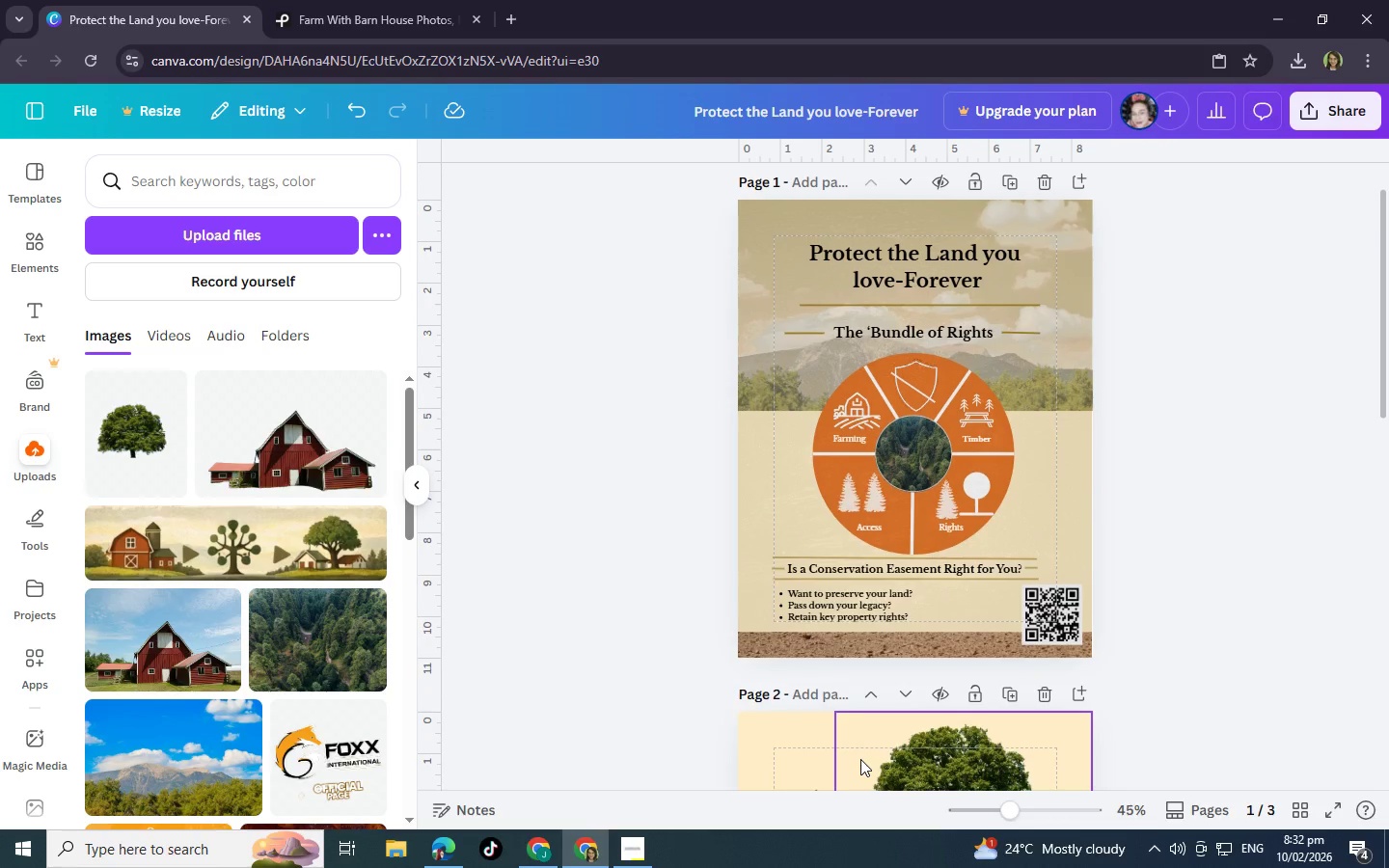 
scroll: coordinate [860, 759], scroll_direction: up, amount: 3.0
 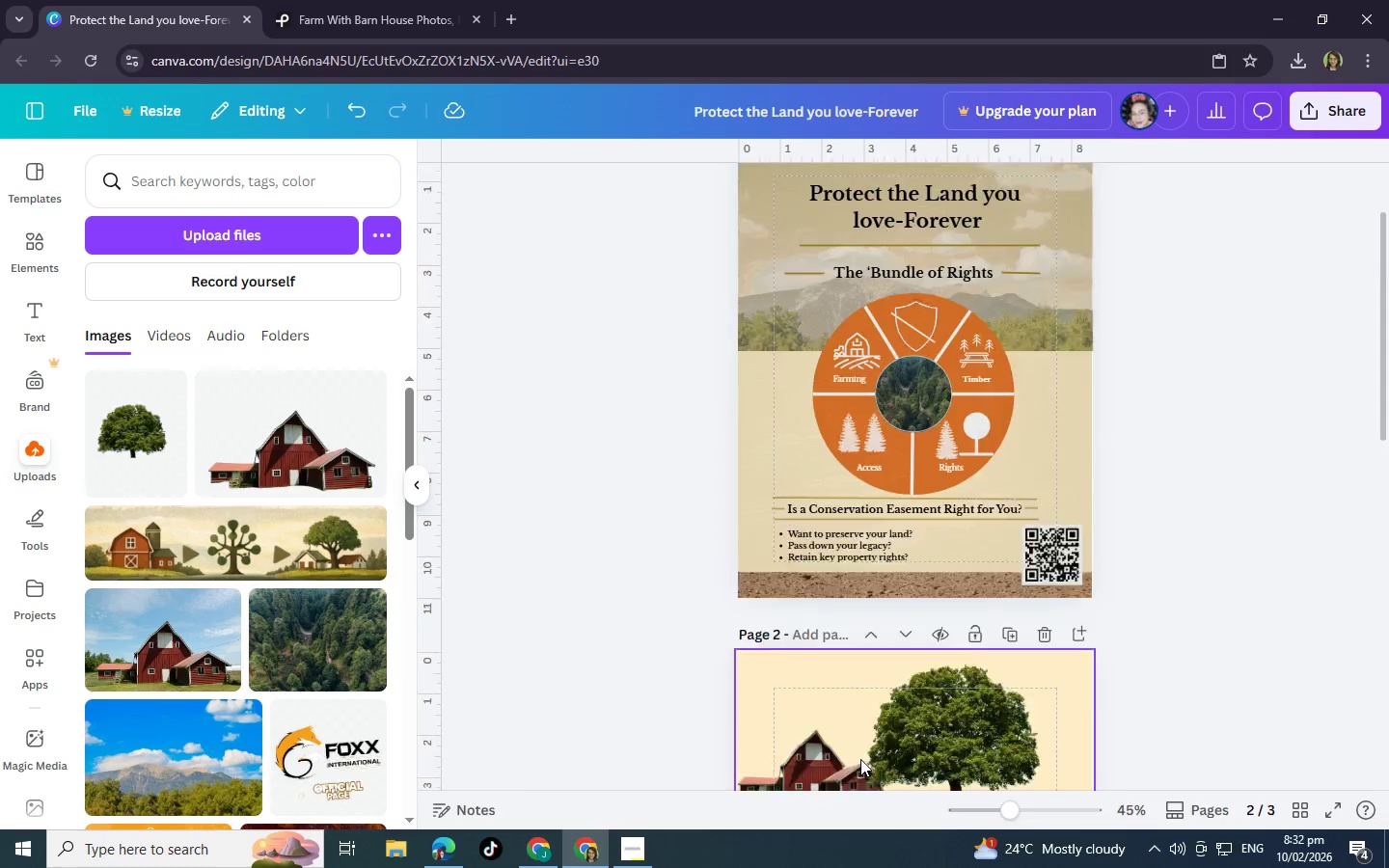 
key(Control+ControlLeft)
 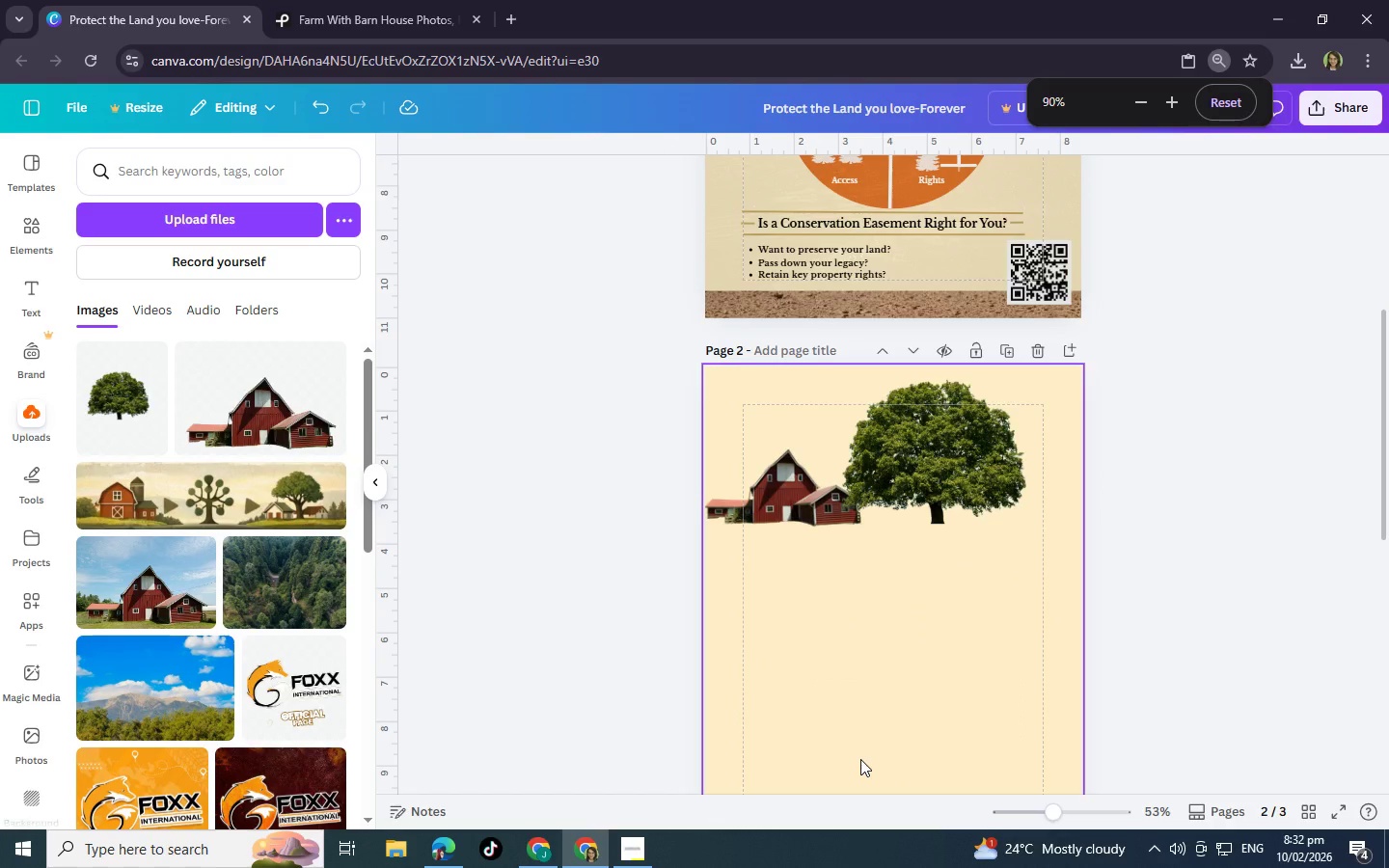 
scroll: coordinate [860, 759], scroll_direction: down, amount: 2.0
 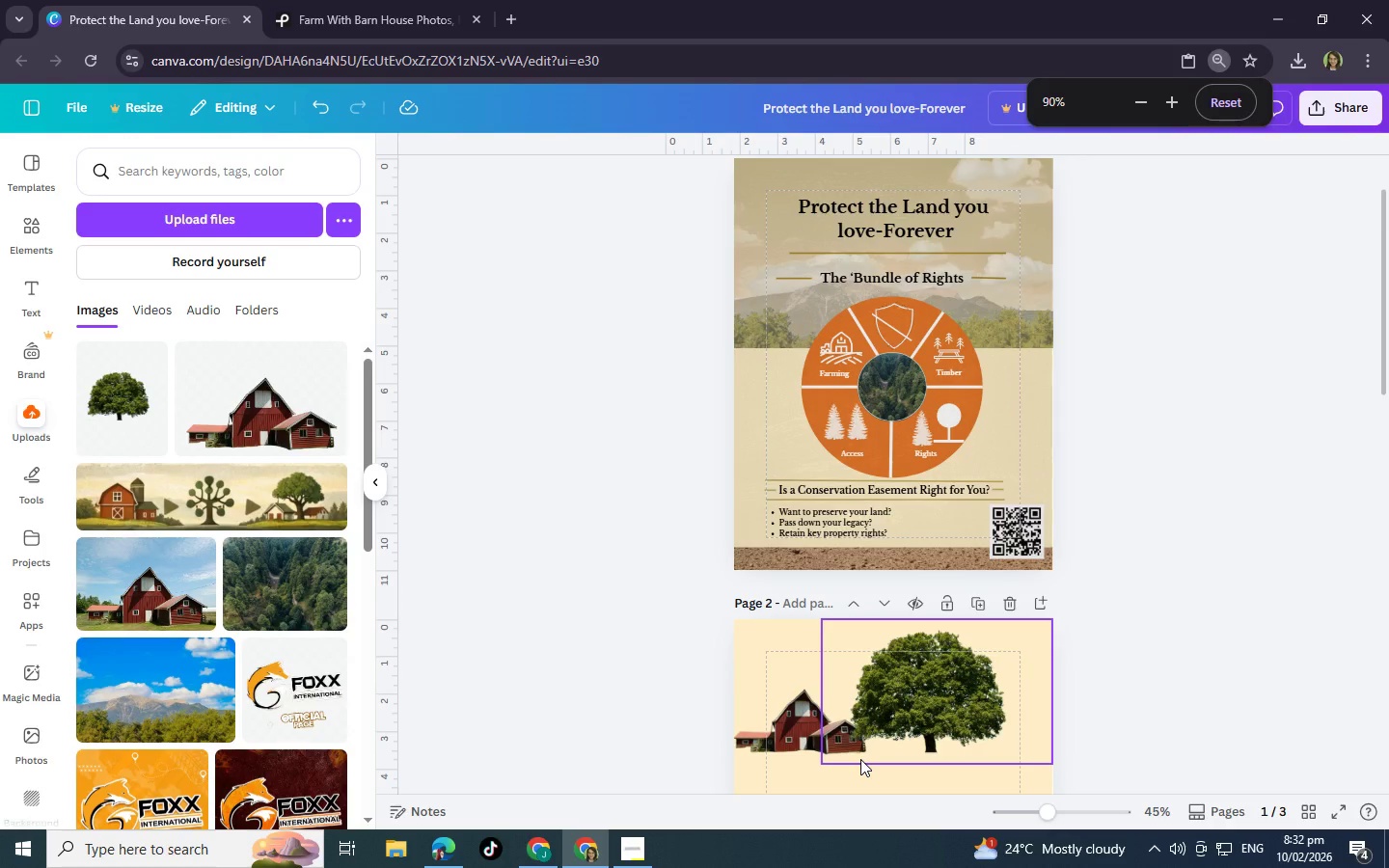 
key(Control+ControlLeft)
 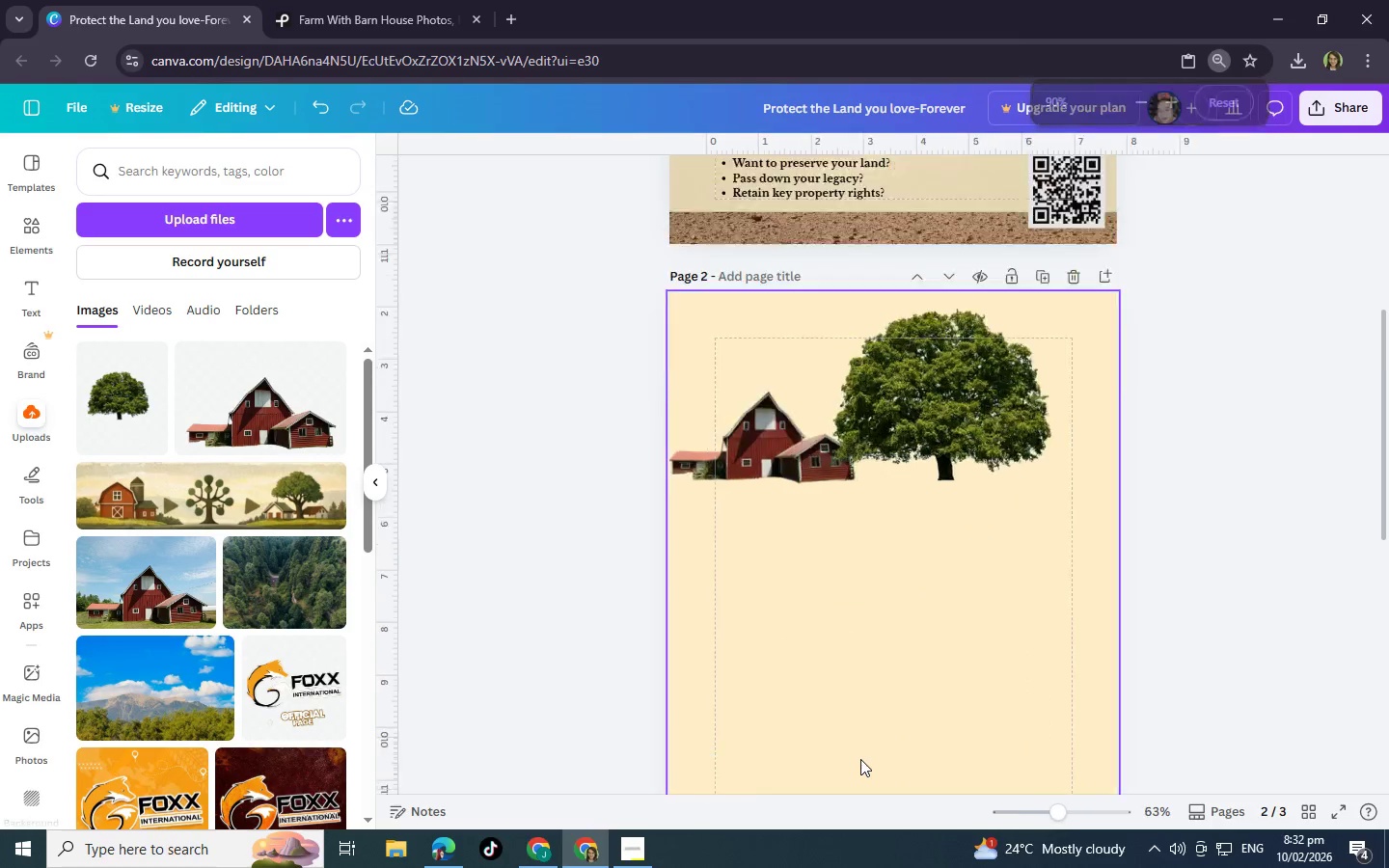 
scroll: coordinate [860, 759], scroll_direction: up, amount: 2.0
 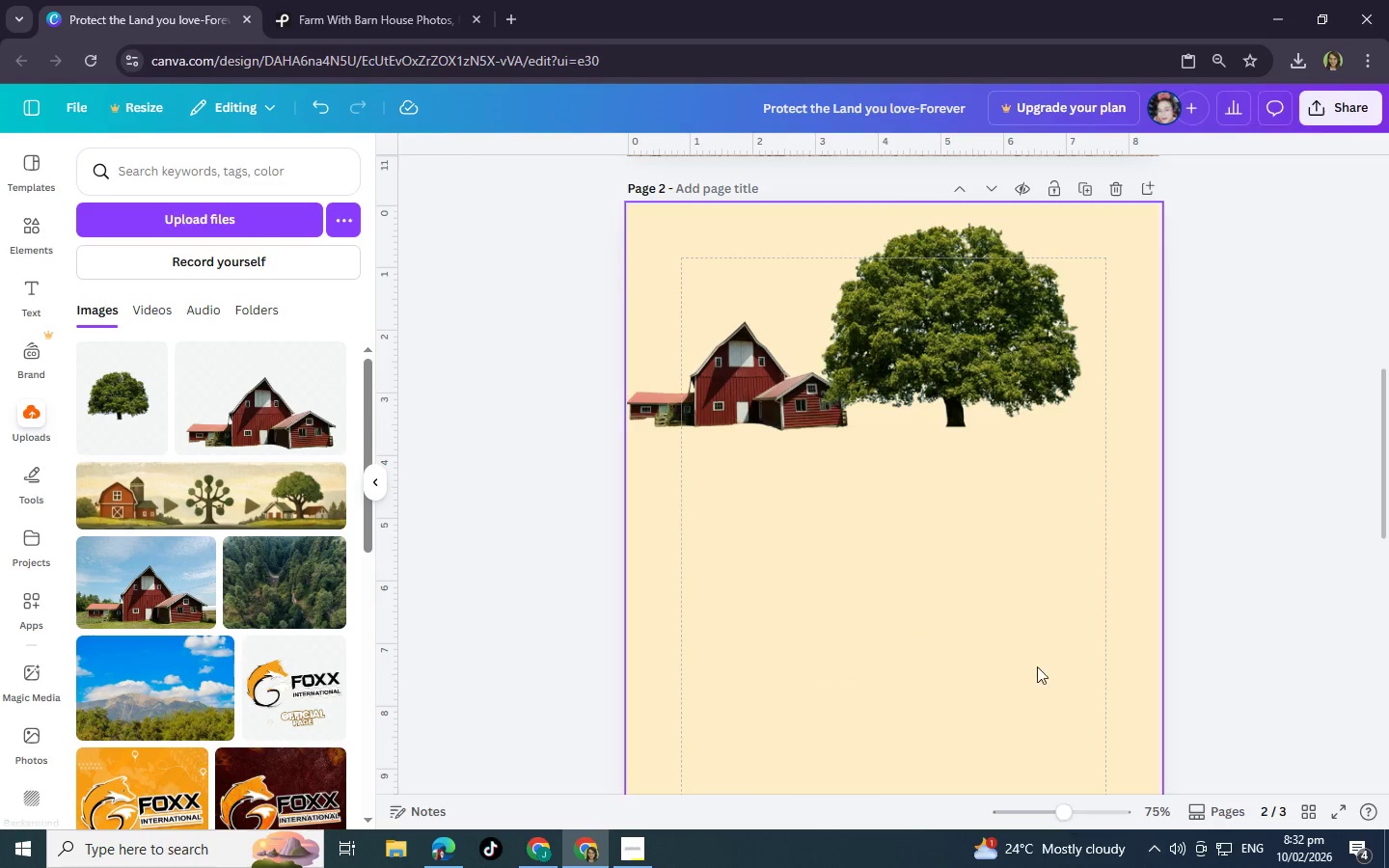 
left_click([1003, 366])
 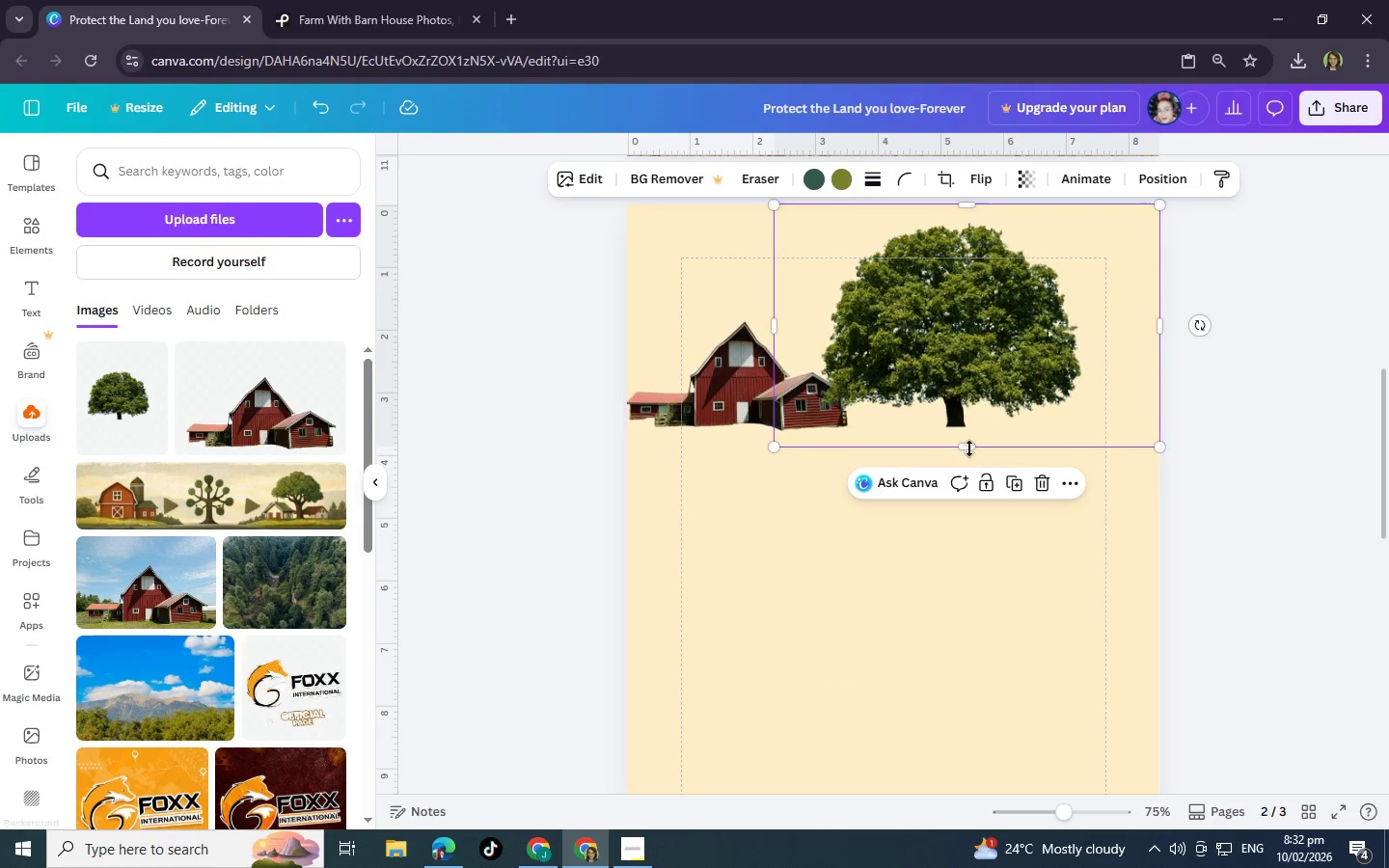 
left_click_drag(start_coordinate=[969, 448], to_coordinate=[975, 442])
 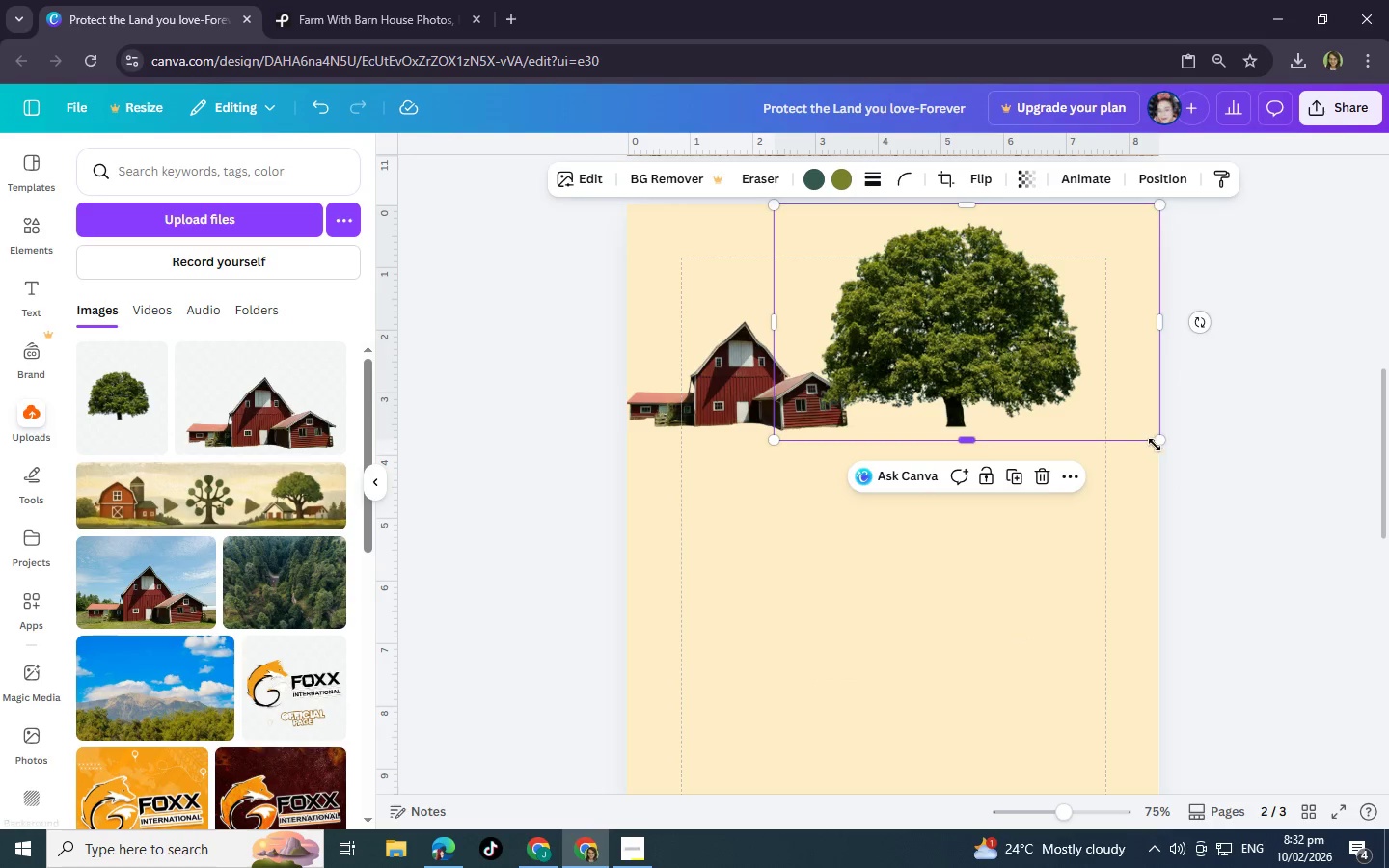 
left_click_drag(start_coordinate=[1157, 445], to_coordinate=[1099, 420])
 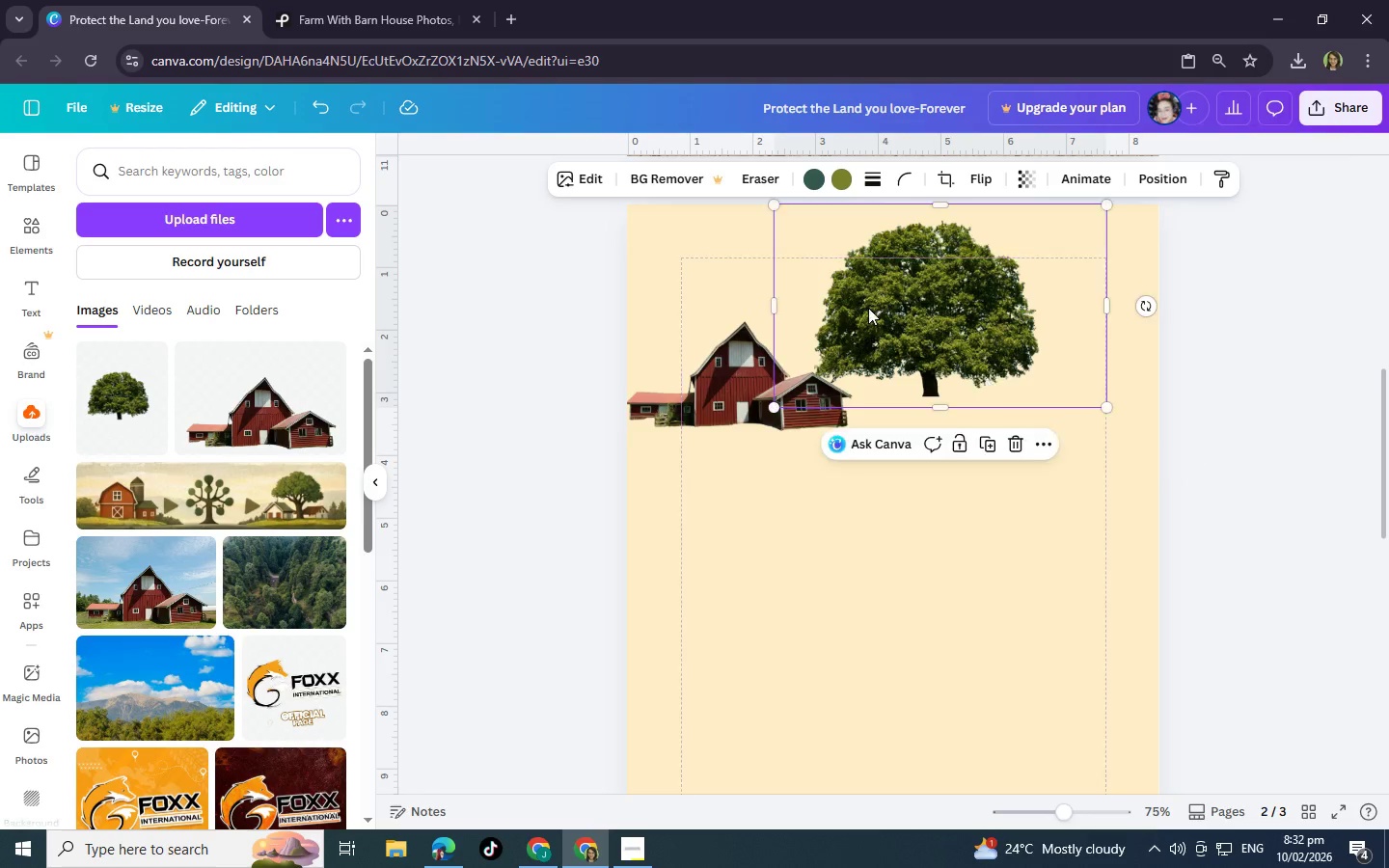 
left_click_drag(start_coordinate=[868, 308], to_coordinate=[908, 337])
 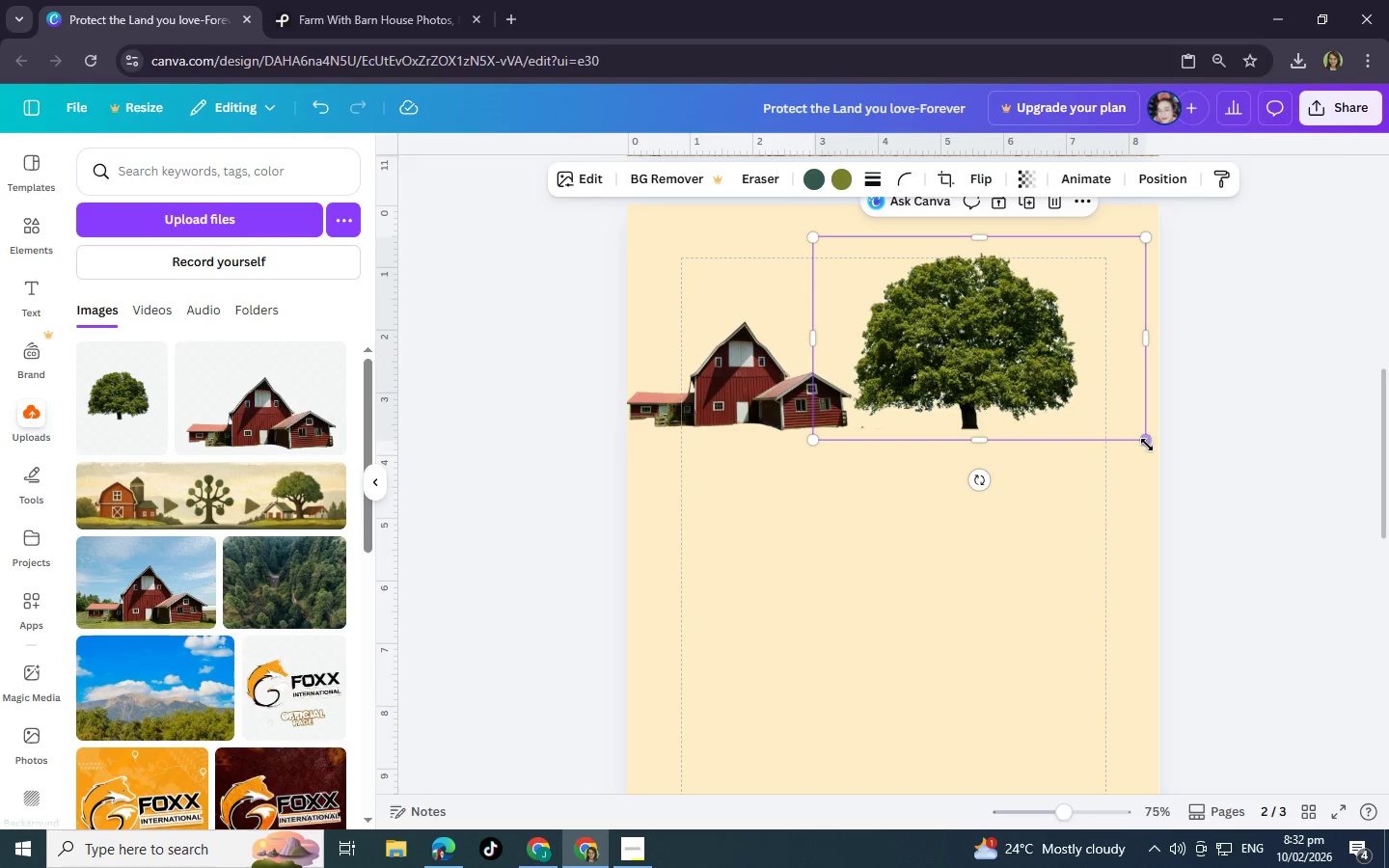 
left_click_drag(start_coordinate=[1146, 444], to_coordinate=[1084, 422])
 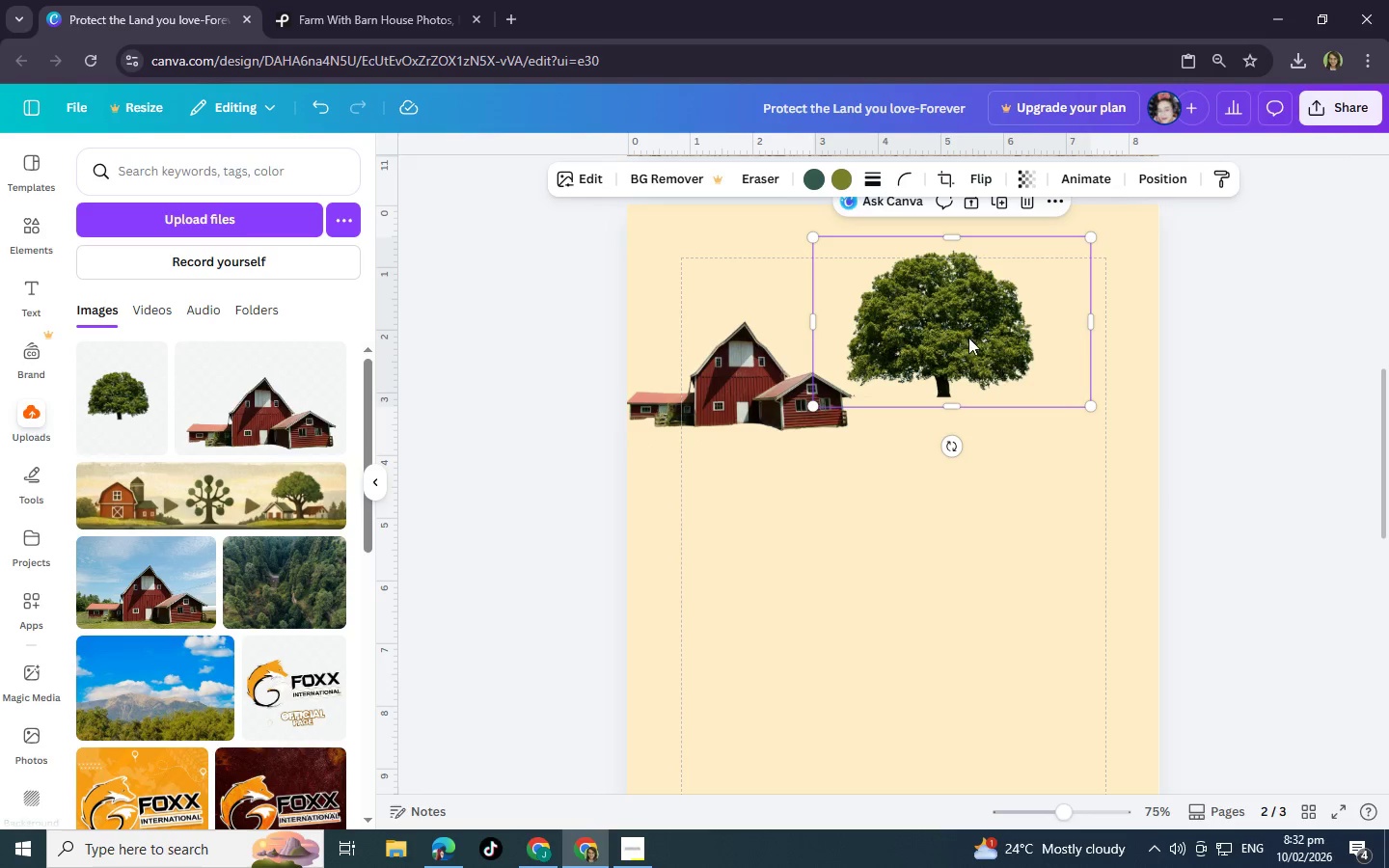 
left_click_drag(start_coordinate=[968, 338], to_coordinate=[961, 370])
 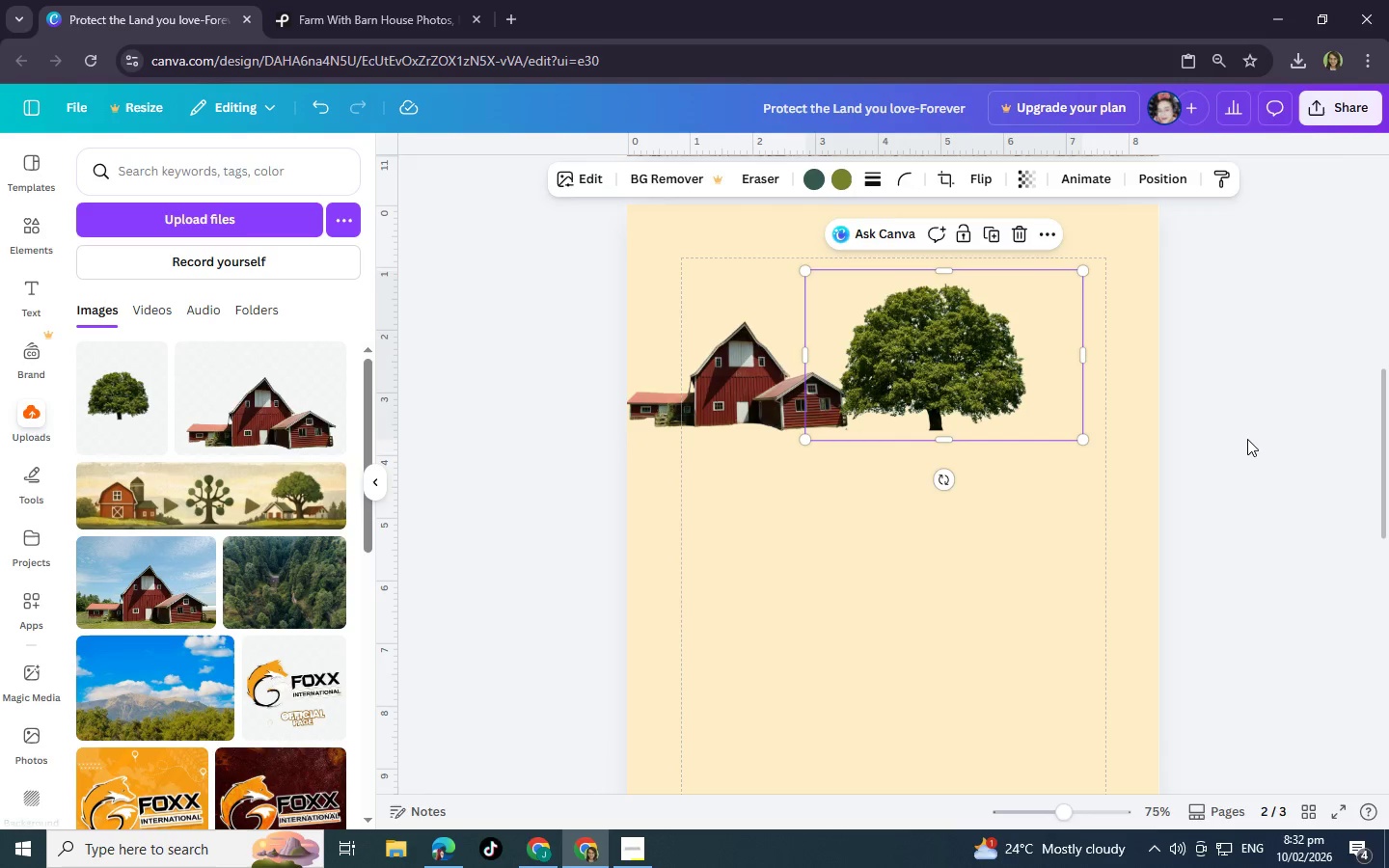 
left_click([1247, 439])
 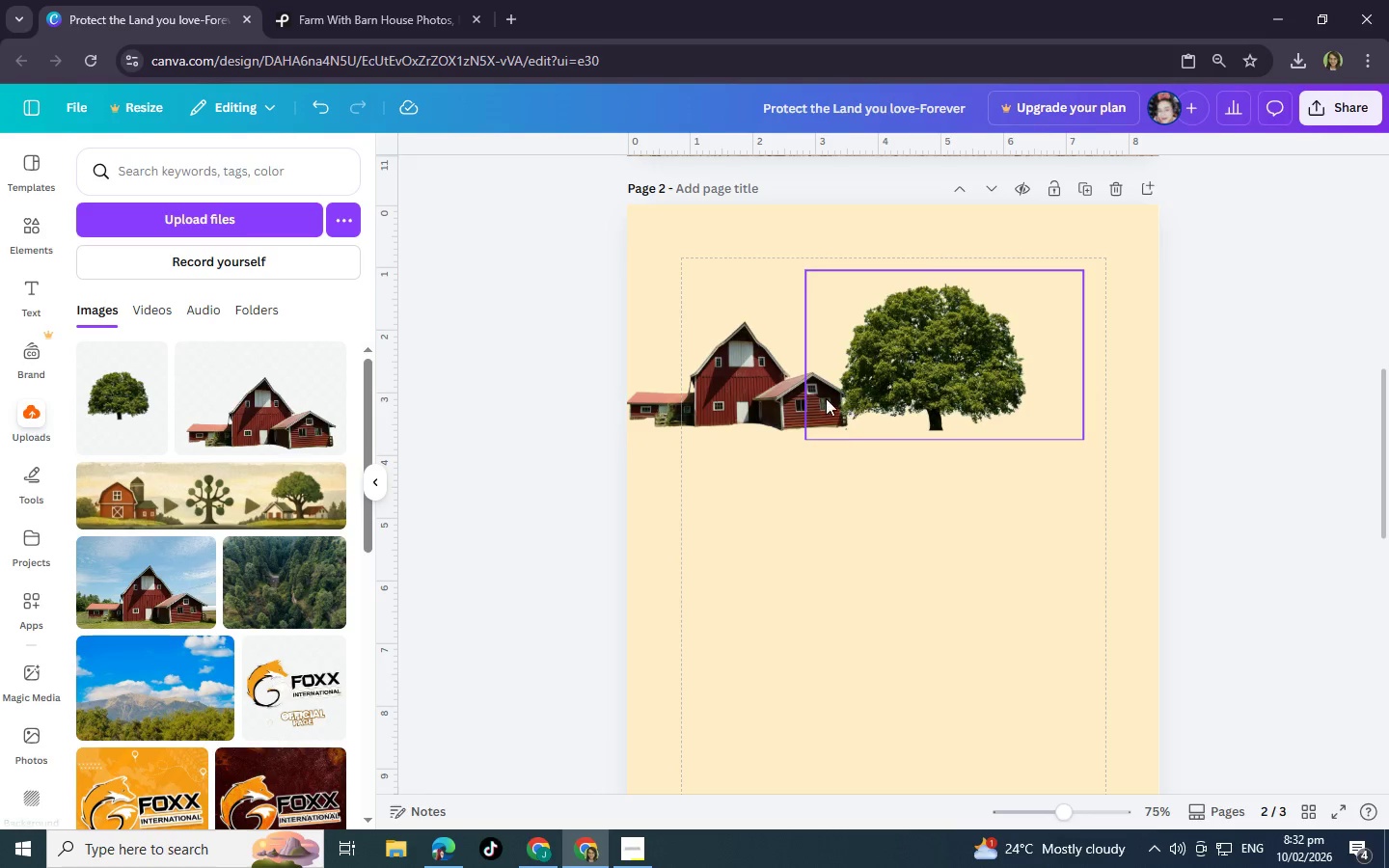 
left_click([821, 397])
 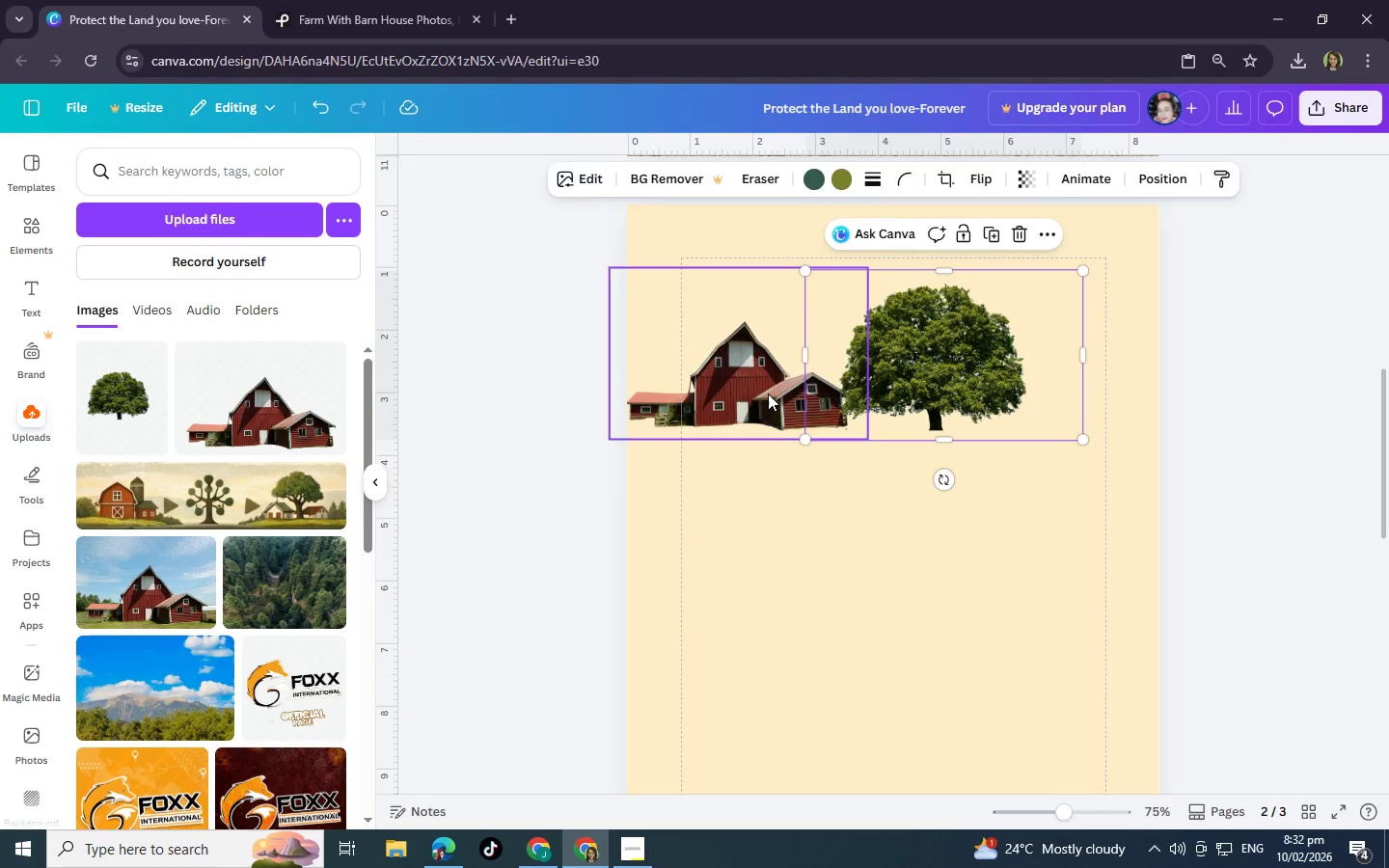 
left_click([768, 393])
 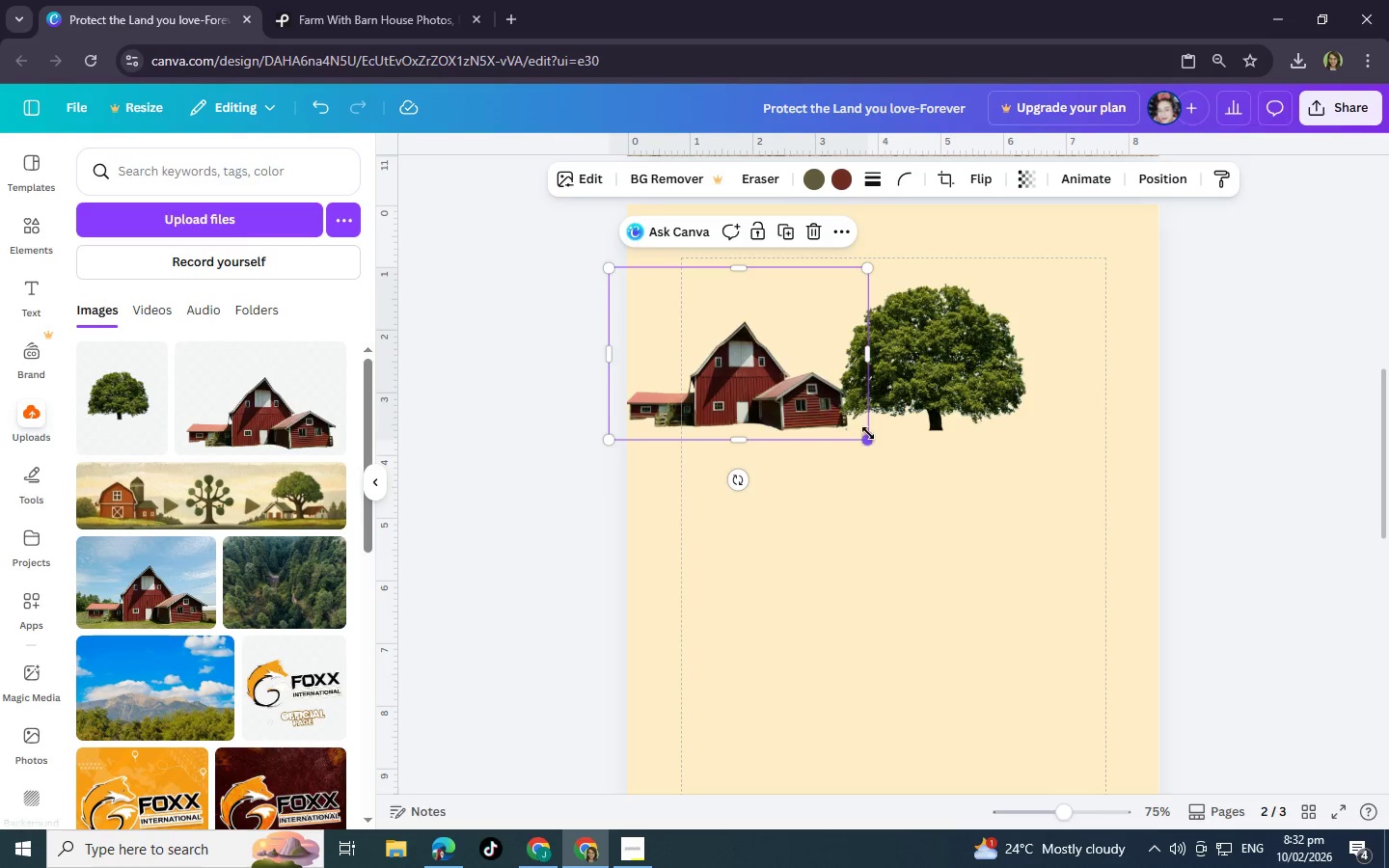 
left_click_drag(start_coordinate=[868, 438], to_coordinate=[850, 416])
 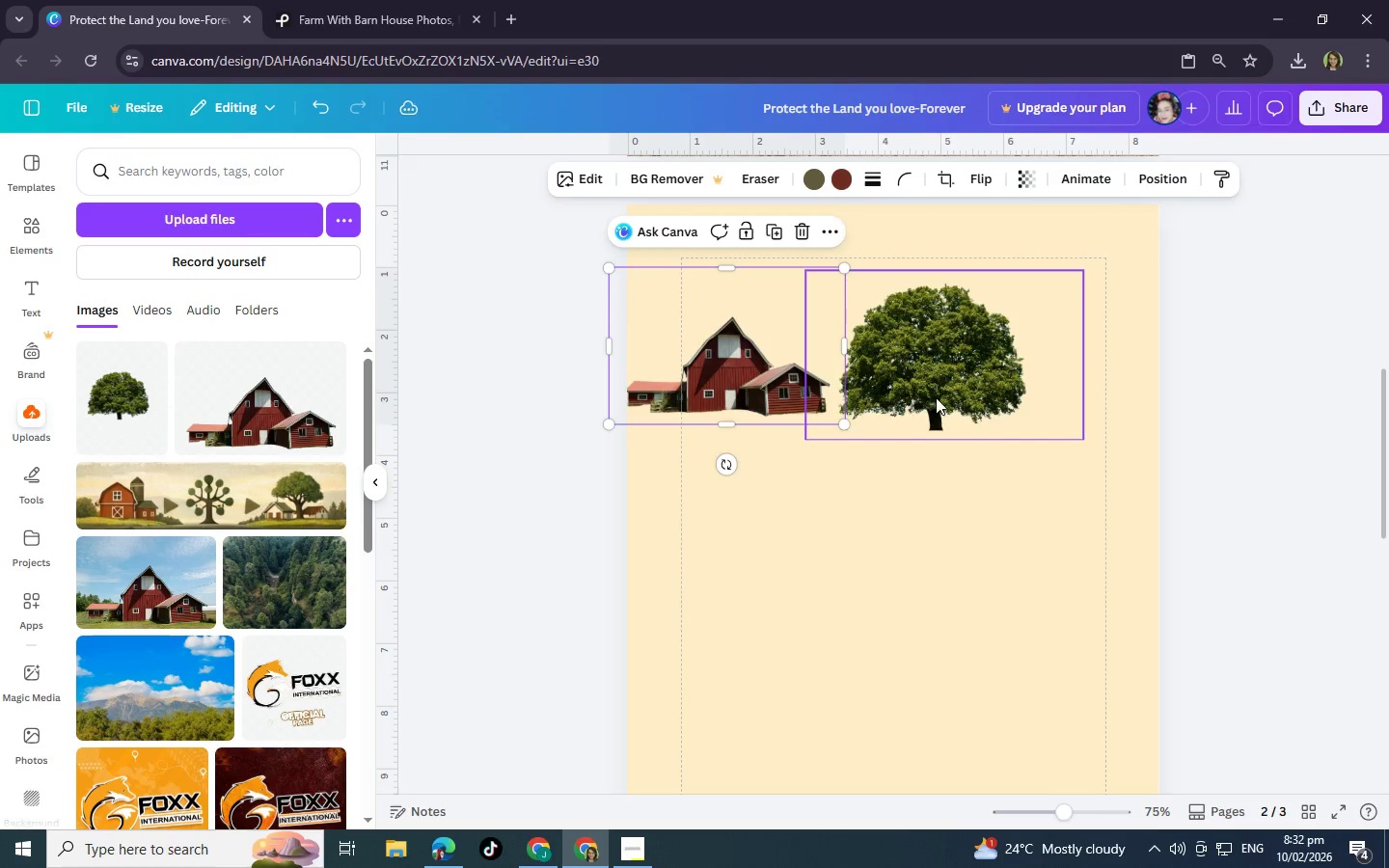 
left_click_drag(start_coordinate=[936, 397], to_coordinate=[921, 373])
 